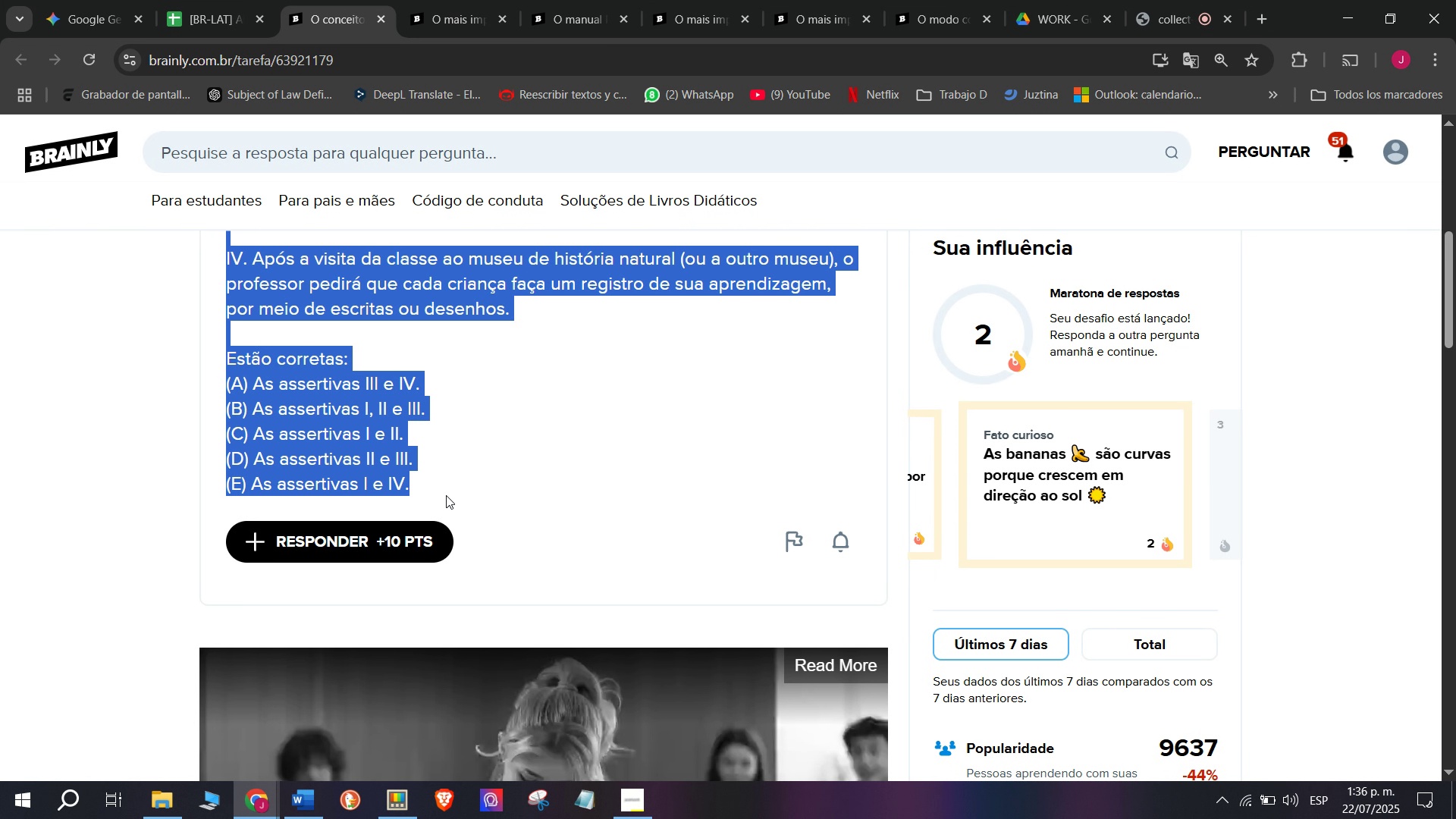 
key(Break)
 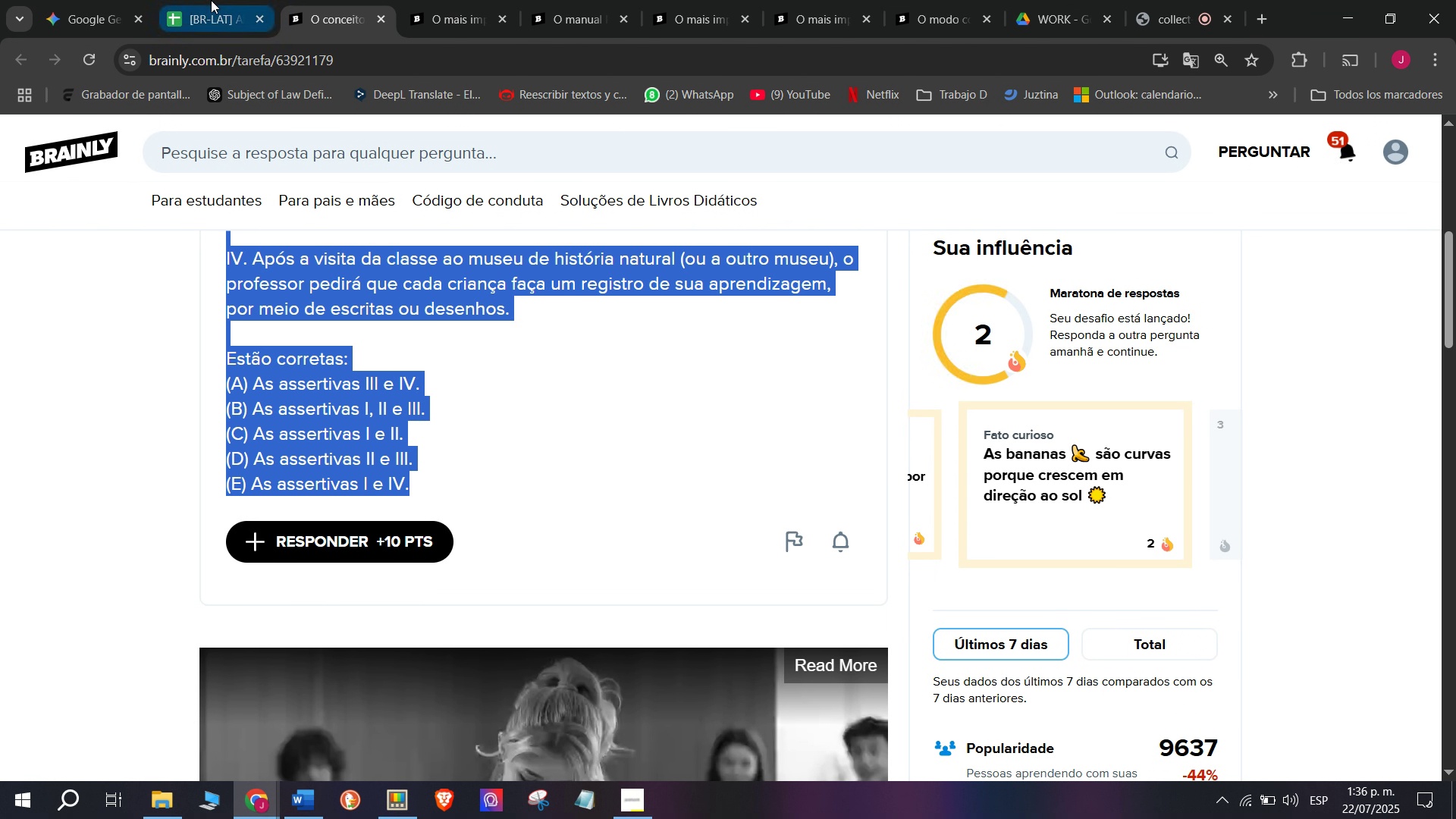 
key(Control+C)
 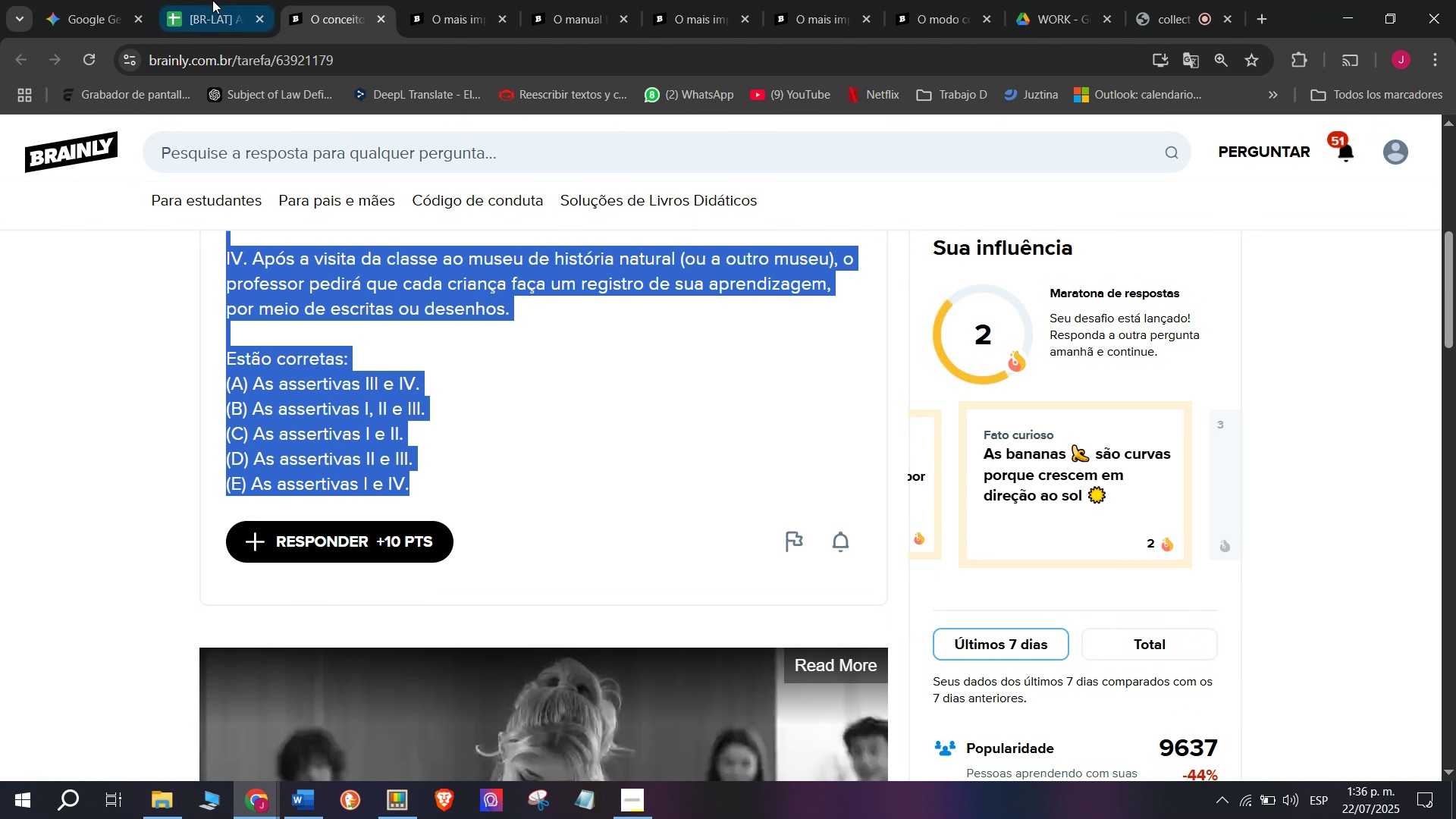 
left_click([211, 0])
 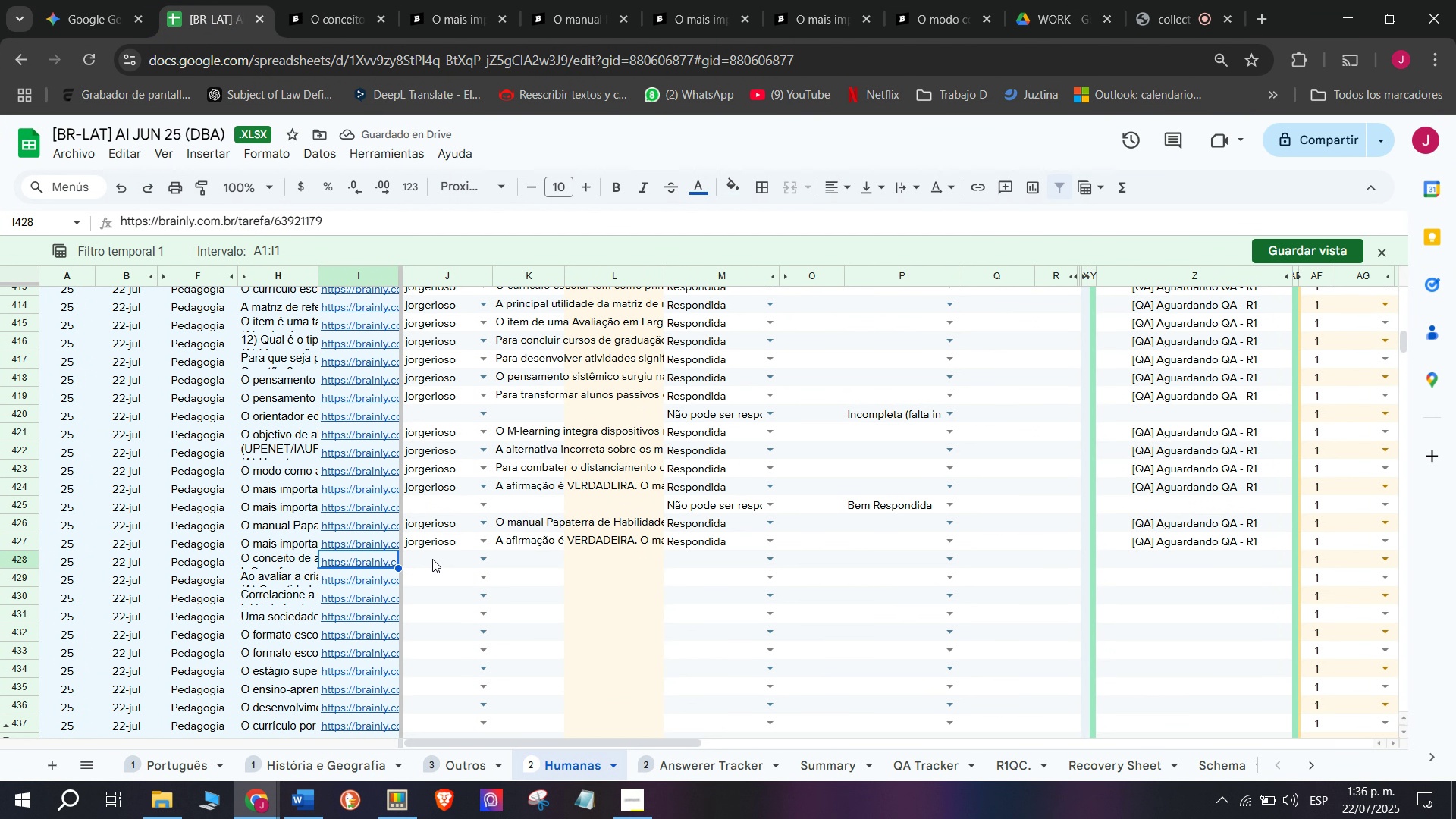 
left_click([428, 559])
 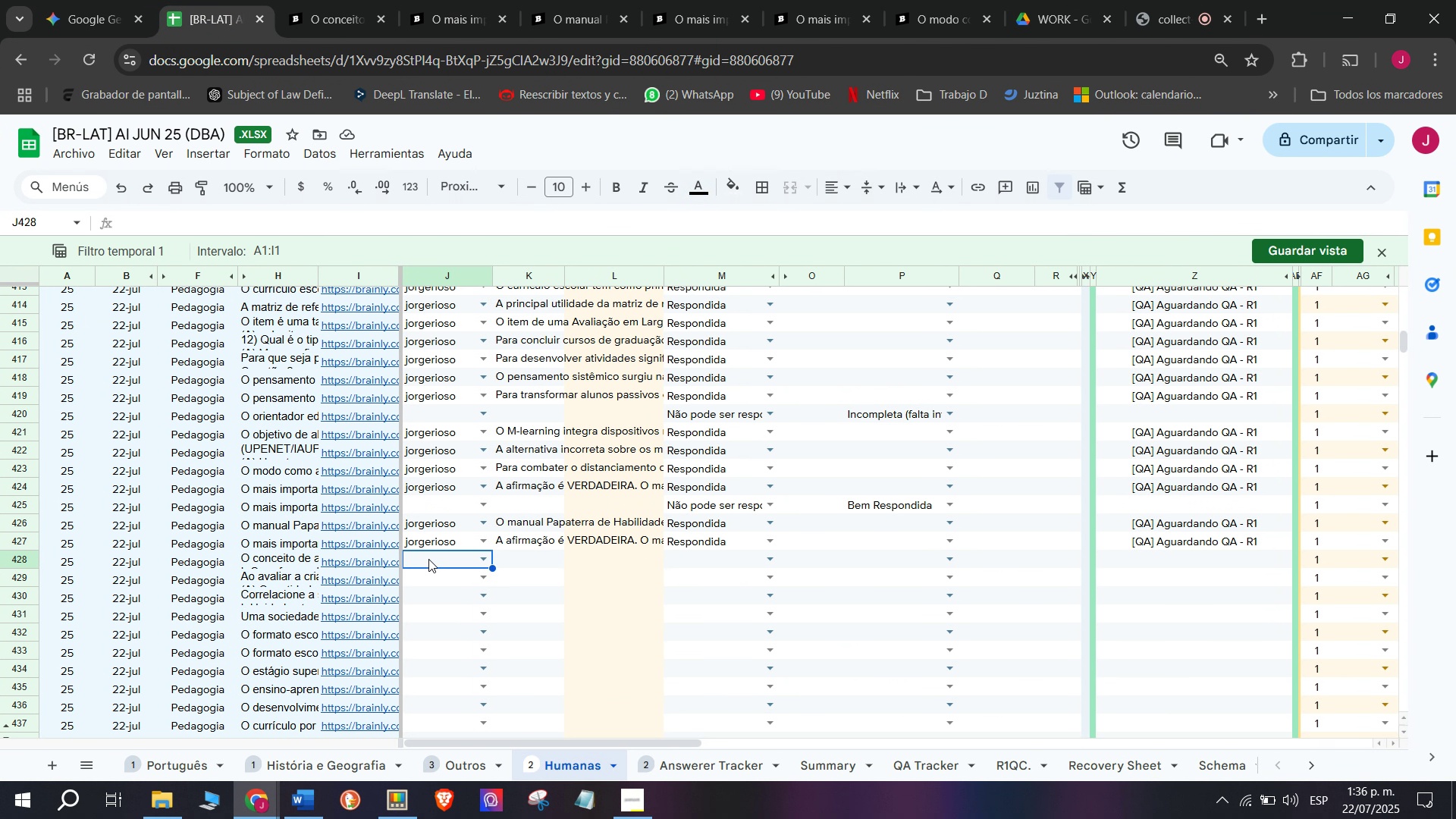 
key(J)
 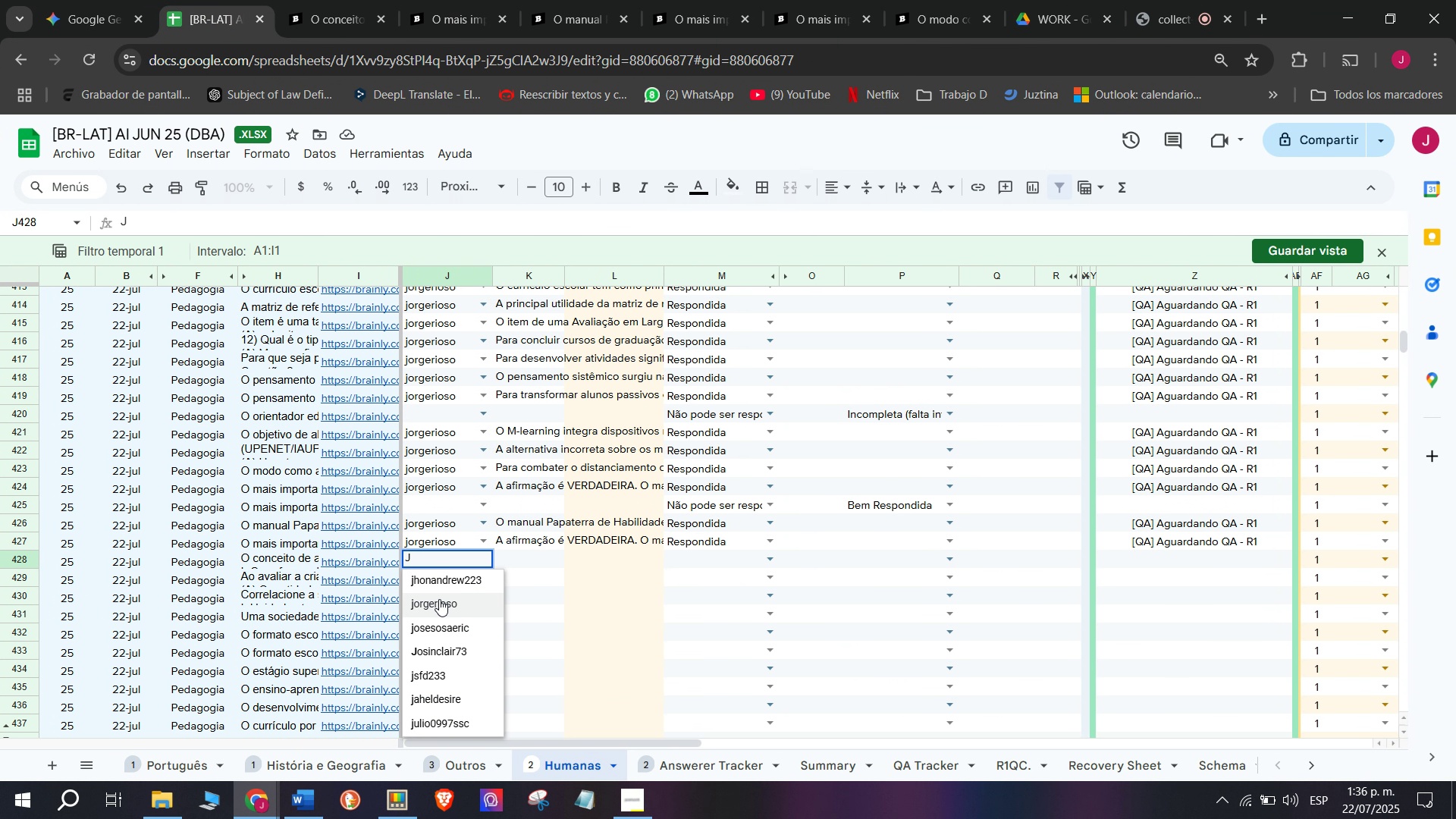 
left_click([446, 602])
 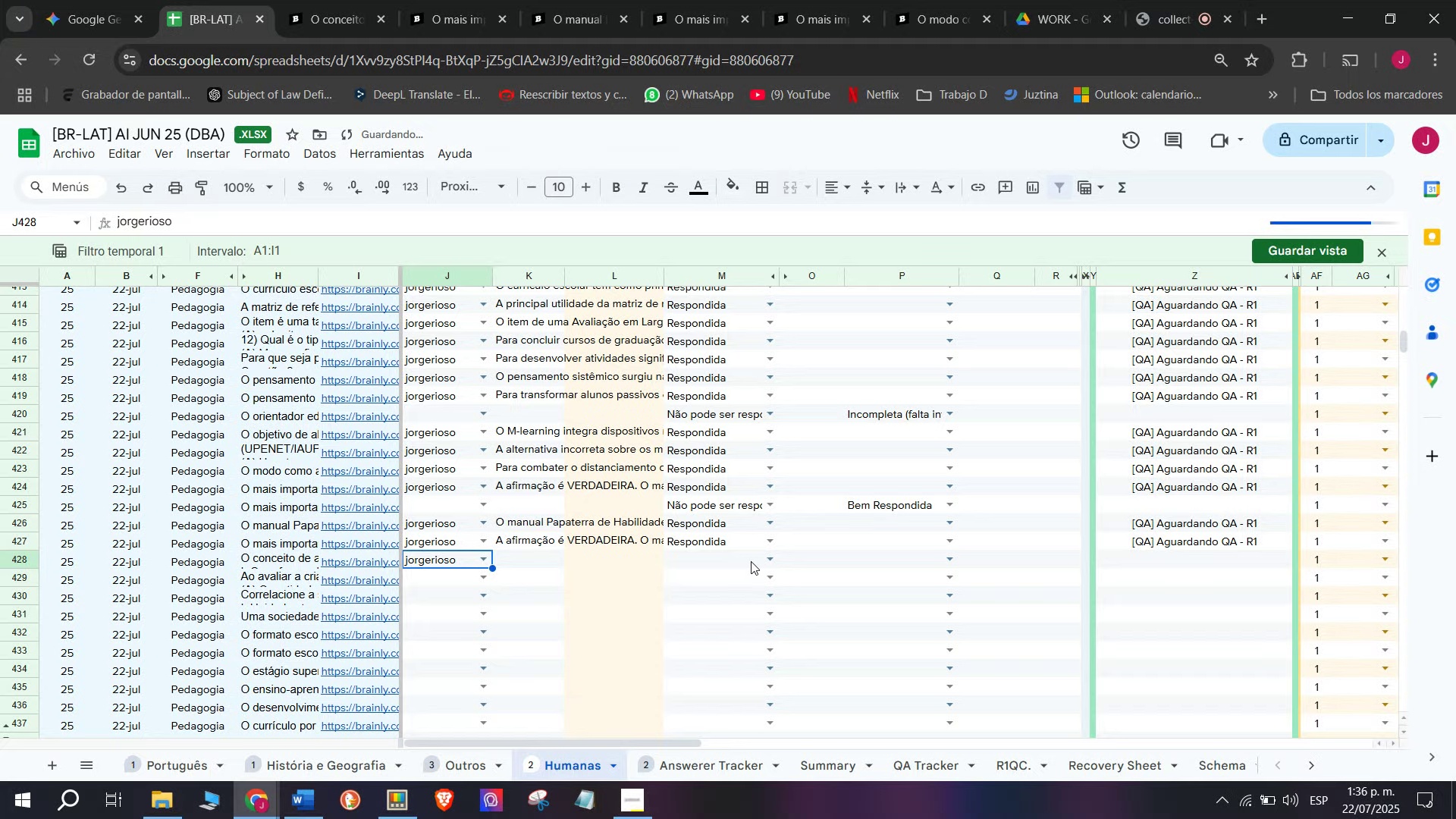 
left_click([766, 561])
 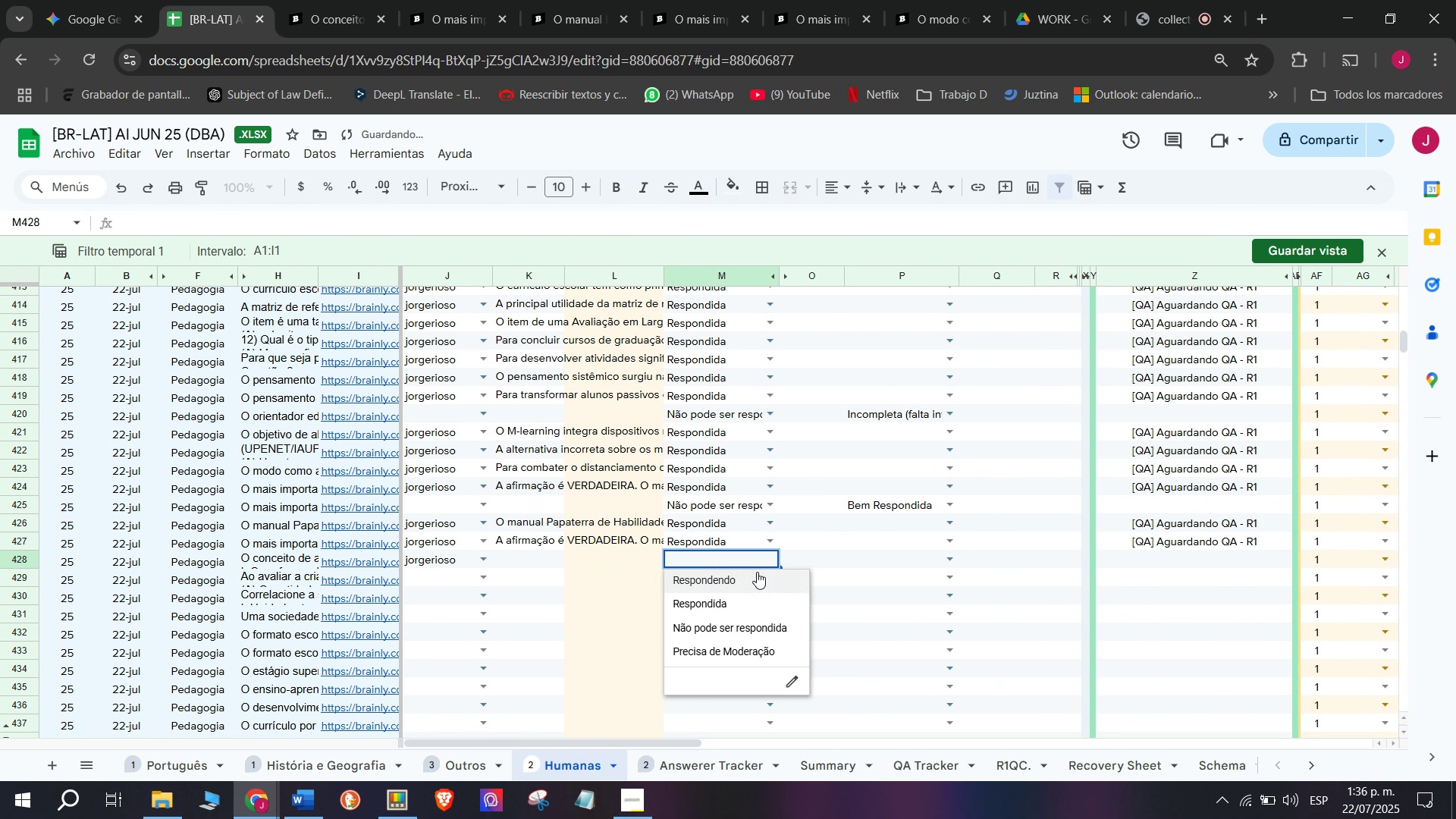 
left_click([757, 572])
 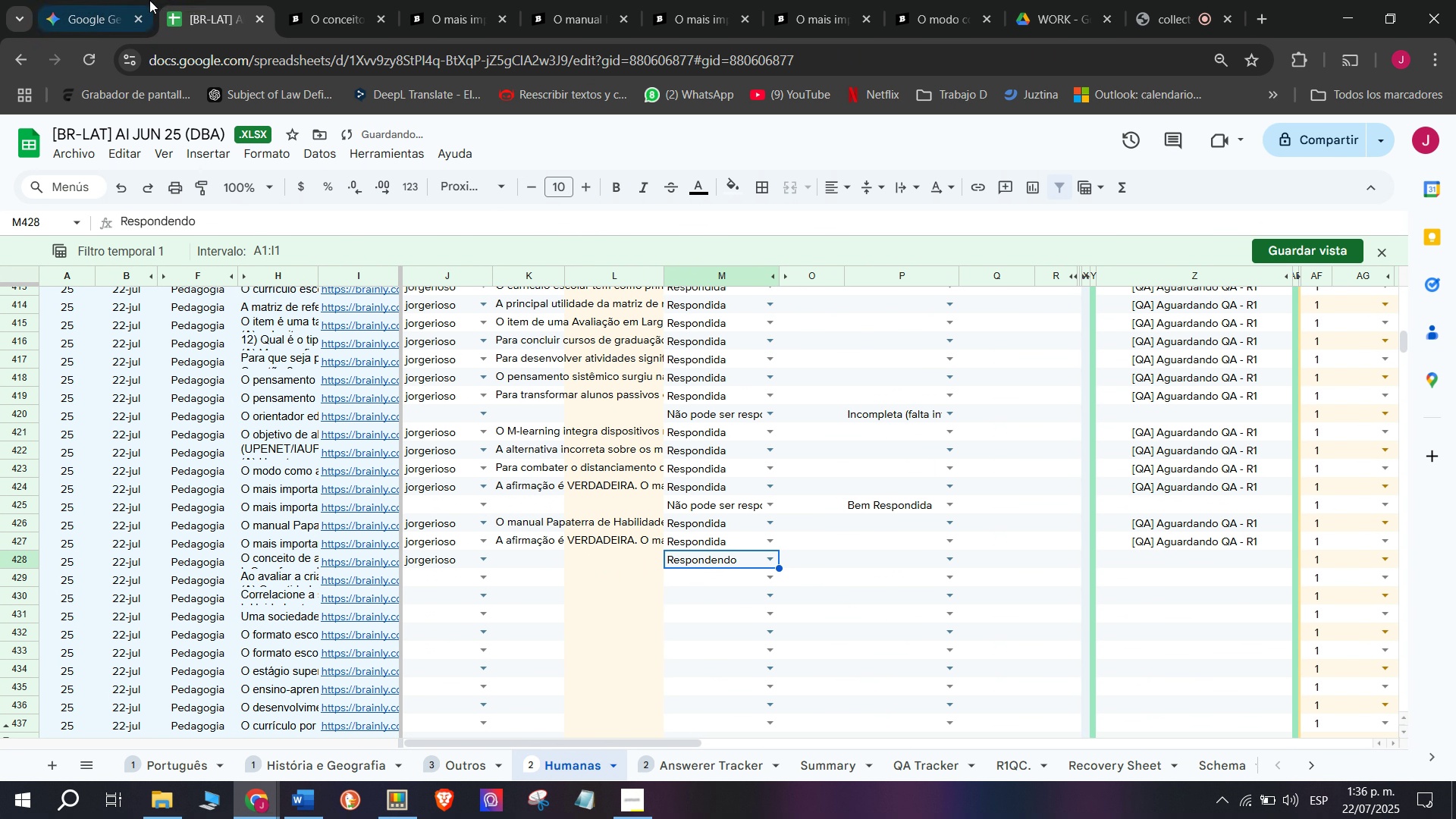 
left_click([139, 0])
 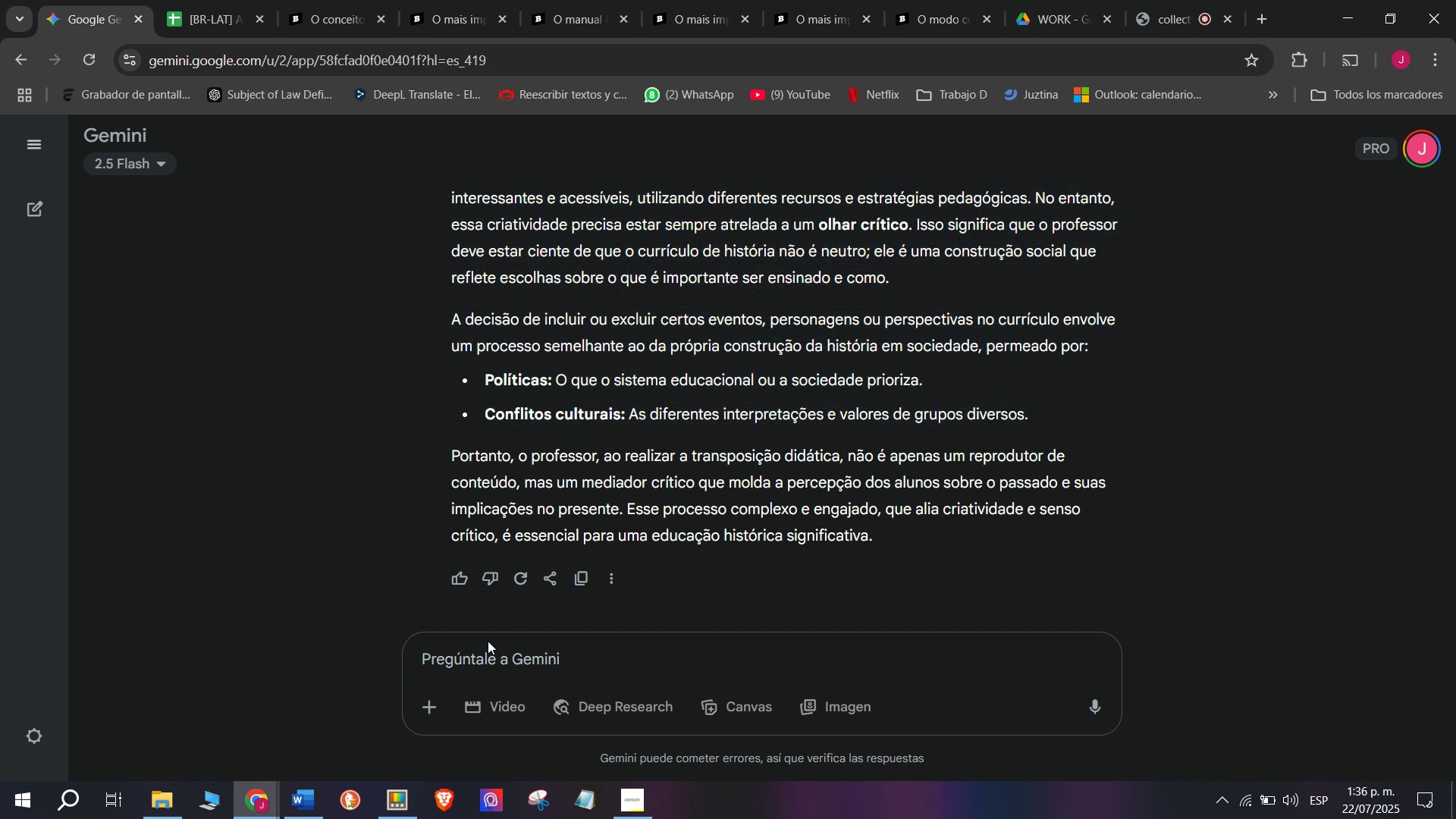 
double_click([496, 657])
 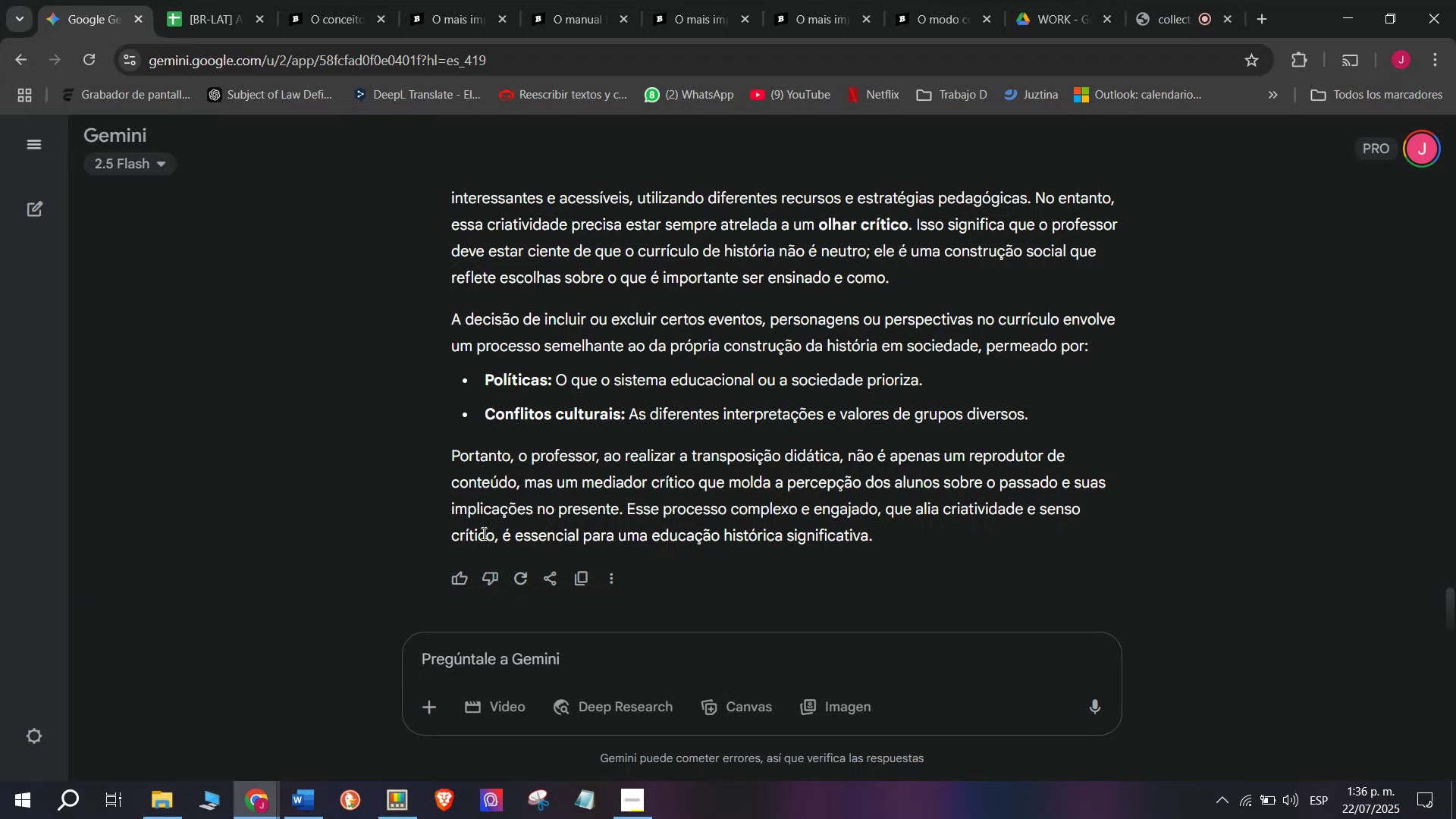 
key(C)
 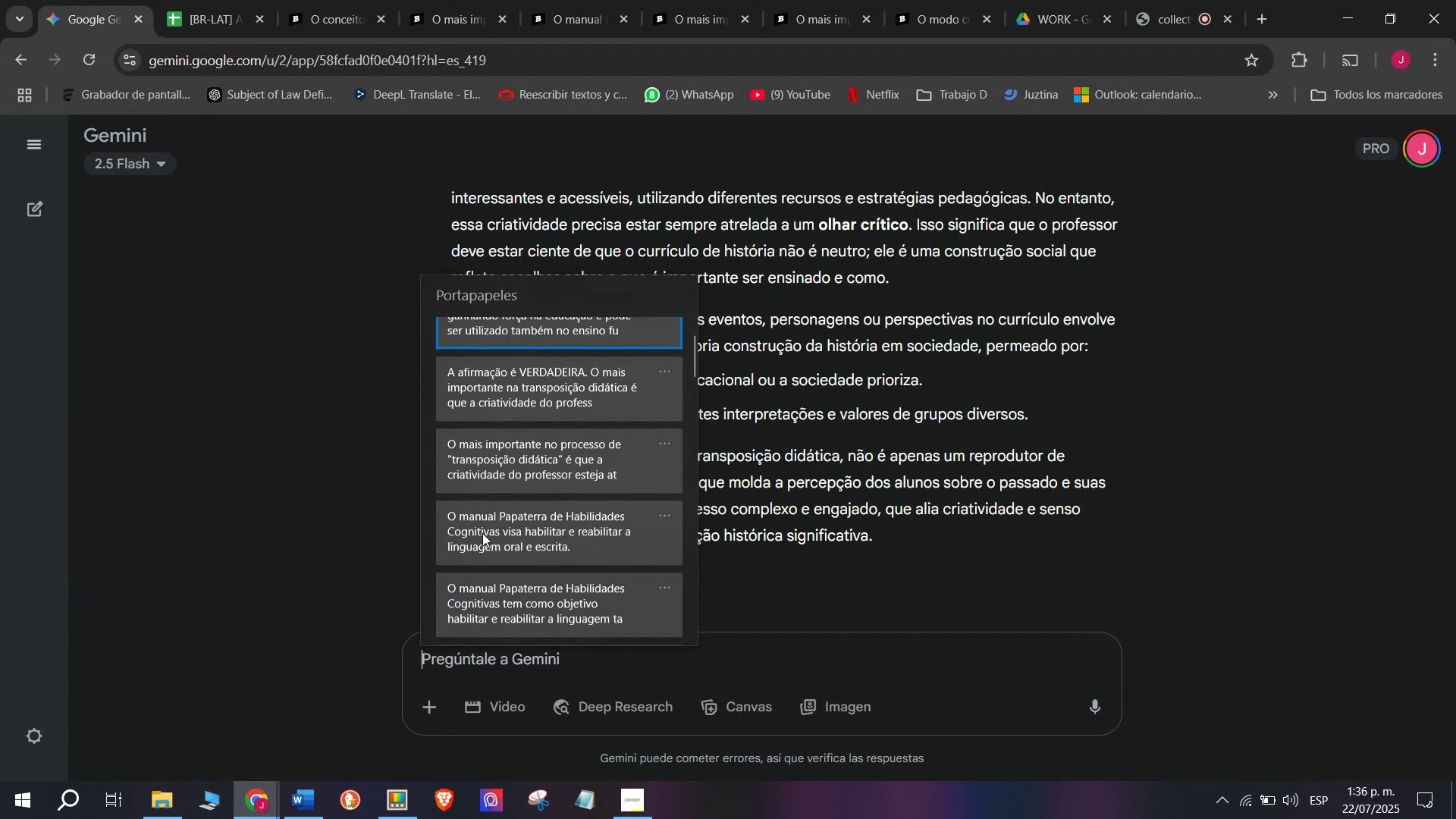 
key(Meta+MetaLeft)
 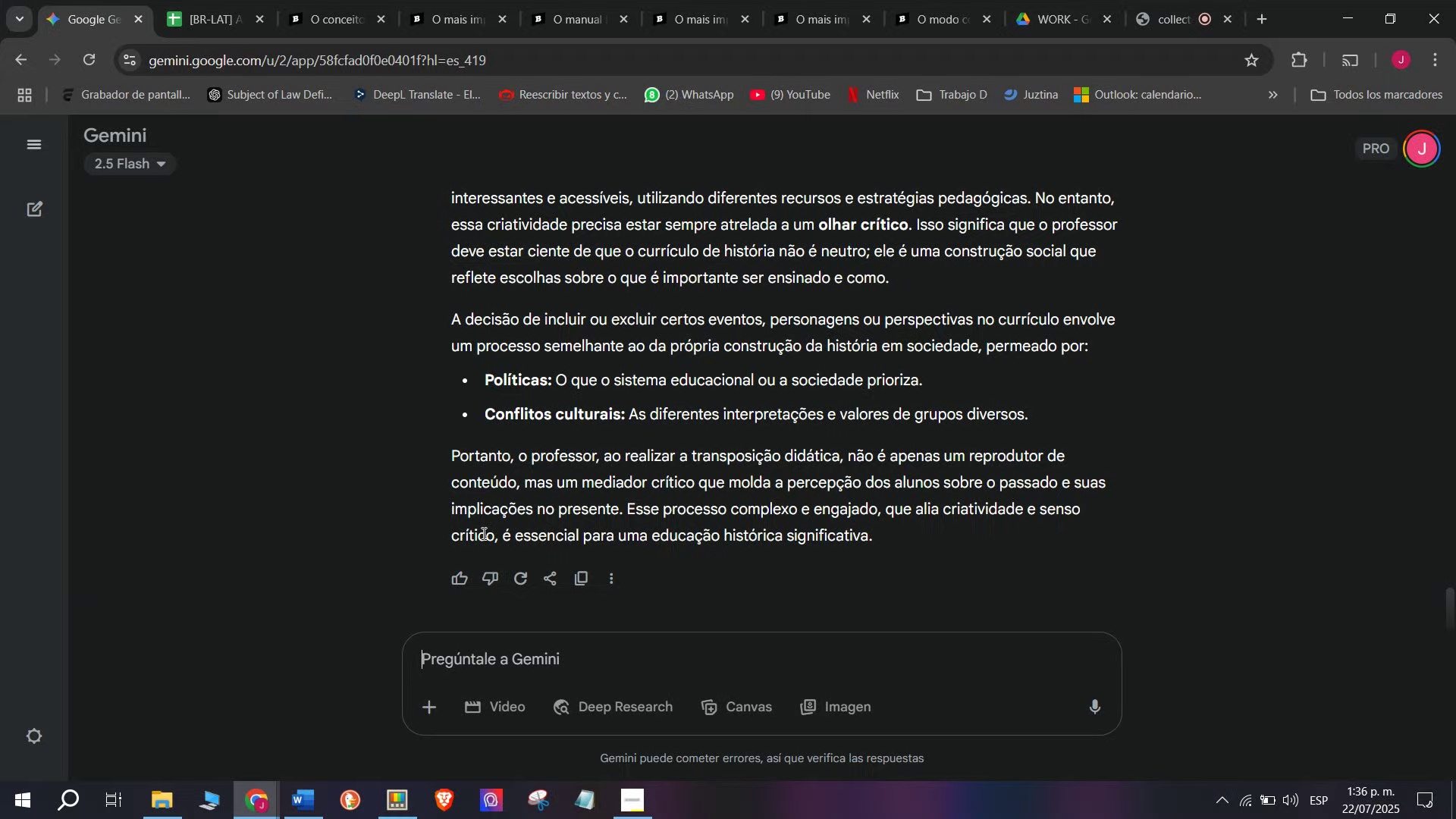 
key(Meta+V)
 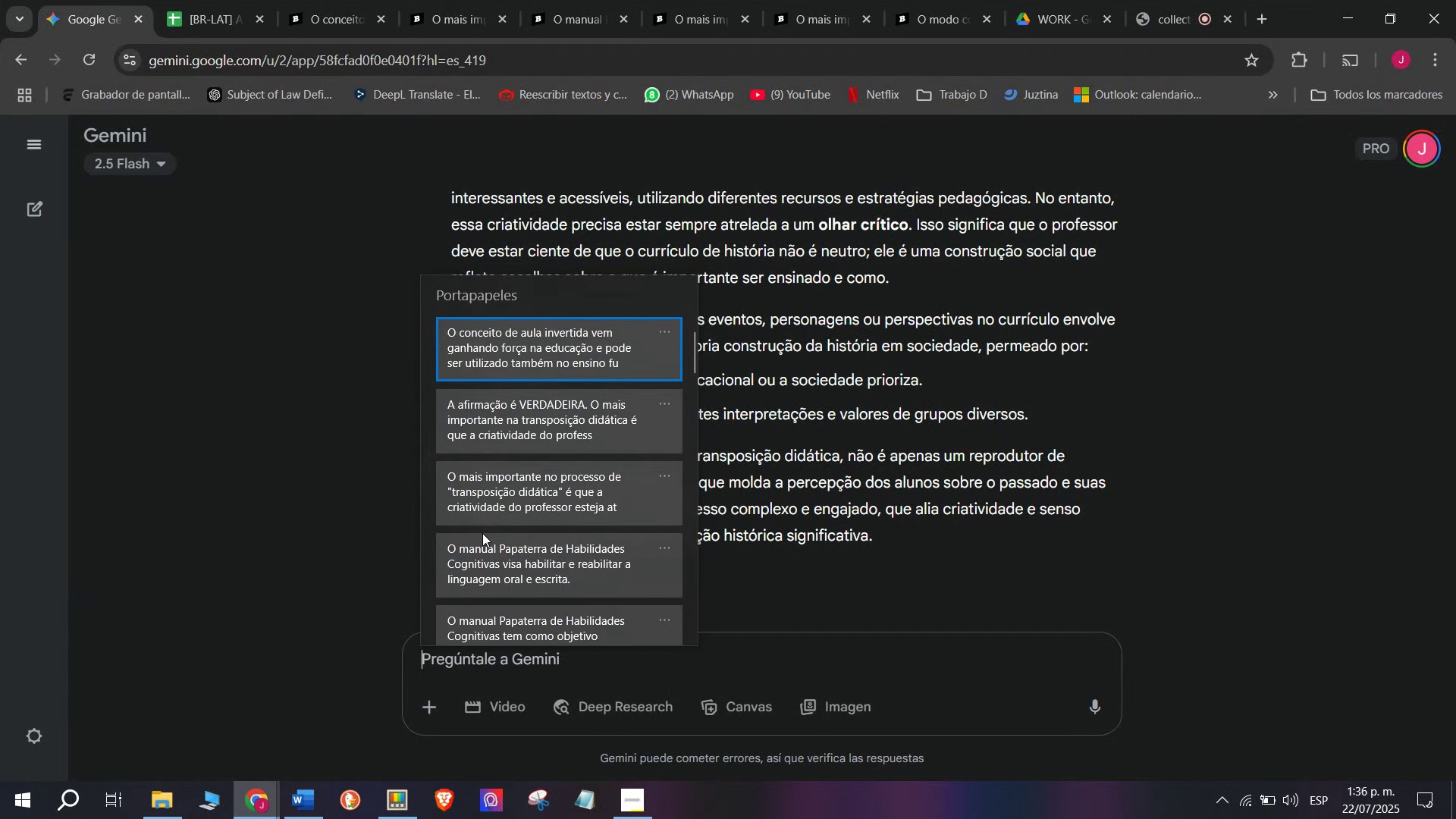 
scroll: coordinate [482, 533], scroll_direction: down, amount: 24.0
 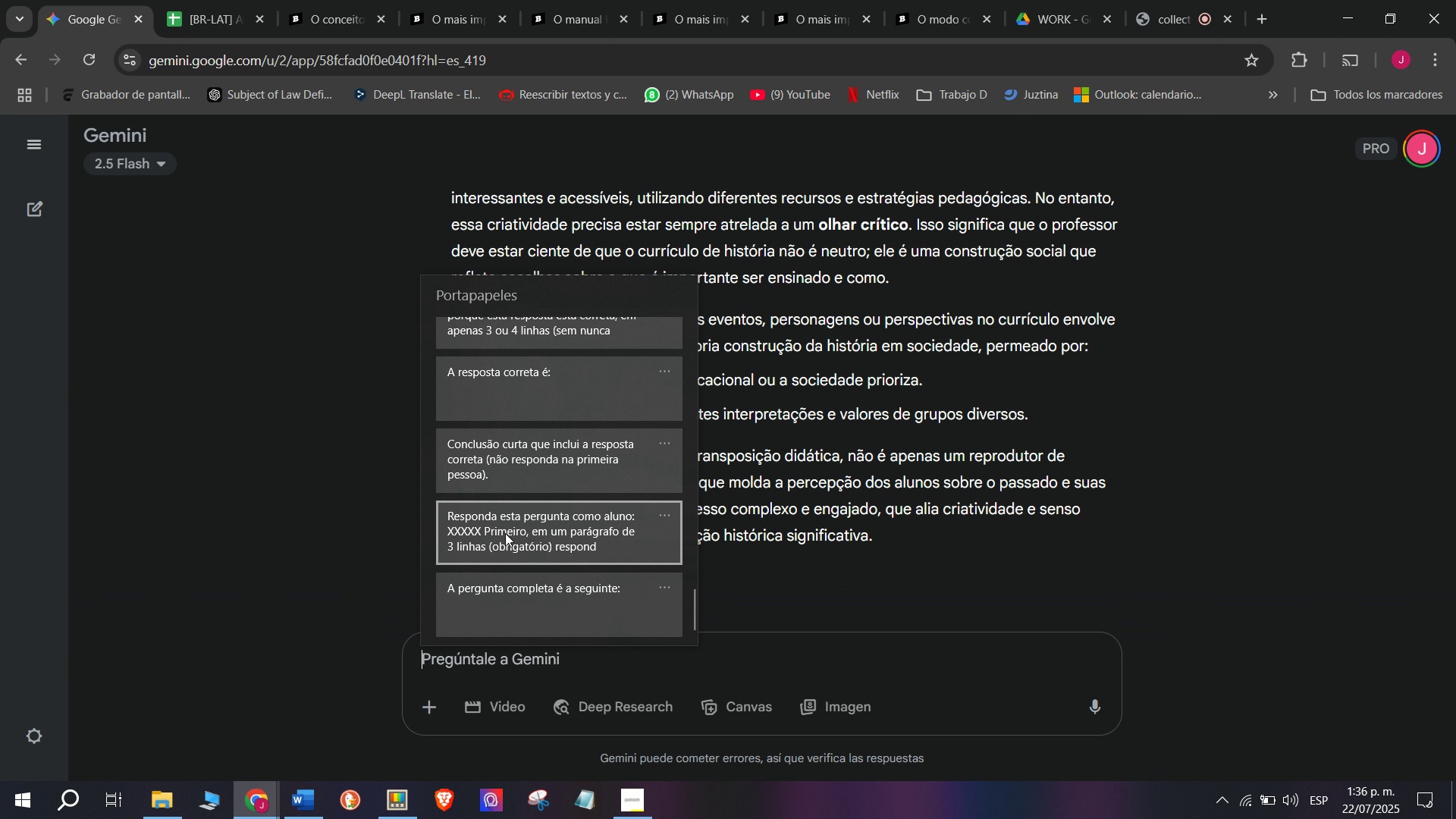 
key(Control+ControlLeft)
 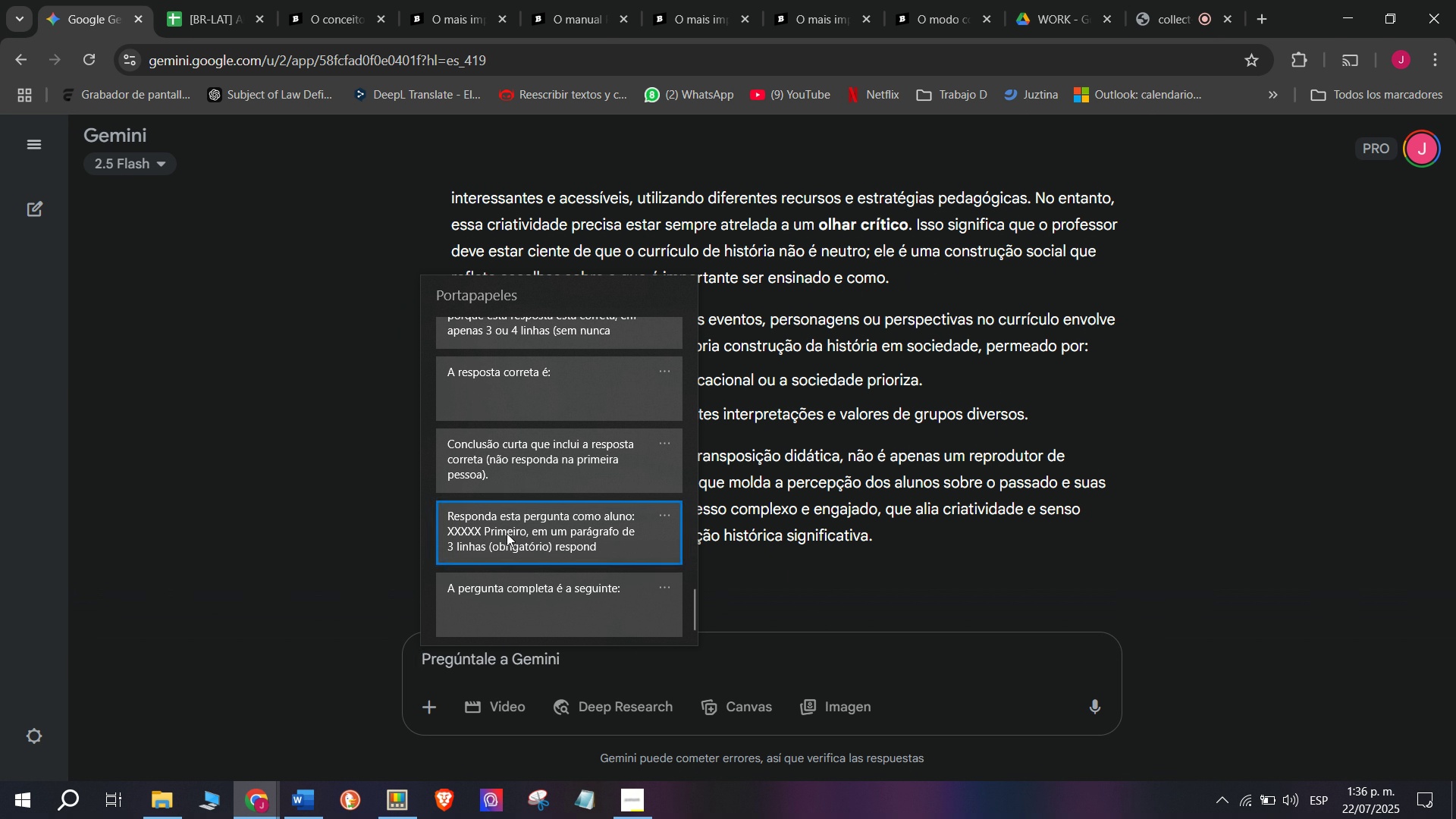 
key(Control+V)
 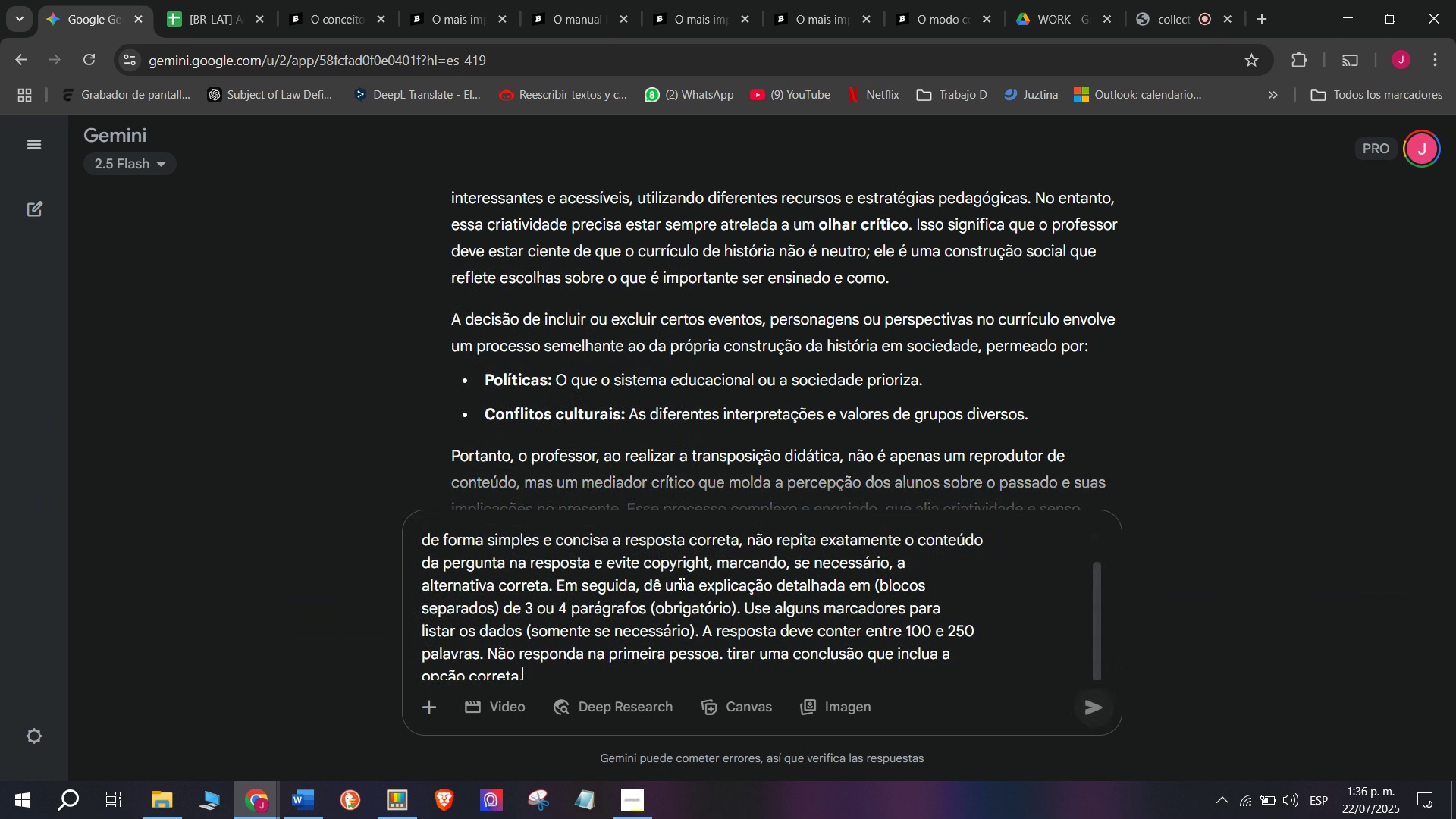 
scroll: coordinate [695, 585], scroll_direction: up, amount: 3.0
 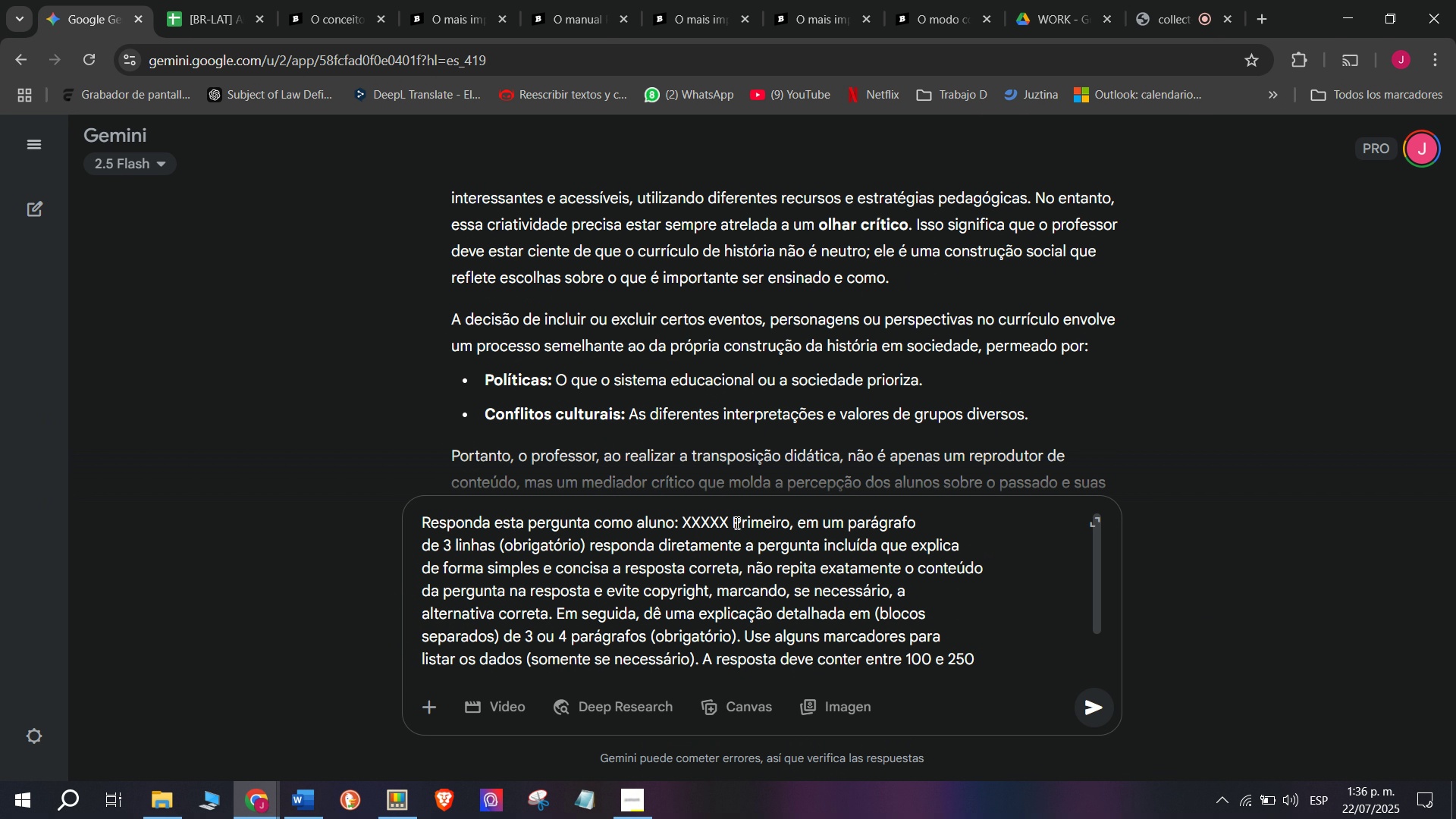 
left_click_drag(start_coordinate=[736, 519], to_coordinate=[685, 516])
 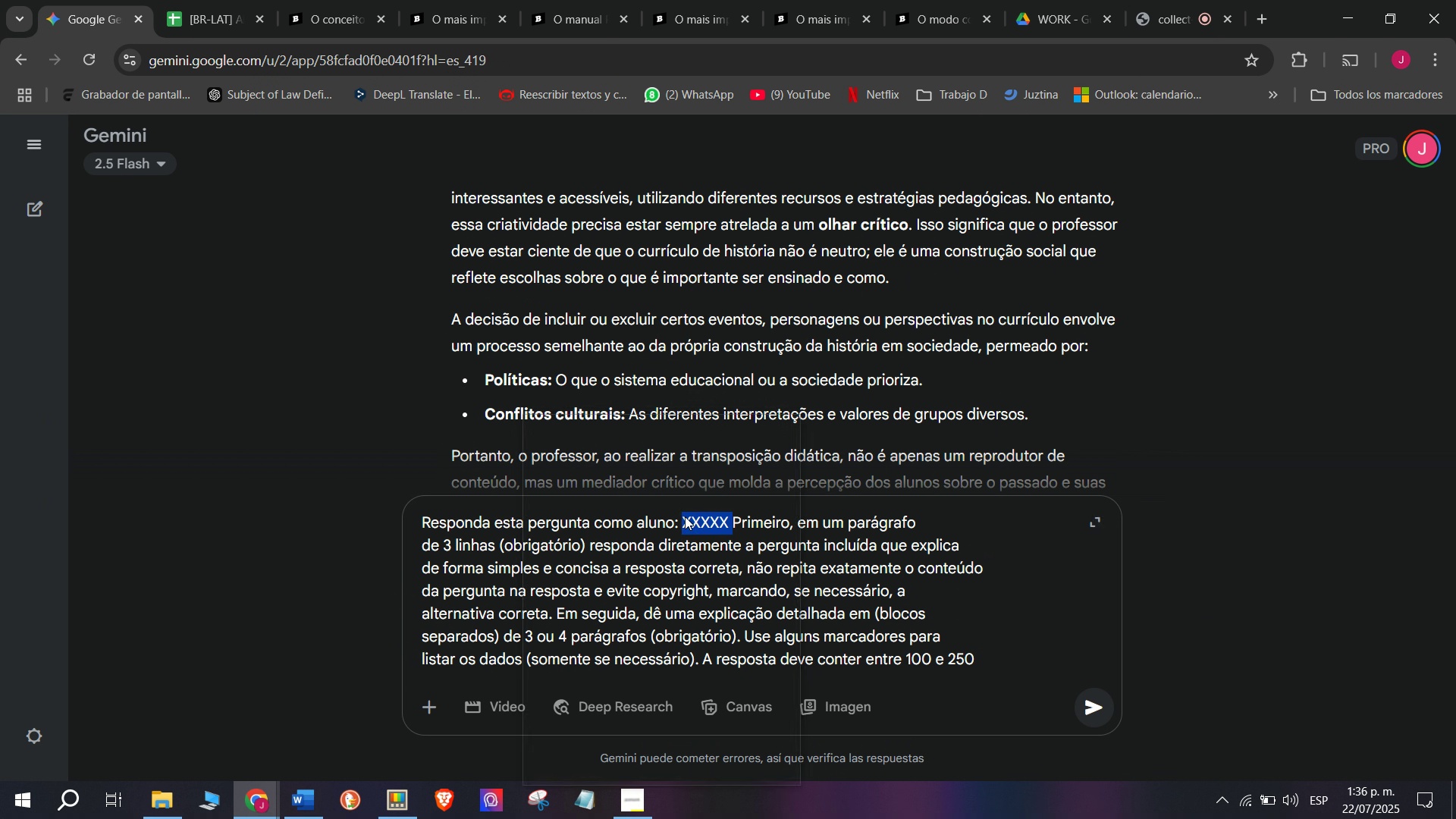 
key(Meta+MetaLeft)
 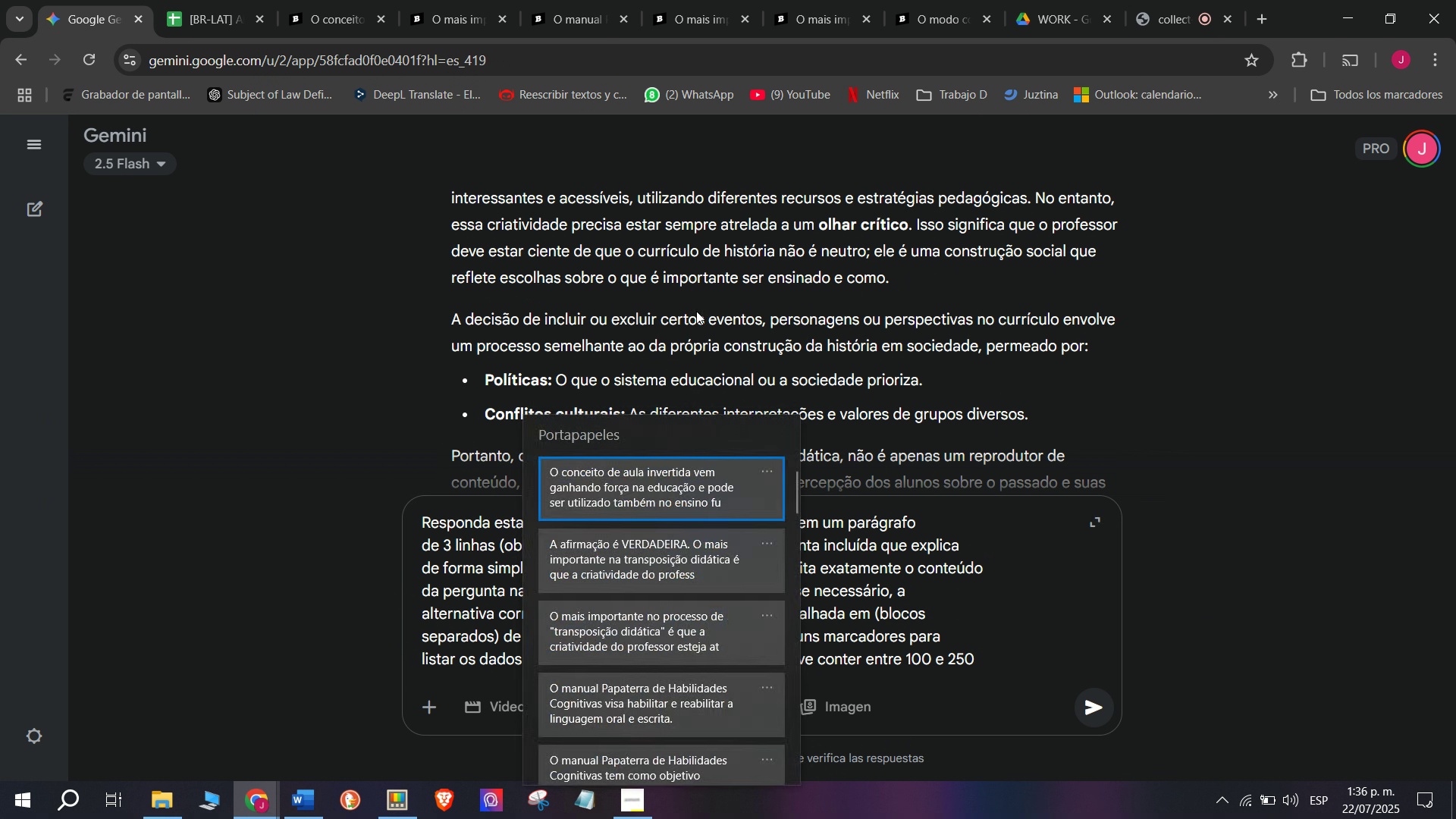 
key(C)
 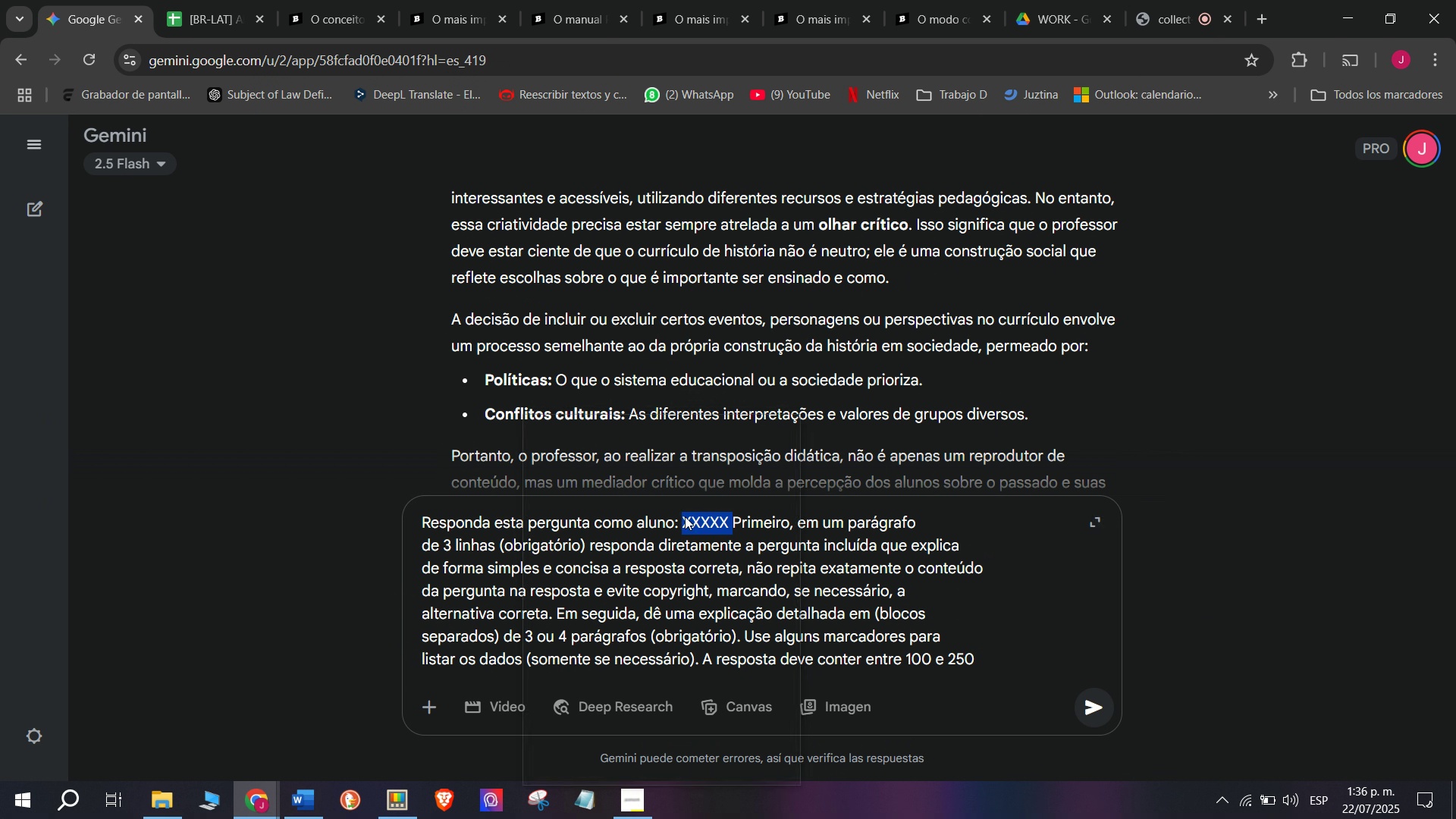 
key(Meta+V)
 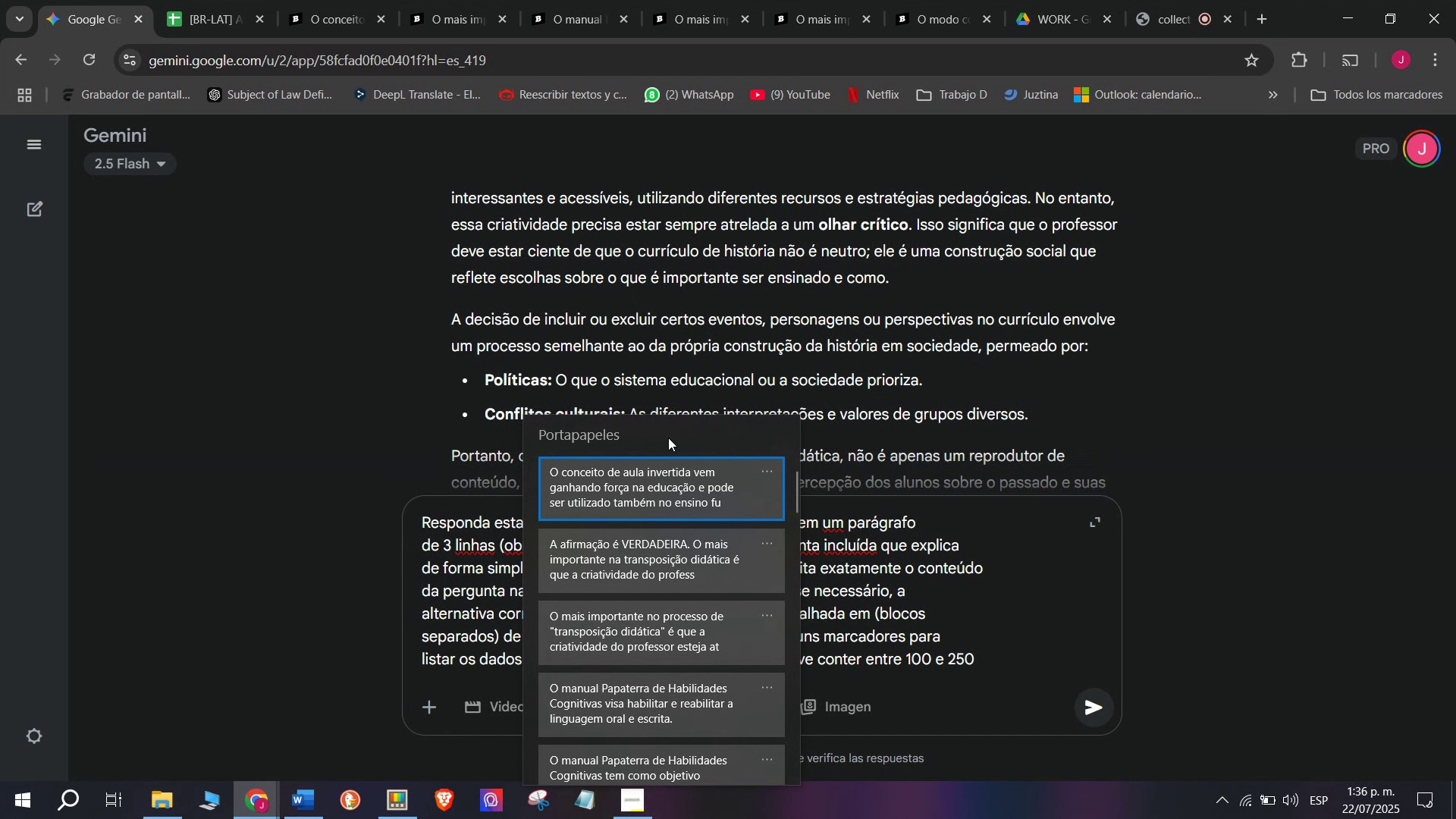 
left_click([655, 469])
 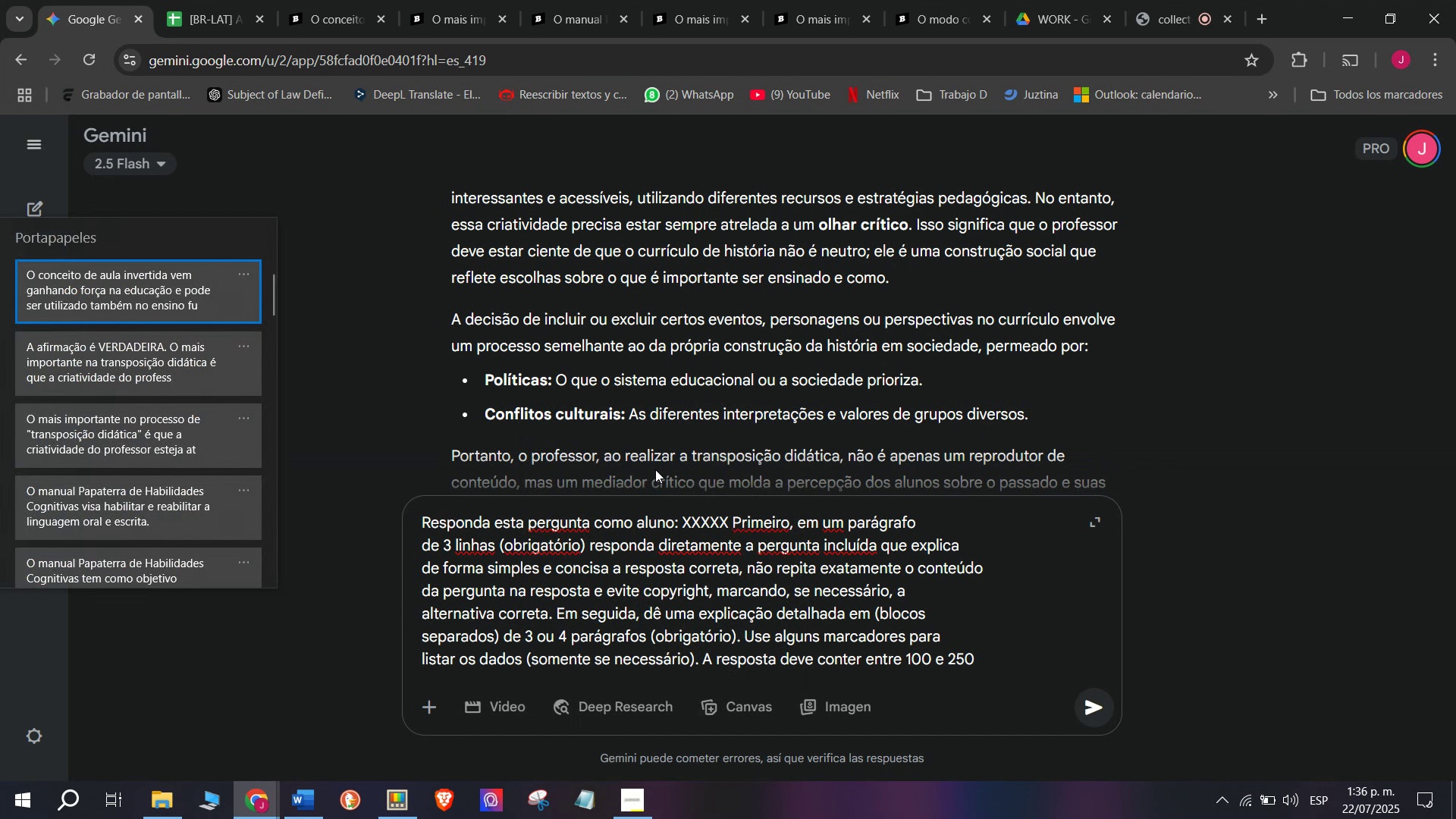 
key(Control+ControlLeft)
 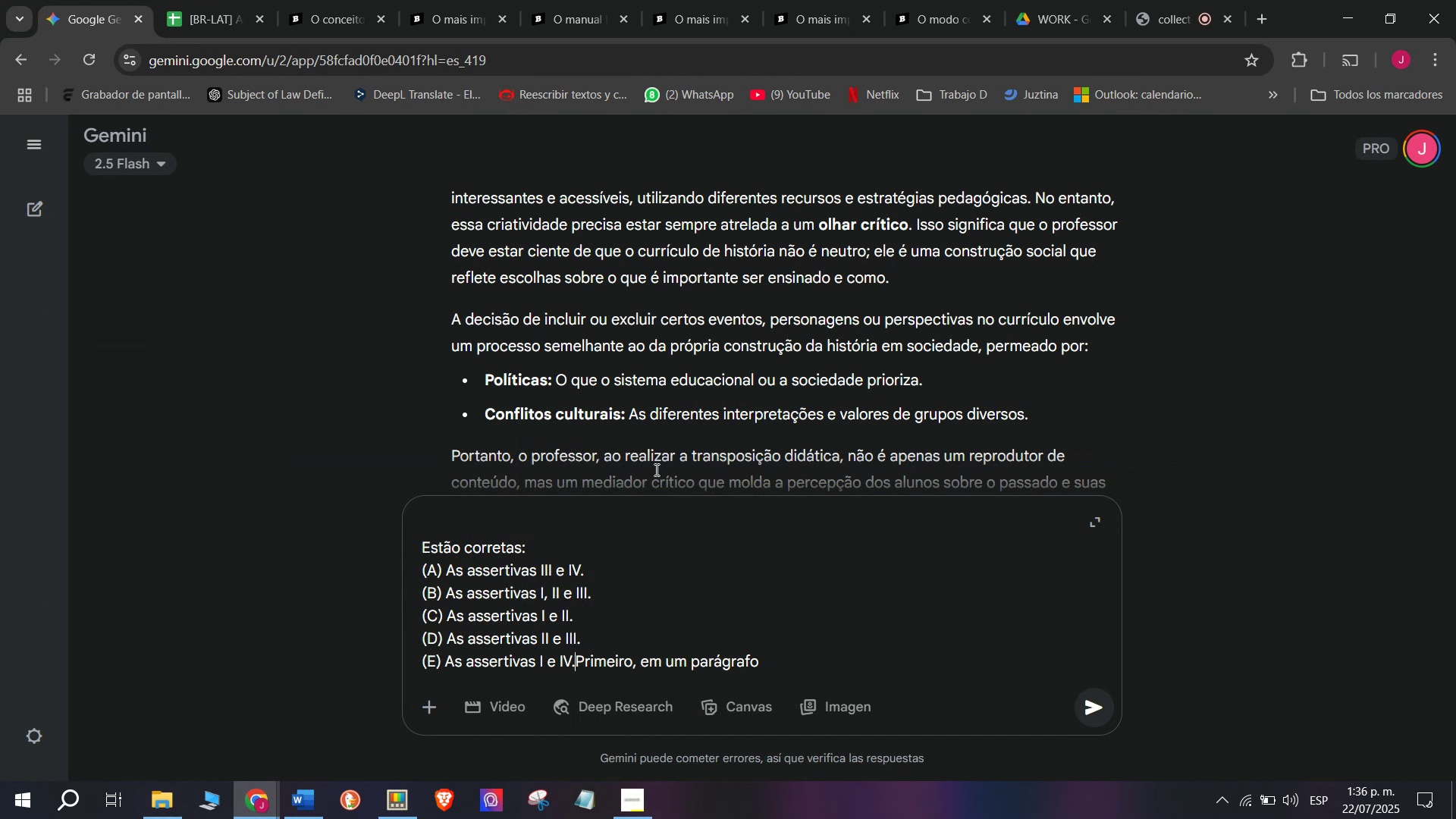 
key(Control+V)
 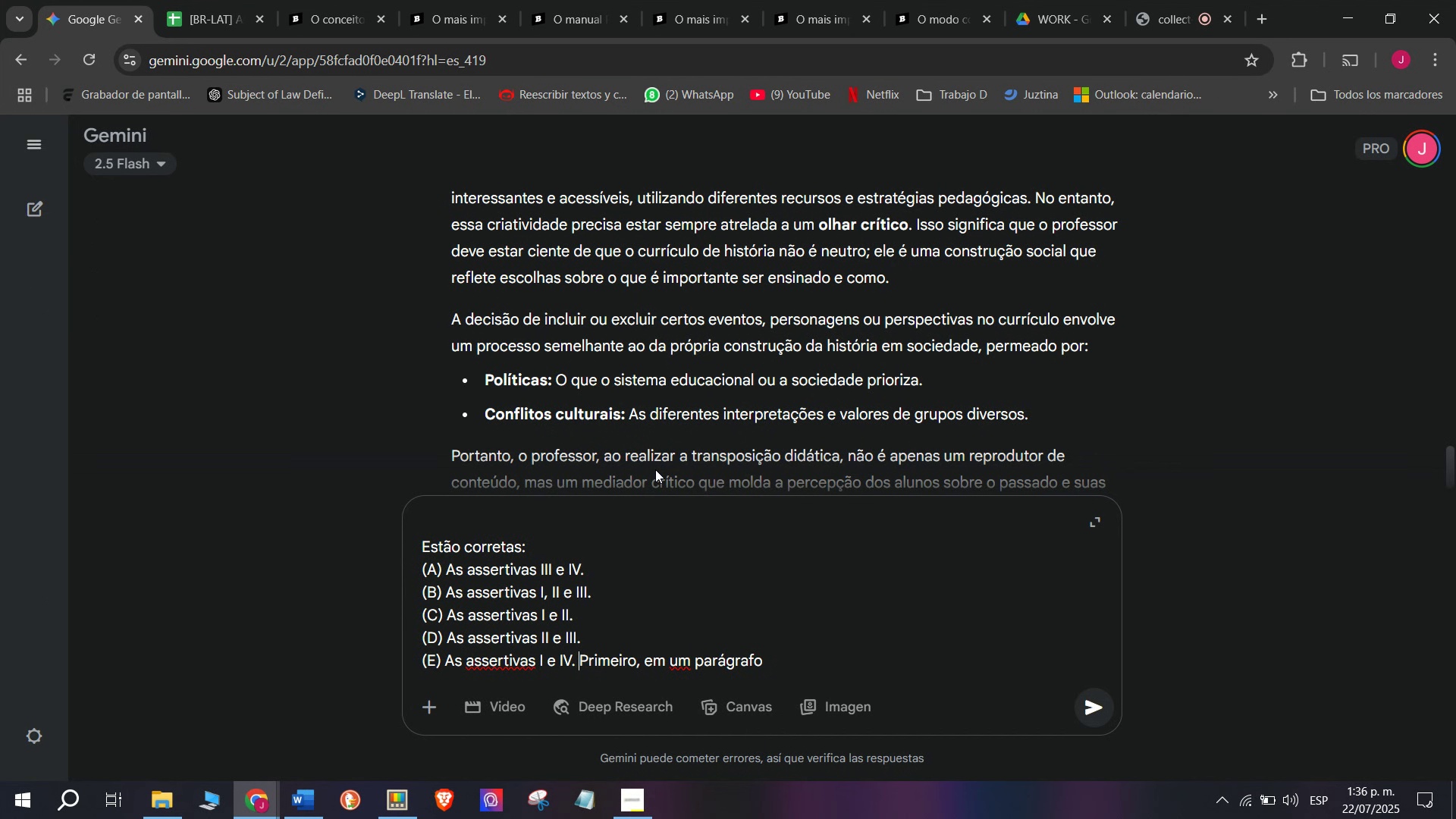 
key(Space)
 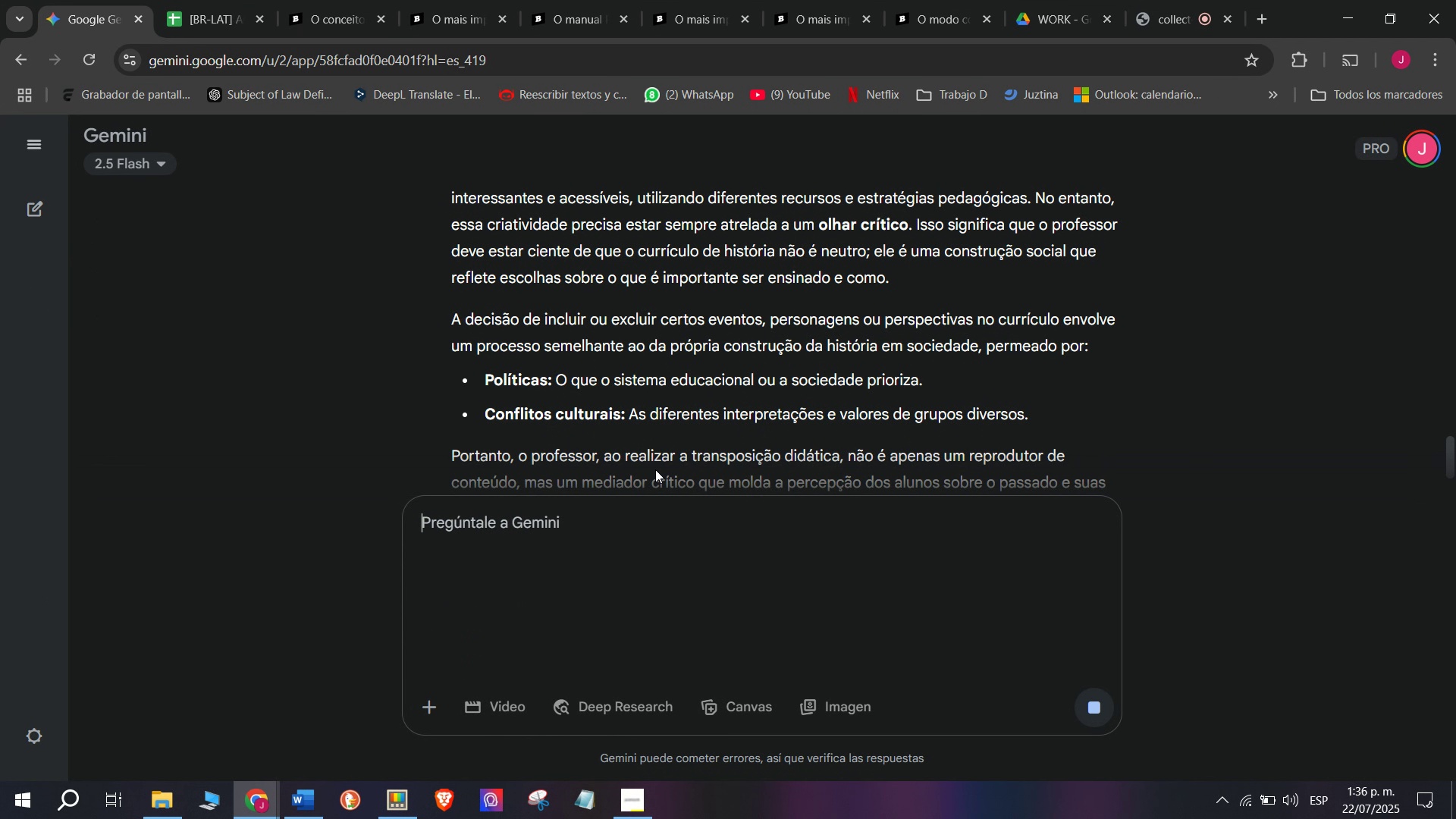 
key(Enter)
 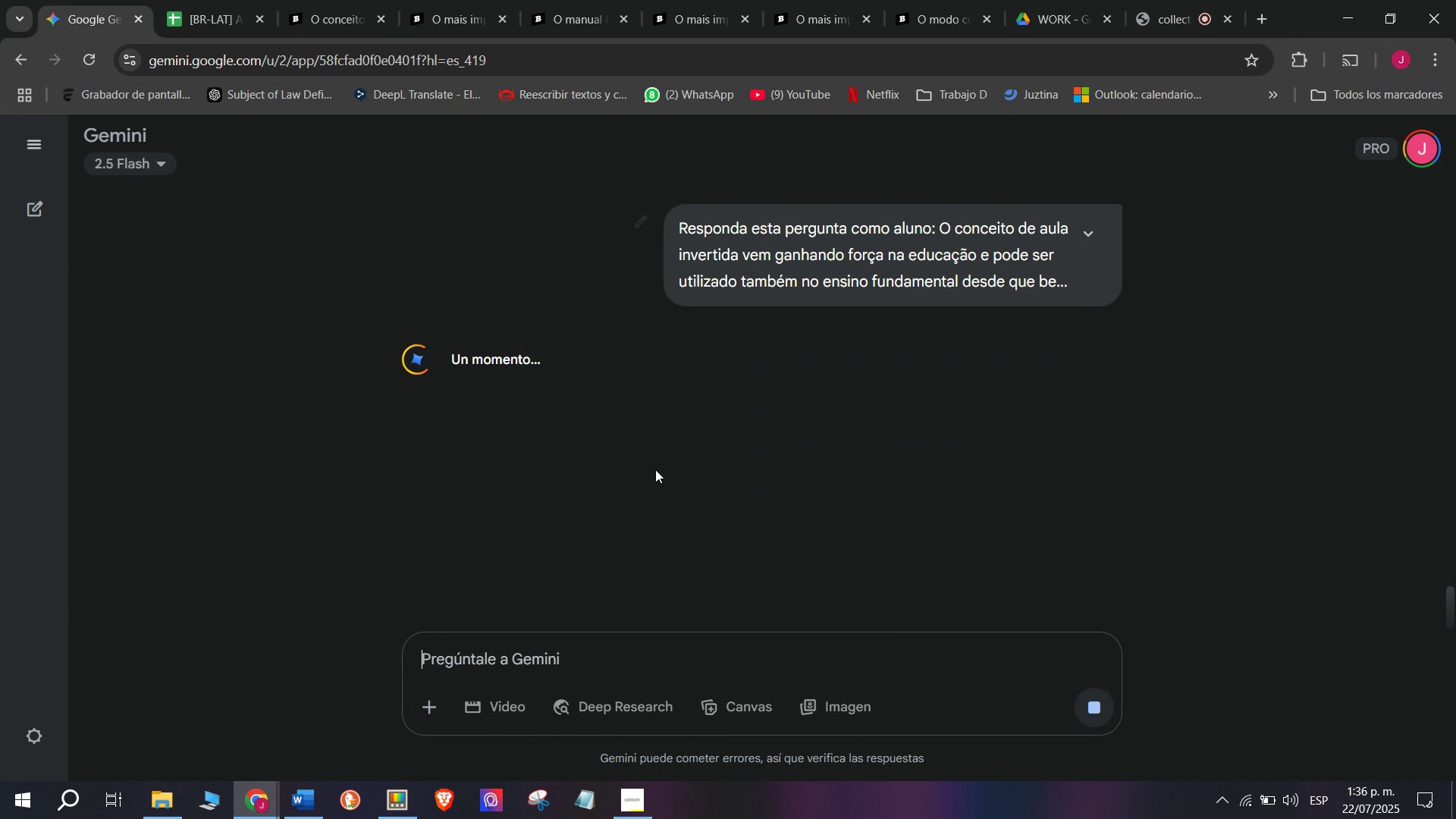 
key(W)
 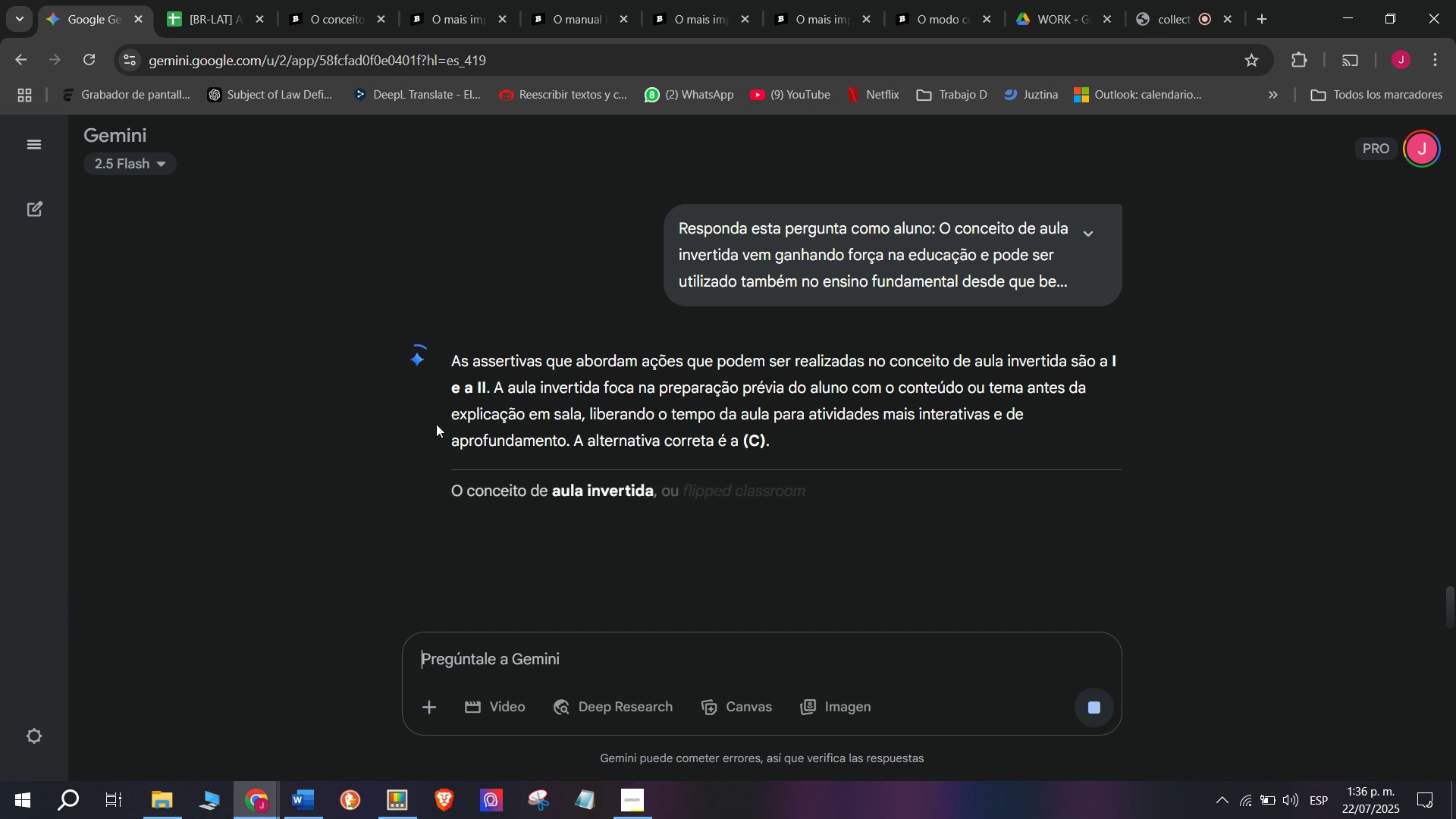 
left_click_drag(start_coordinate=[447, 360], to_coordinate=[1169, 494])
 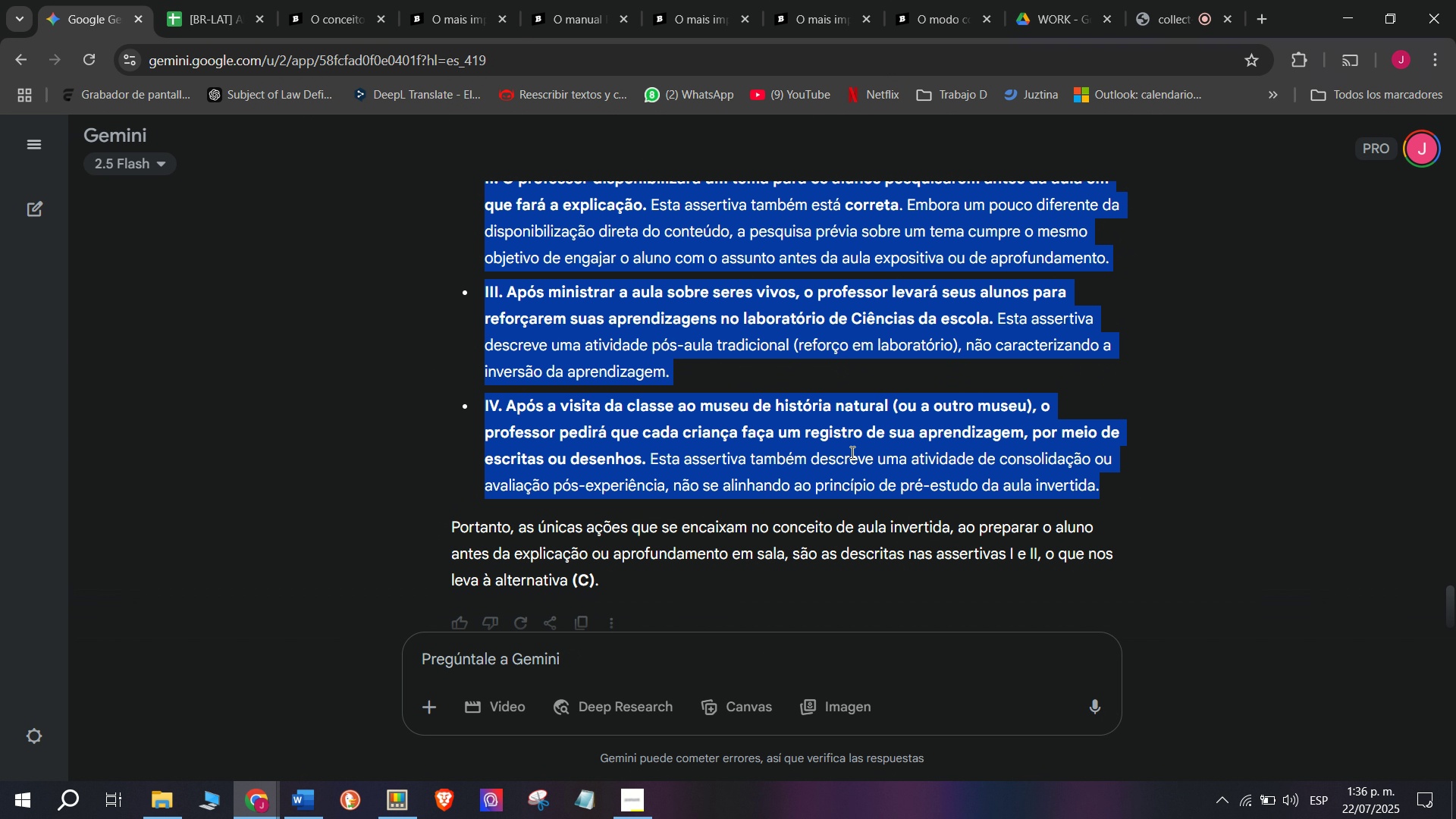 
scroll: coordinate [802, 425], scroll_direction: down, amount: 3.0
 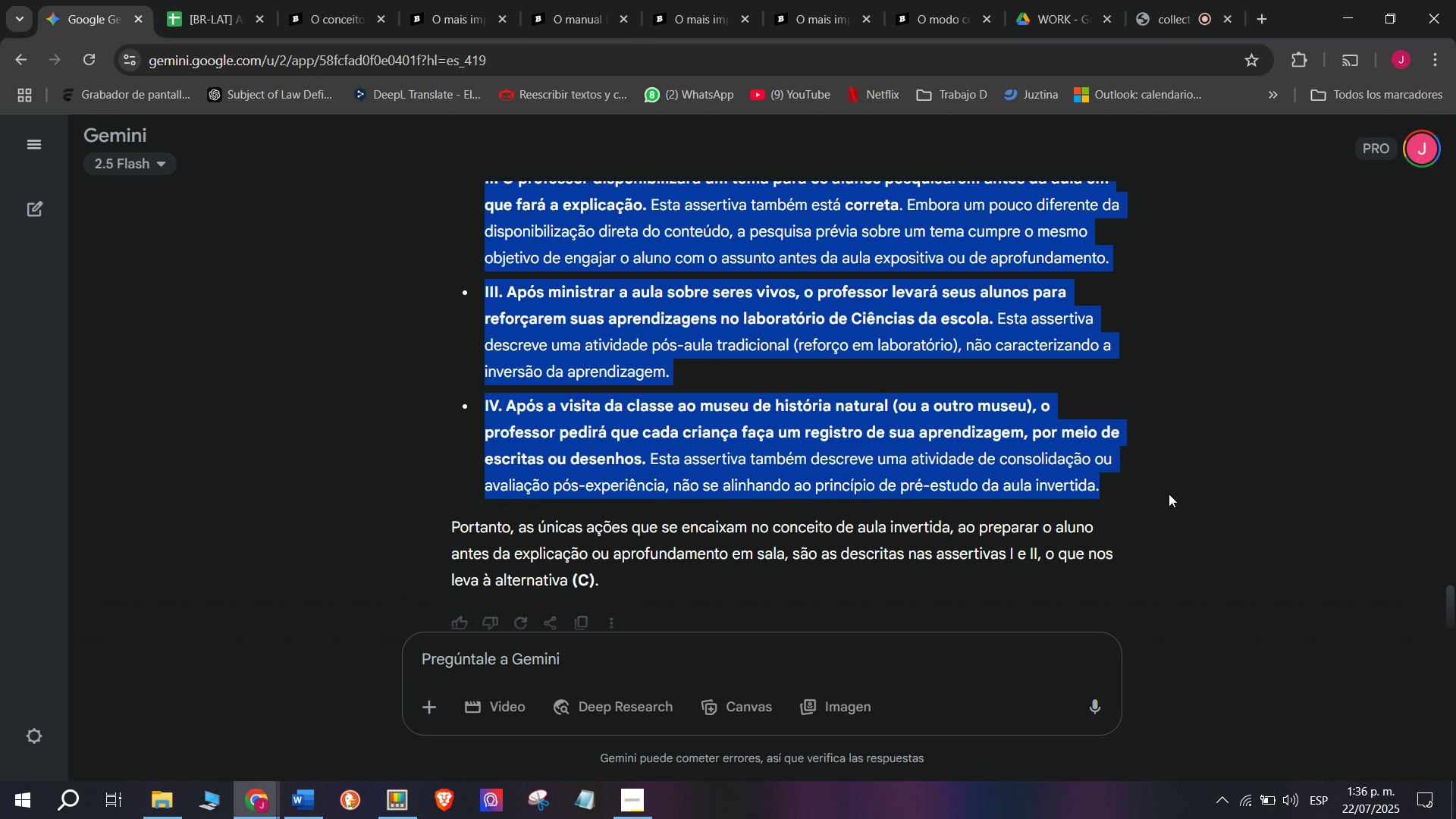 
key(Break)
 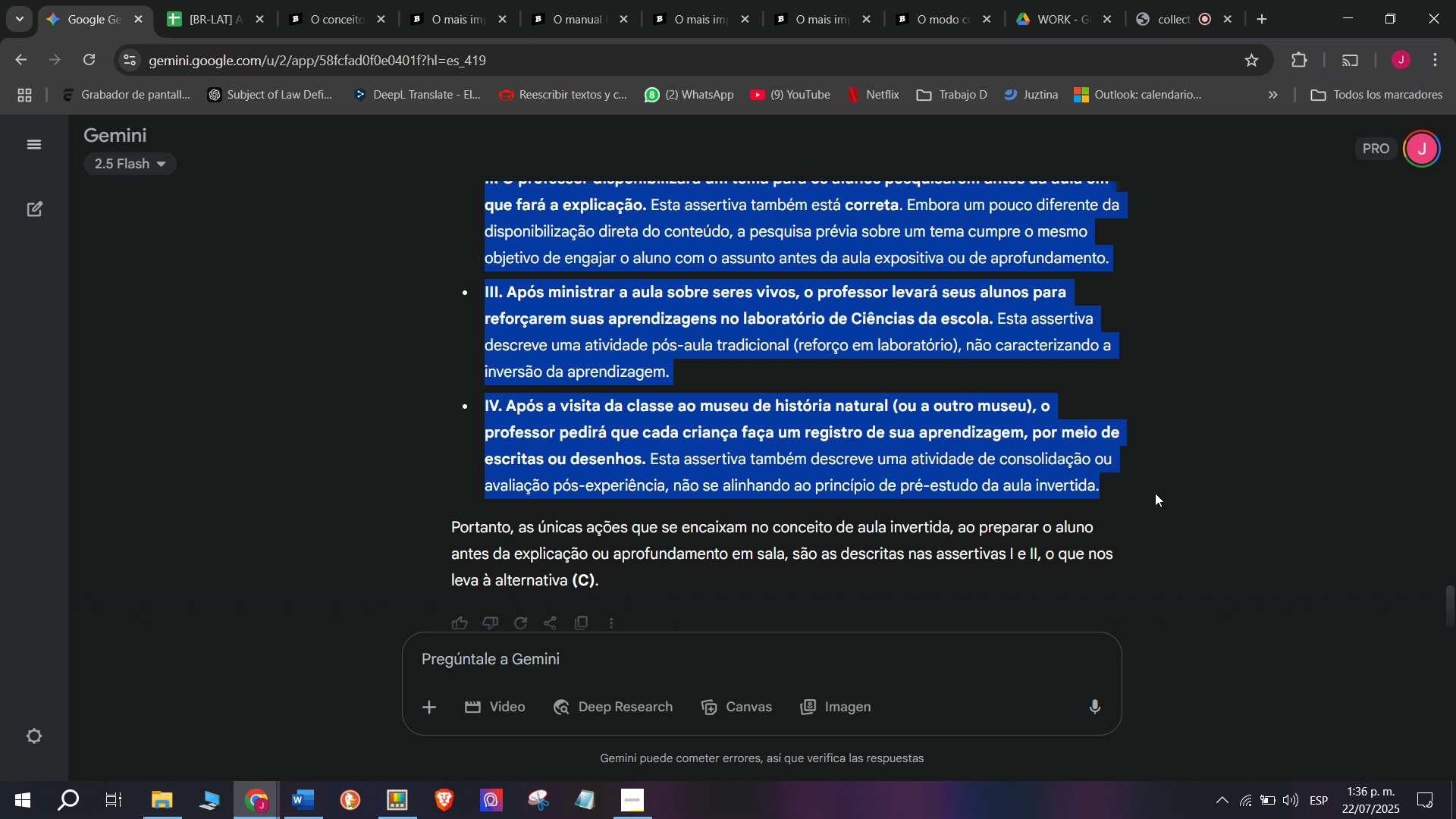 
key(Control+C)
 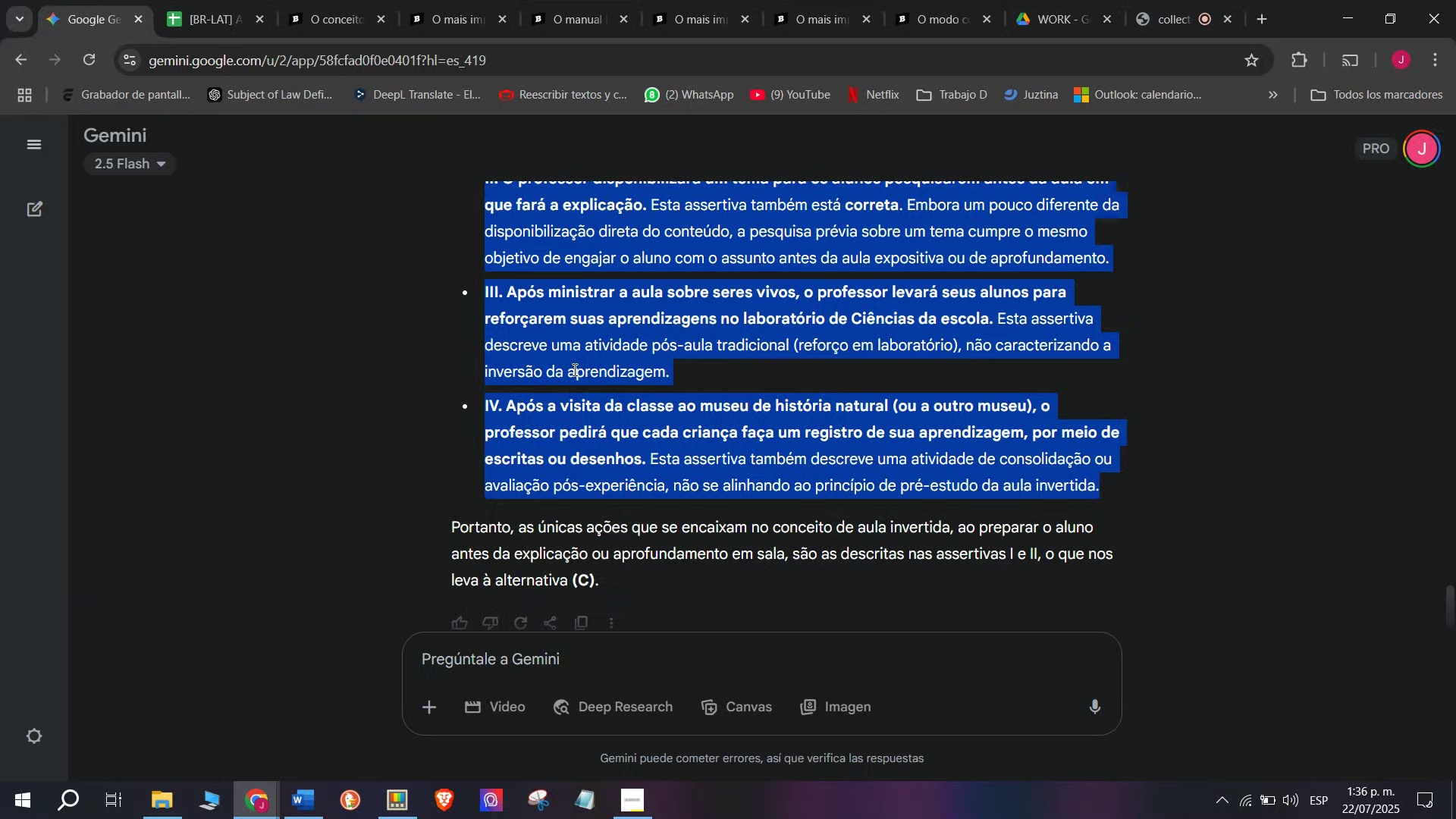 
key(Control+ControlLeft)
 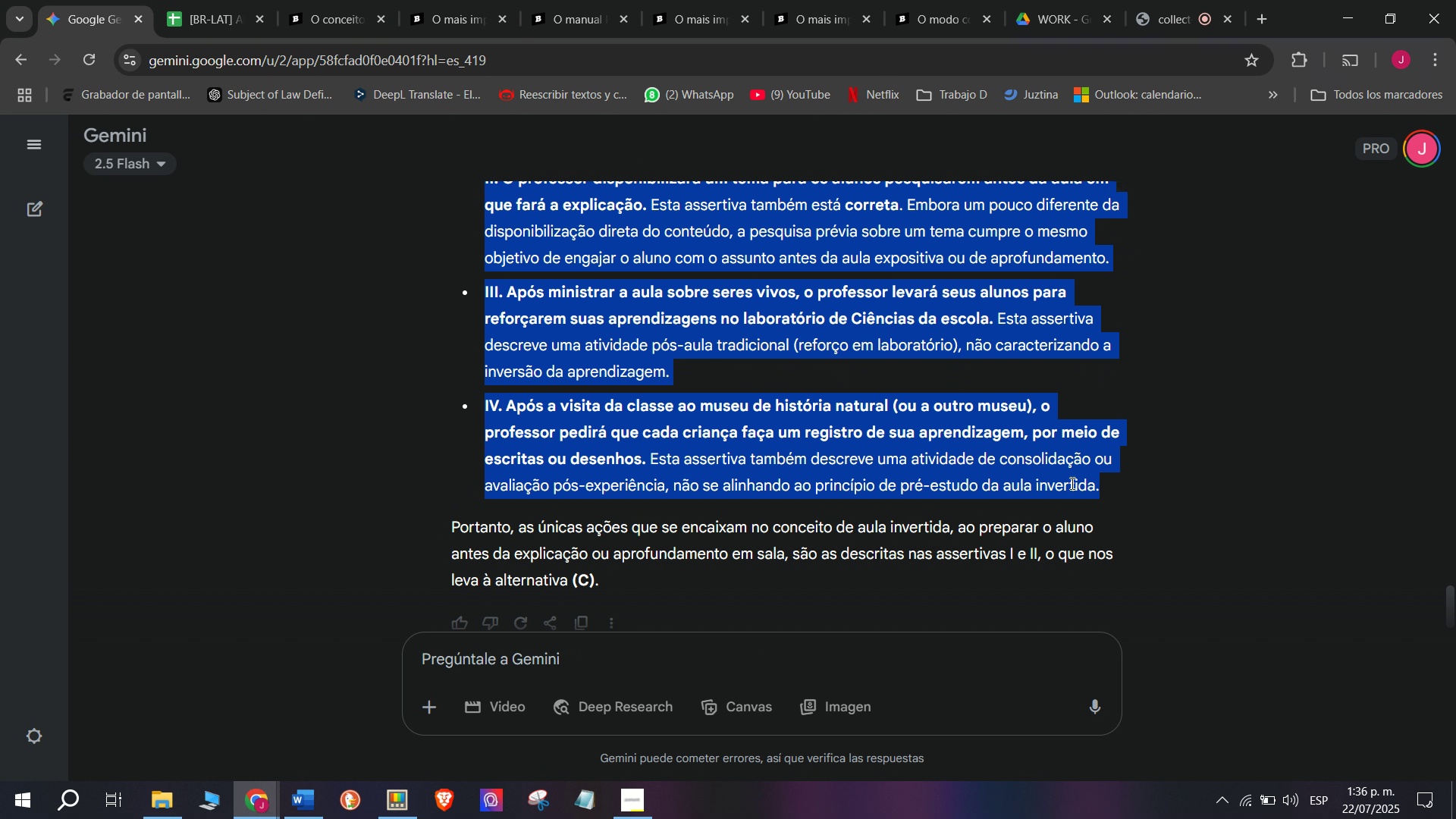 
key(Control+ControlLeft)
 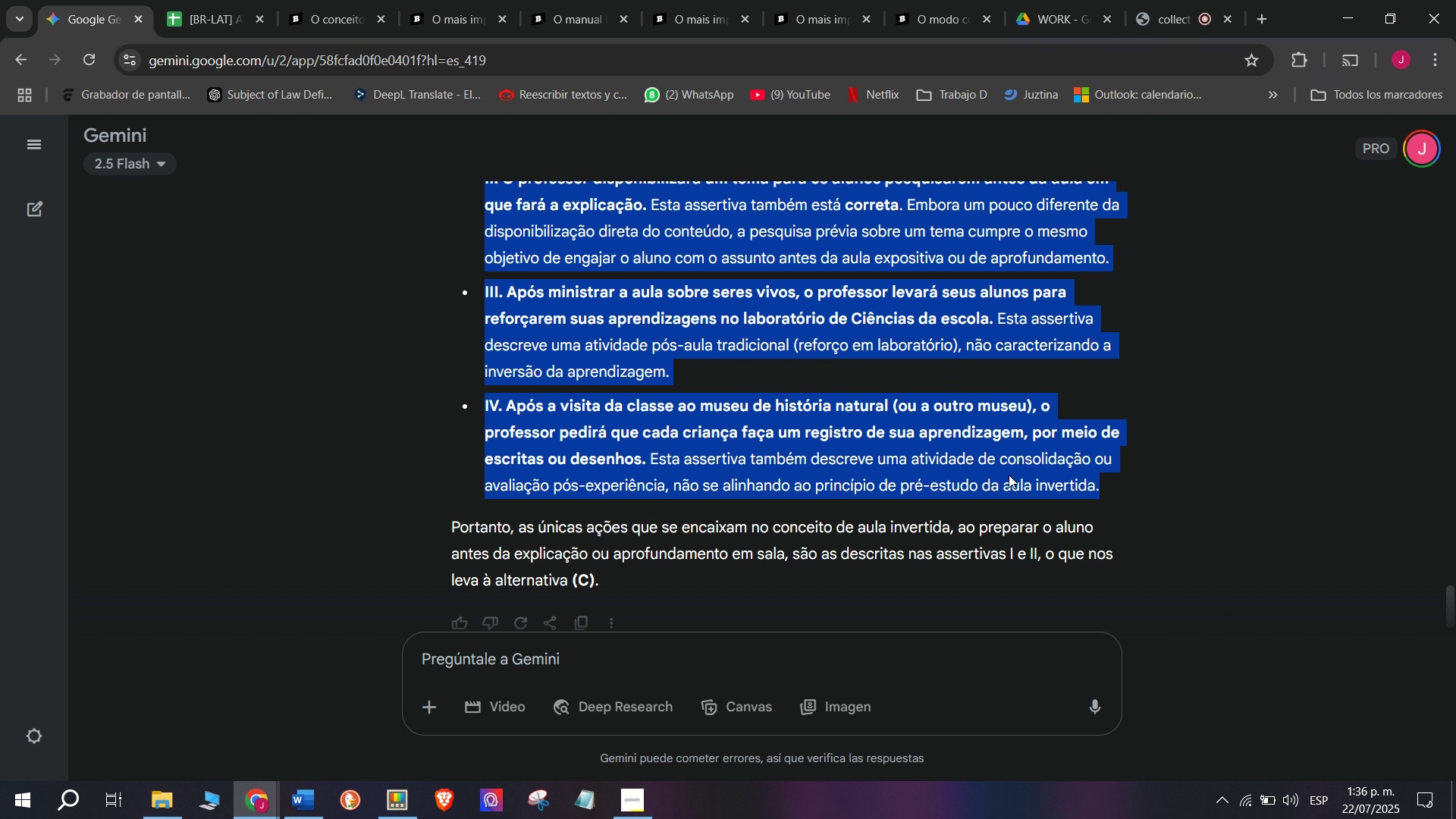 
key(Break)
 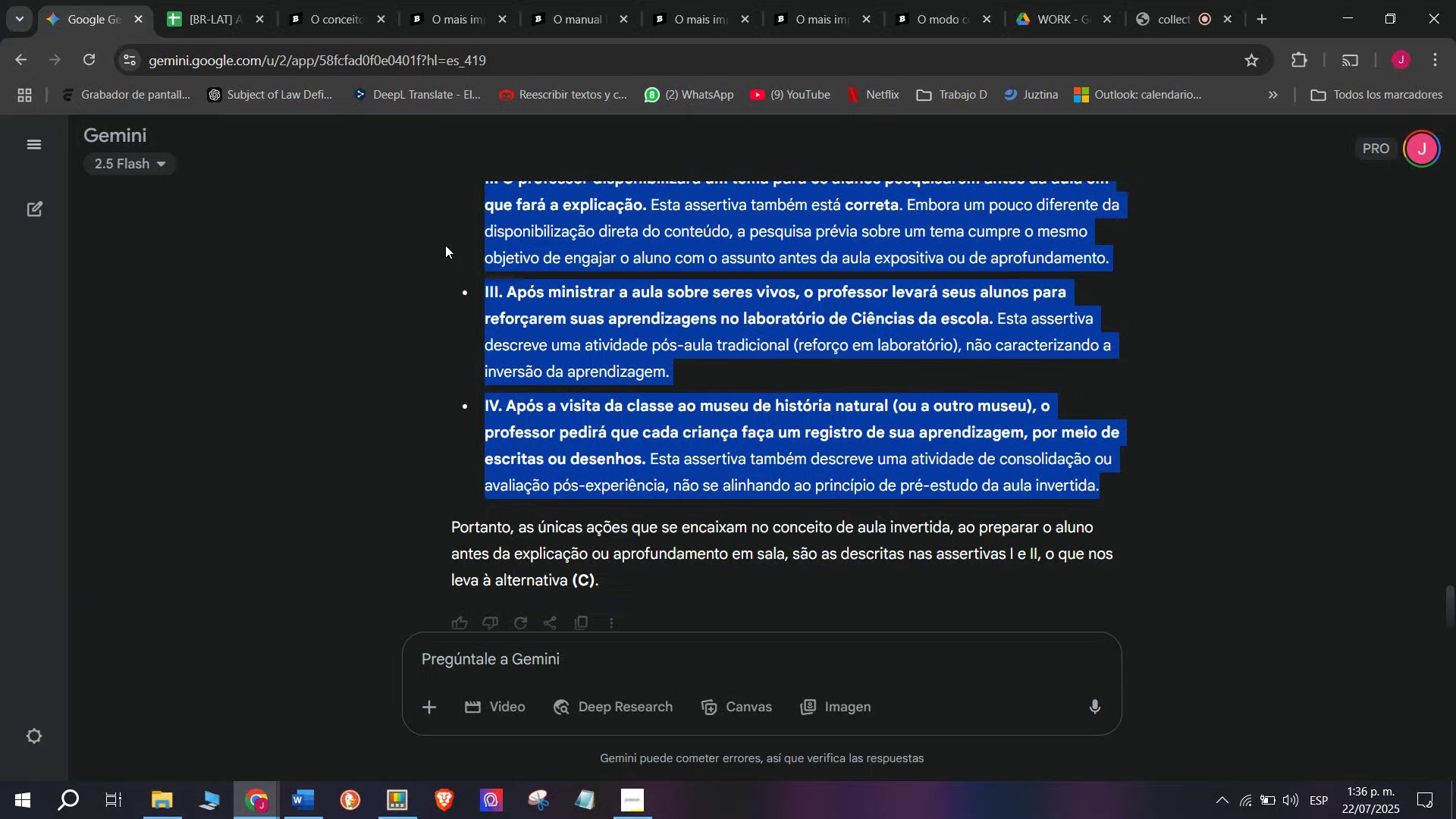 
key(Control+C)
 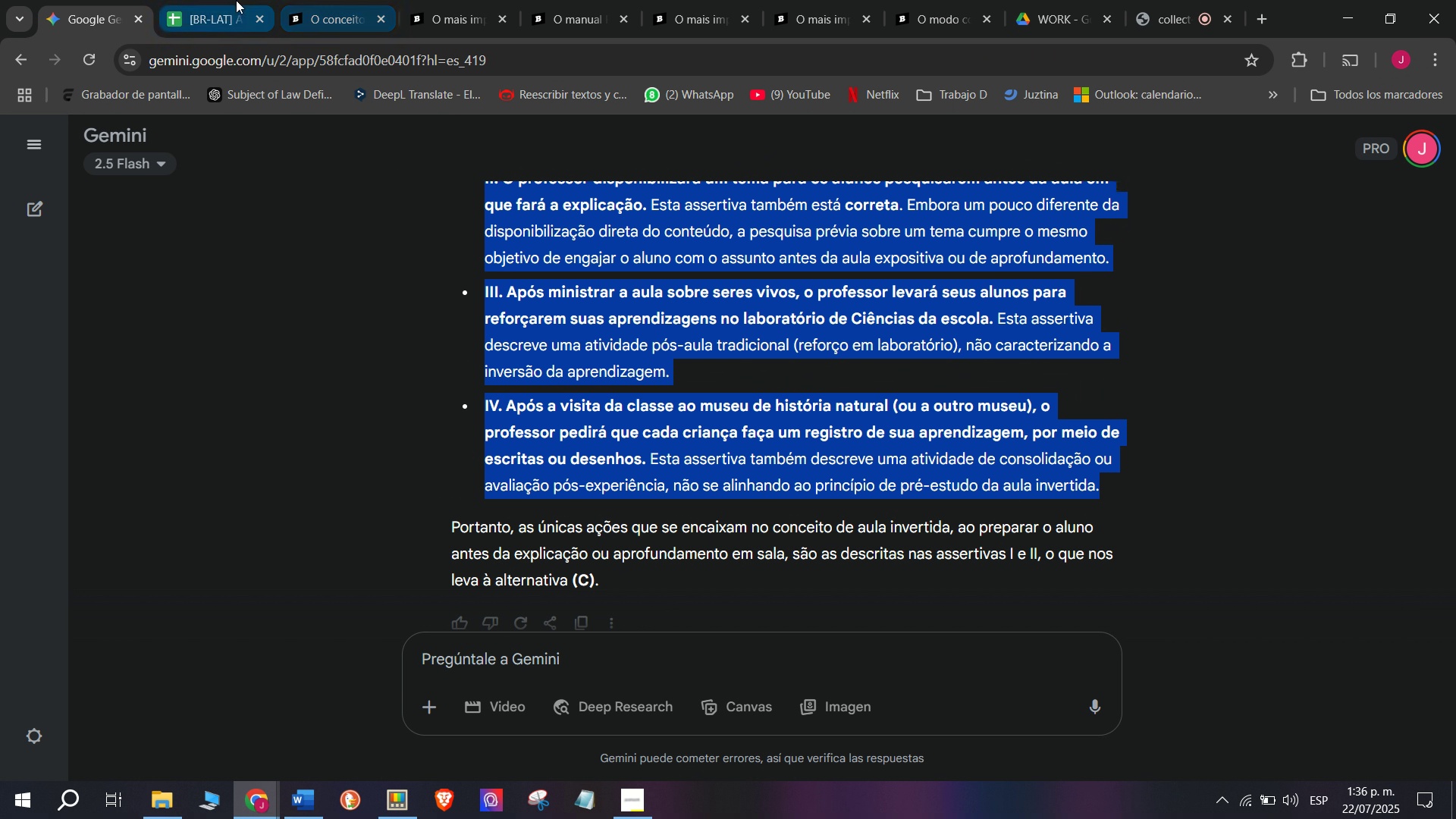 
left_click([394, 0])
 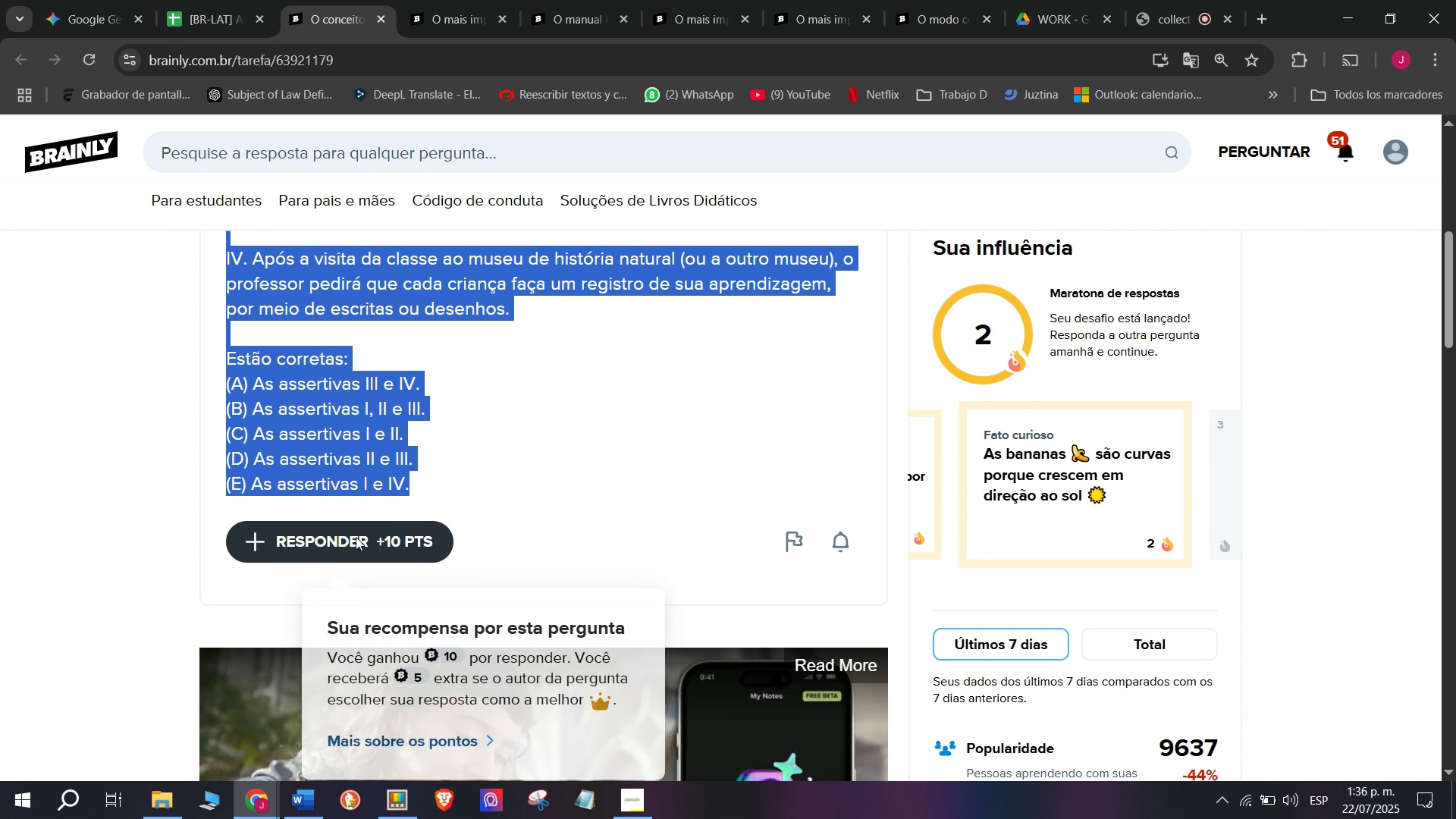 
left_click_drag(start_coordinate=[754, 520], to_coordinate=[281, 220])
 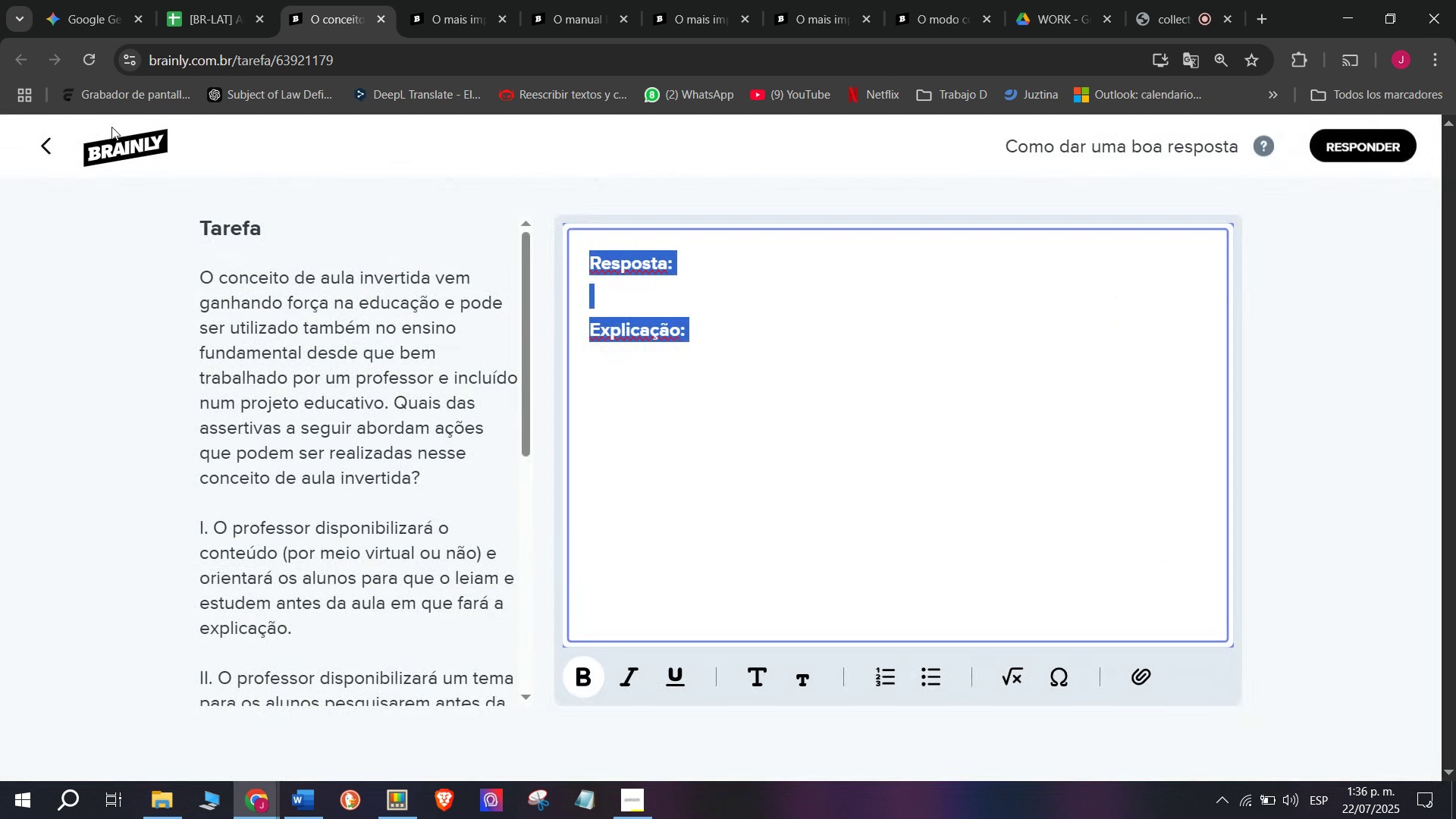 
key(Control+ControlLeft)
 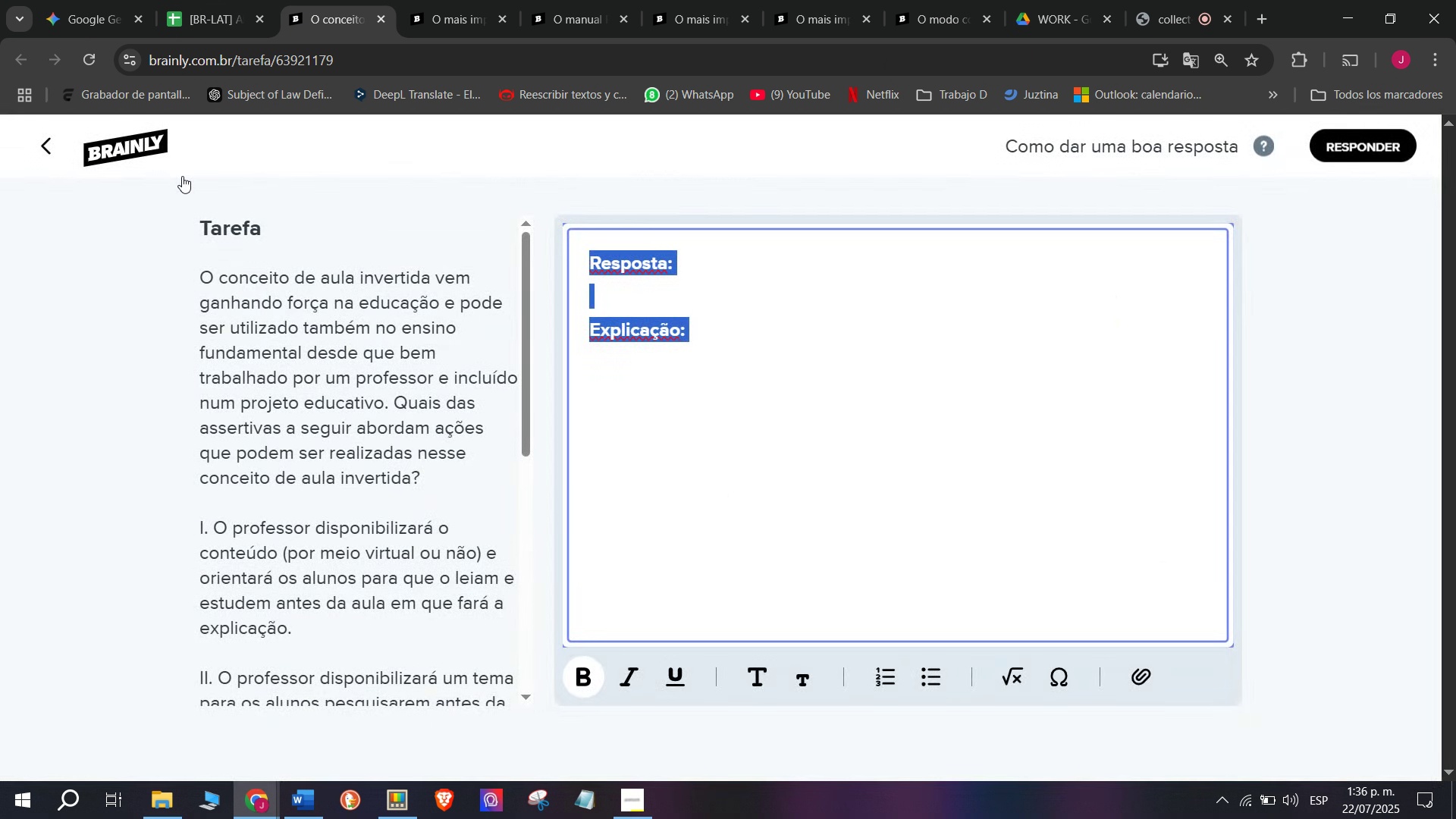 
key(Z)
 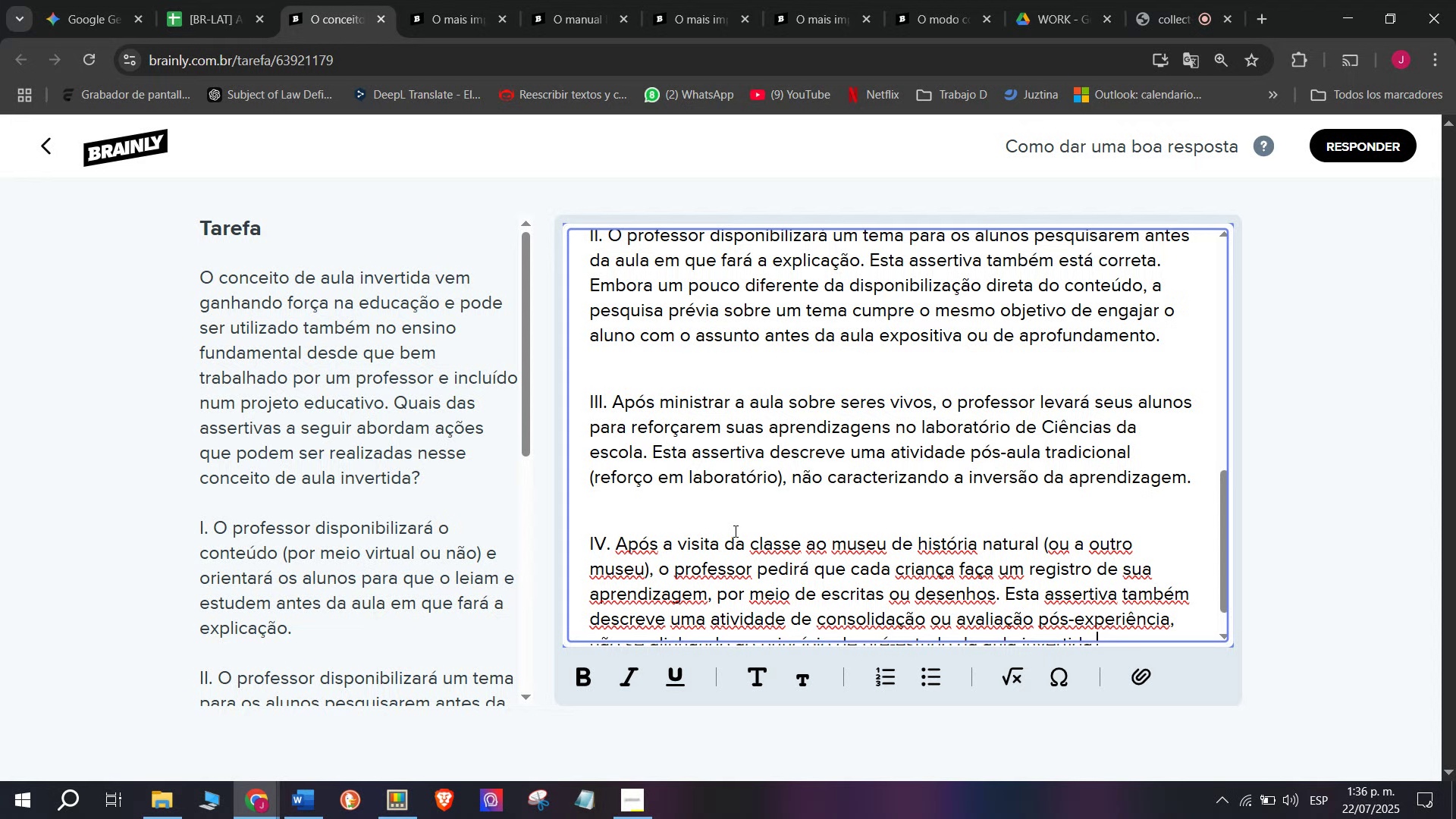 
key(Control+V)
 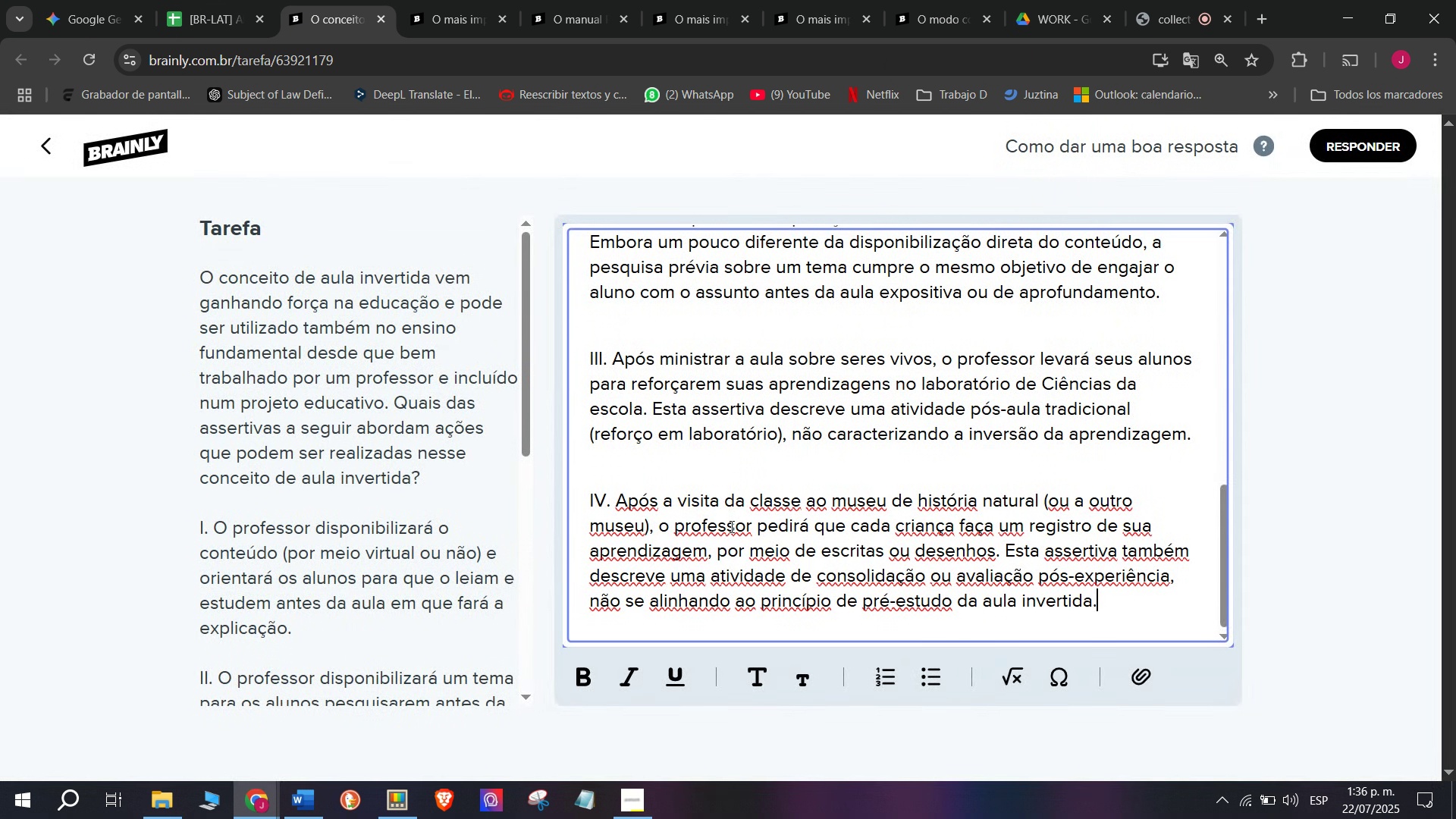 
scroll: coordinate [734, 531], scroll_direction: up, amount: 5.0
 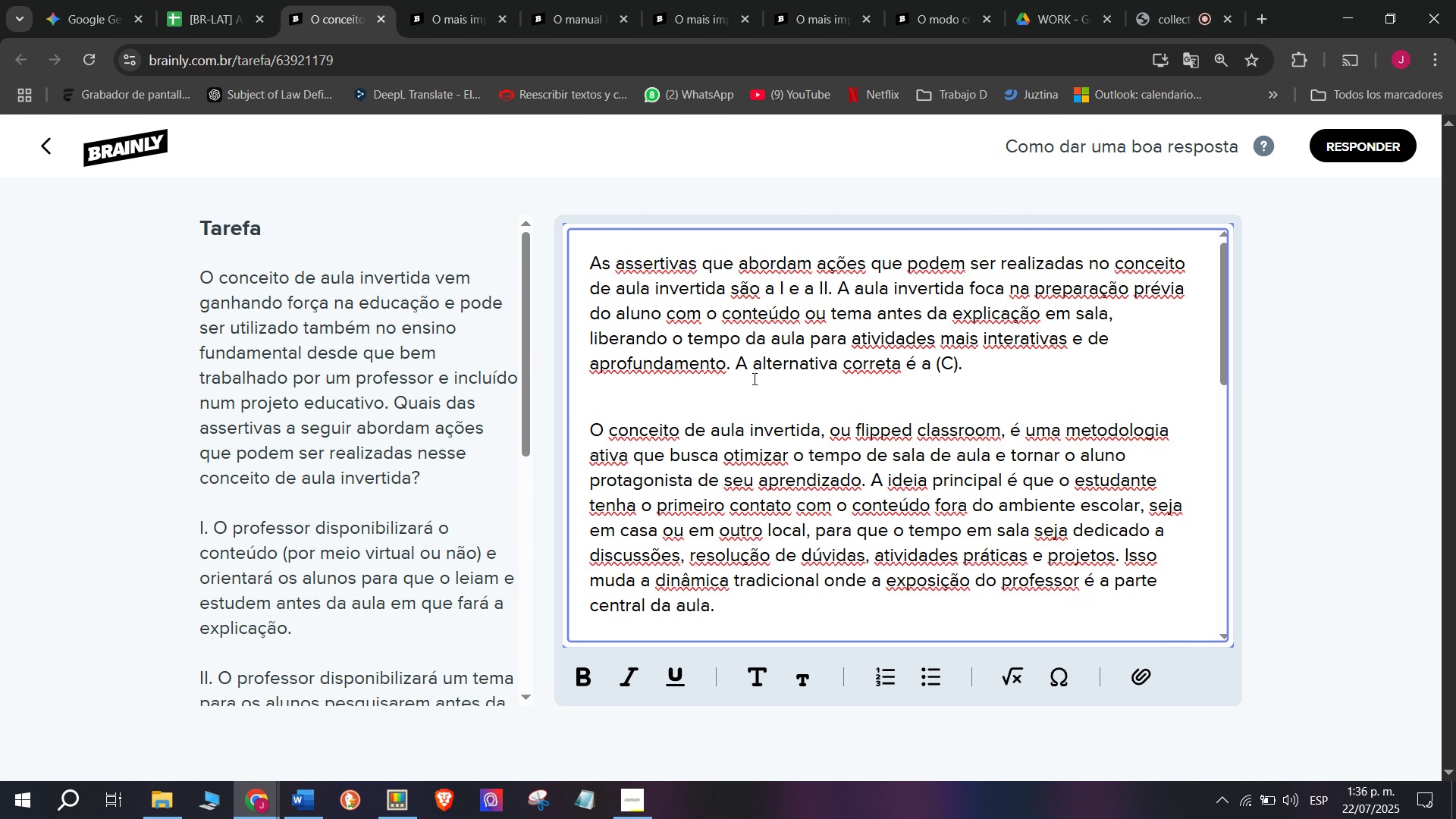 
left_click_drag(start_coordinate=[740, 366], to_coordinate=[773, 427])
 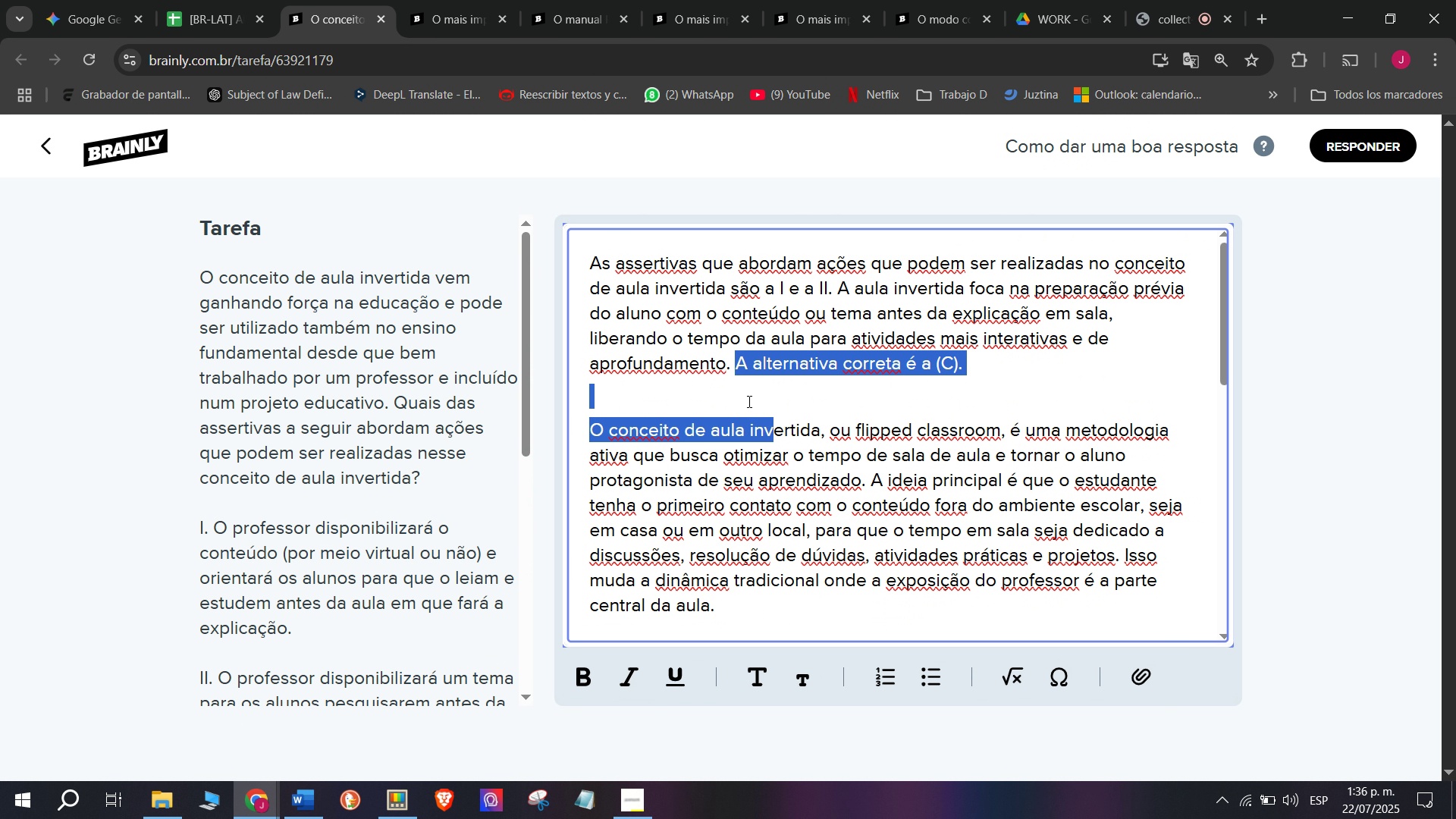 
left_click([745, 400])
 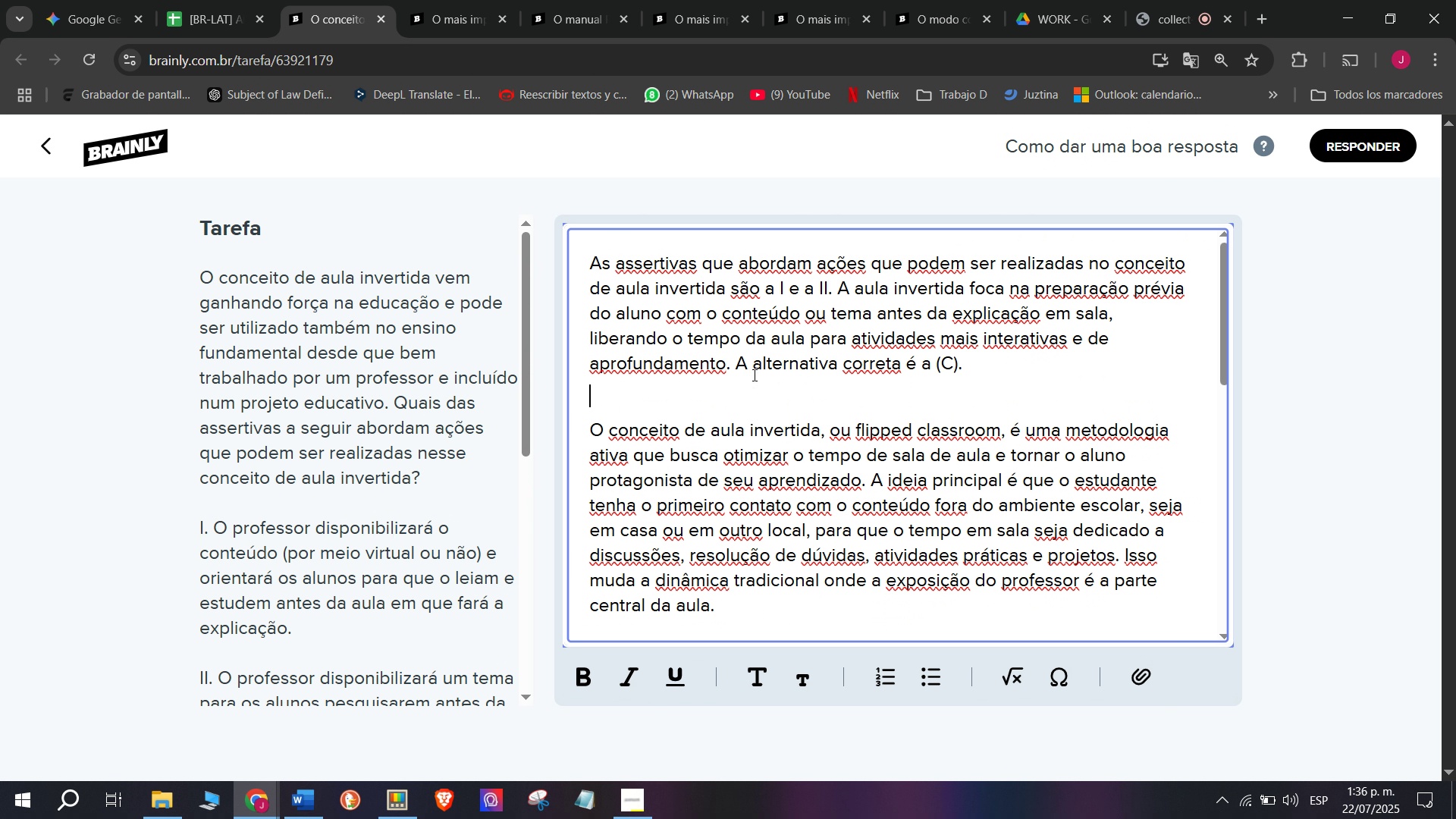 
left_click_drag(start_coordinate=[751, 367], to_coordinate=[785, 402])
 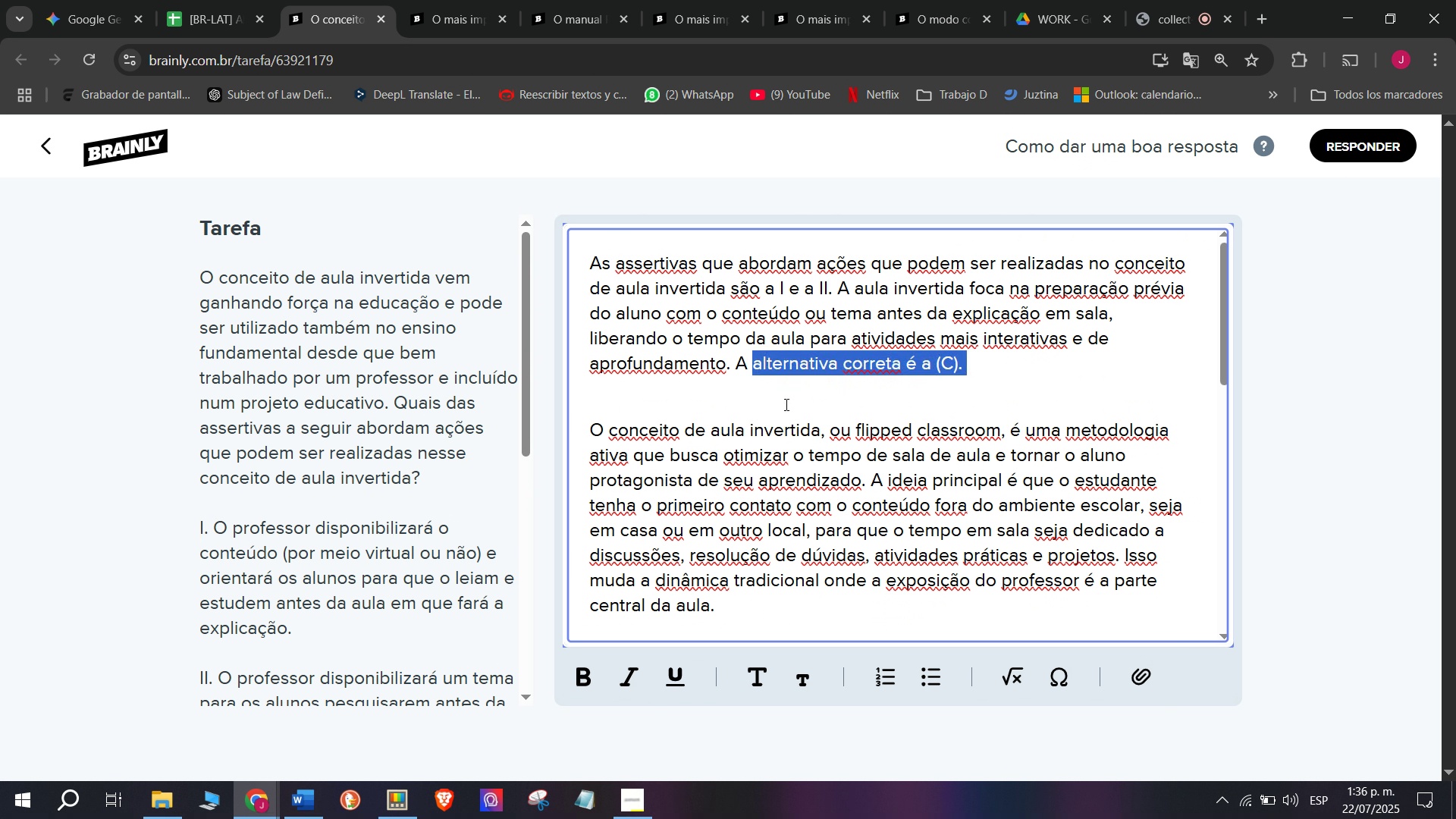 
key(X)
 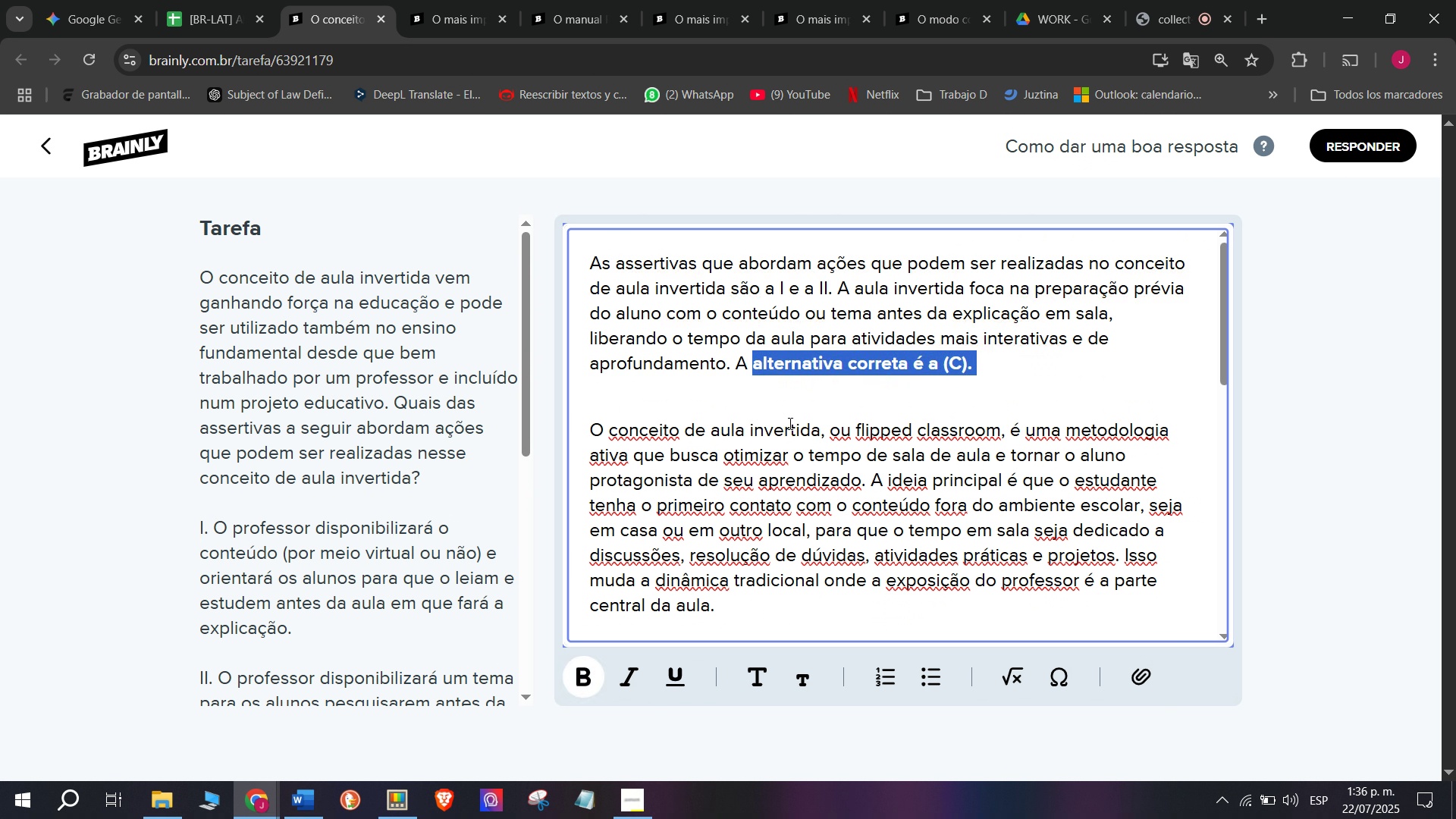 
key(Control+ControlLeft)
 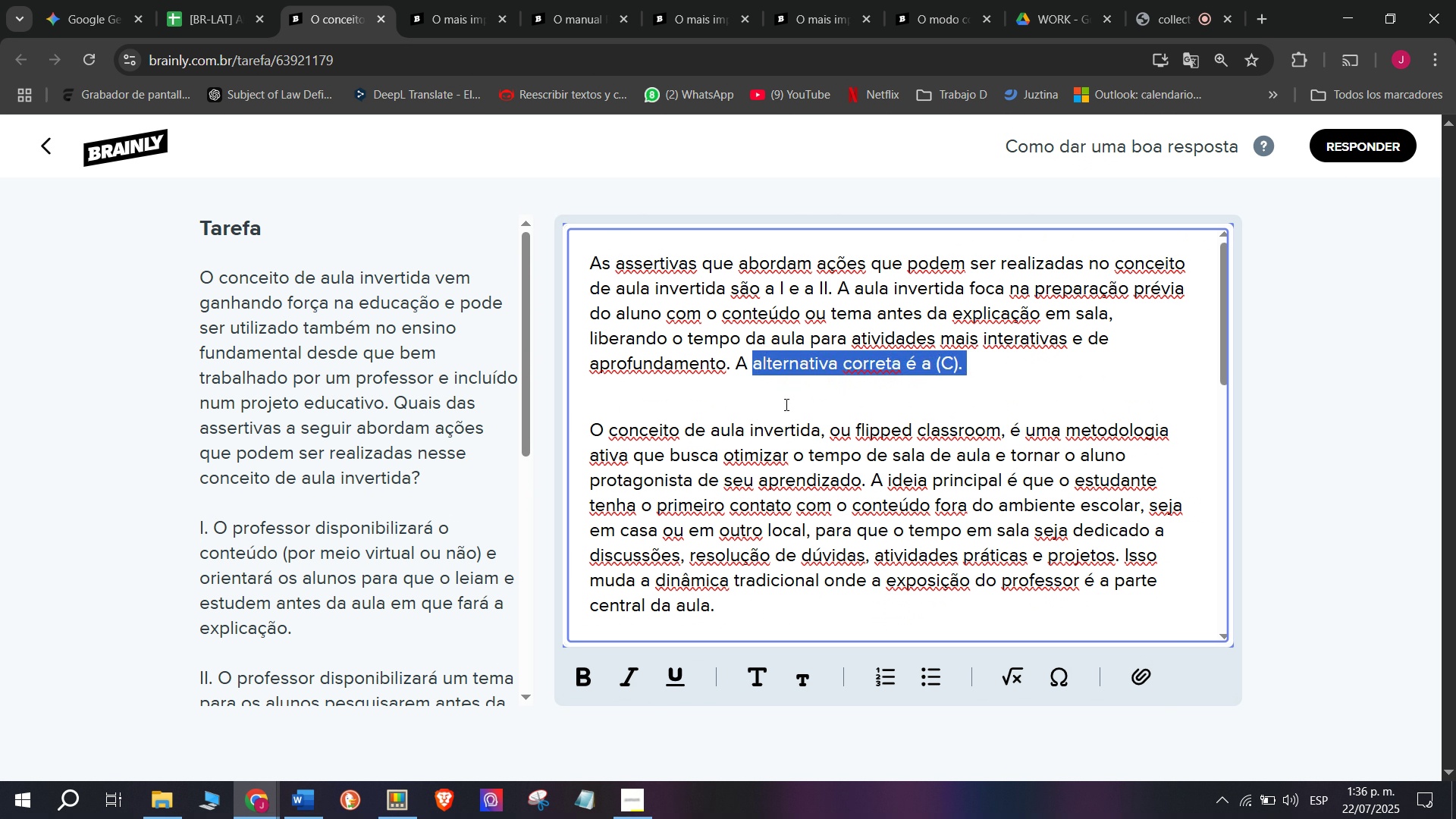 
key(Control+B)
 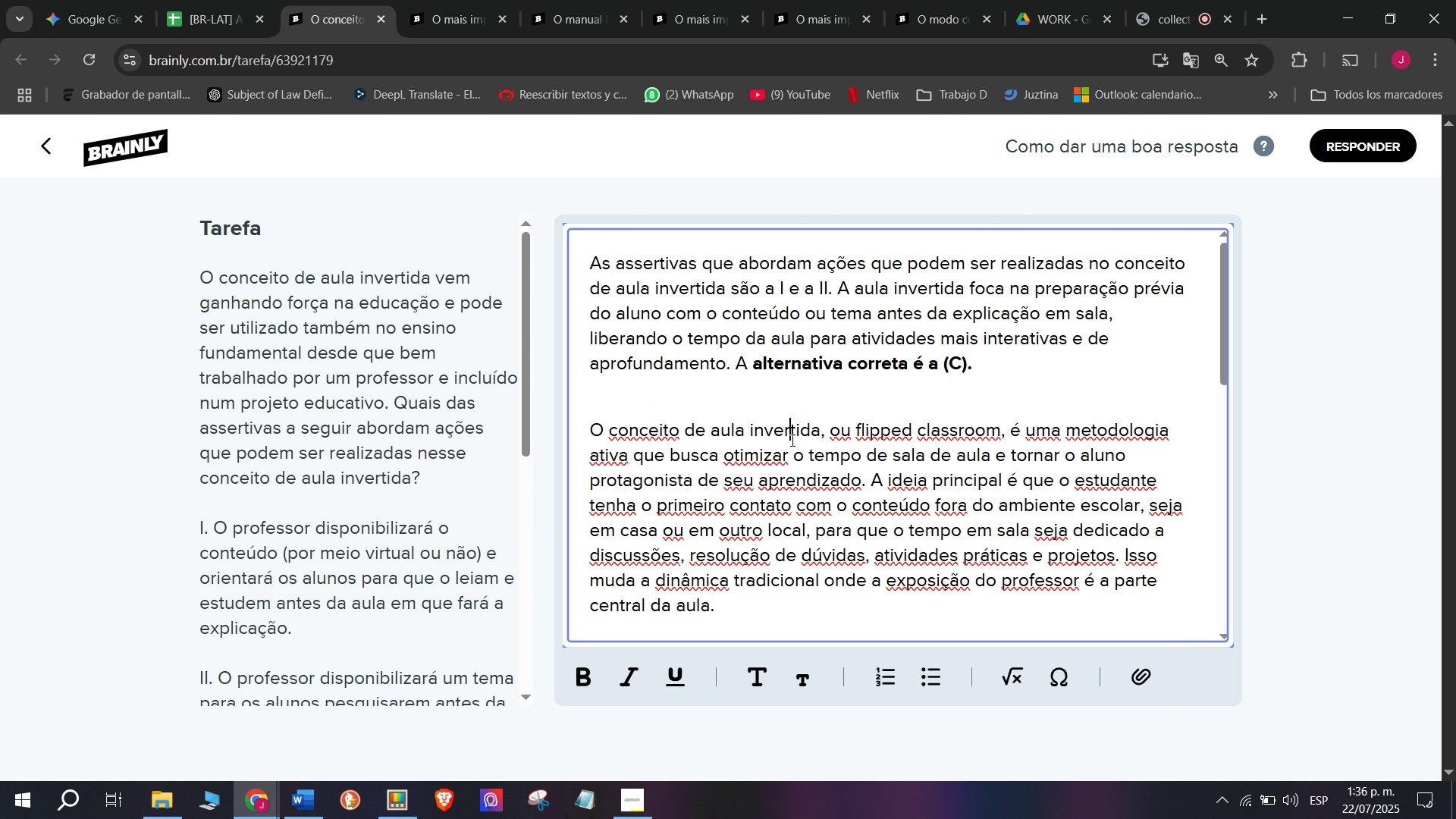 
left_click([791, 440])
 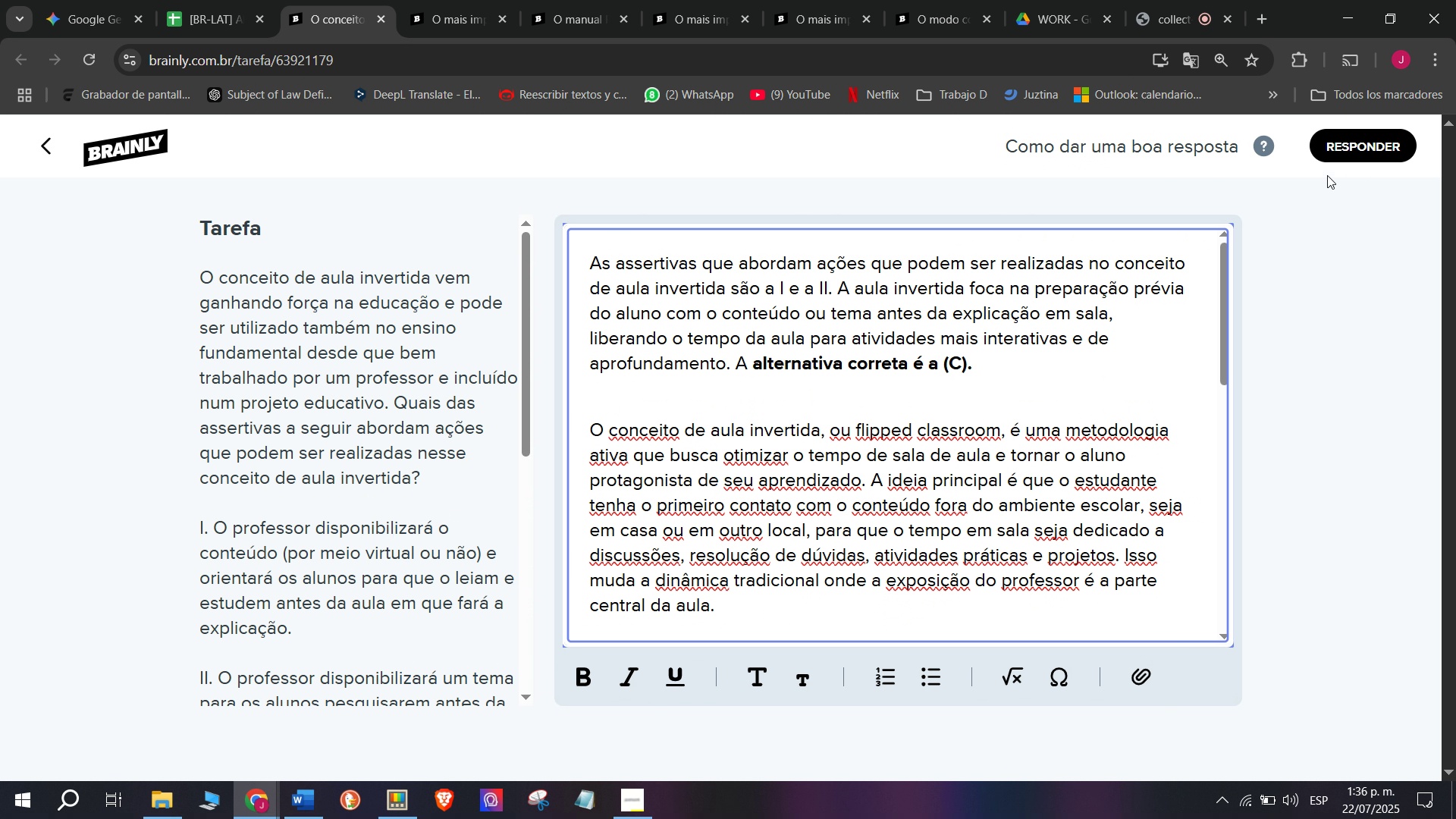 
left_click([1341, 152])
 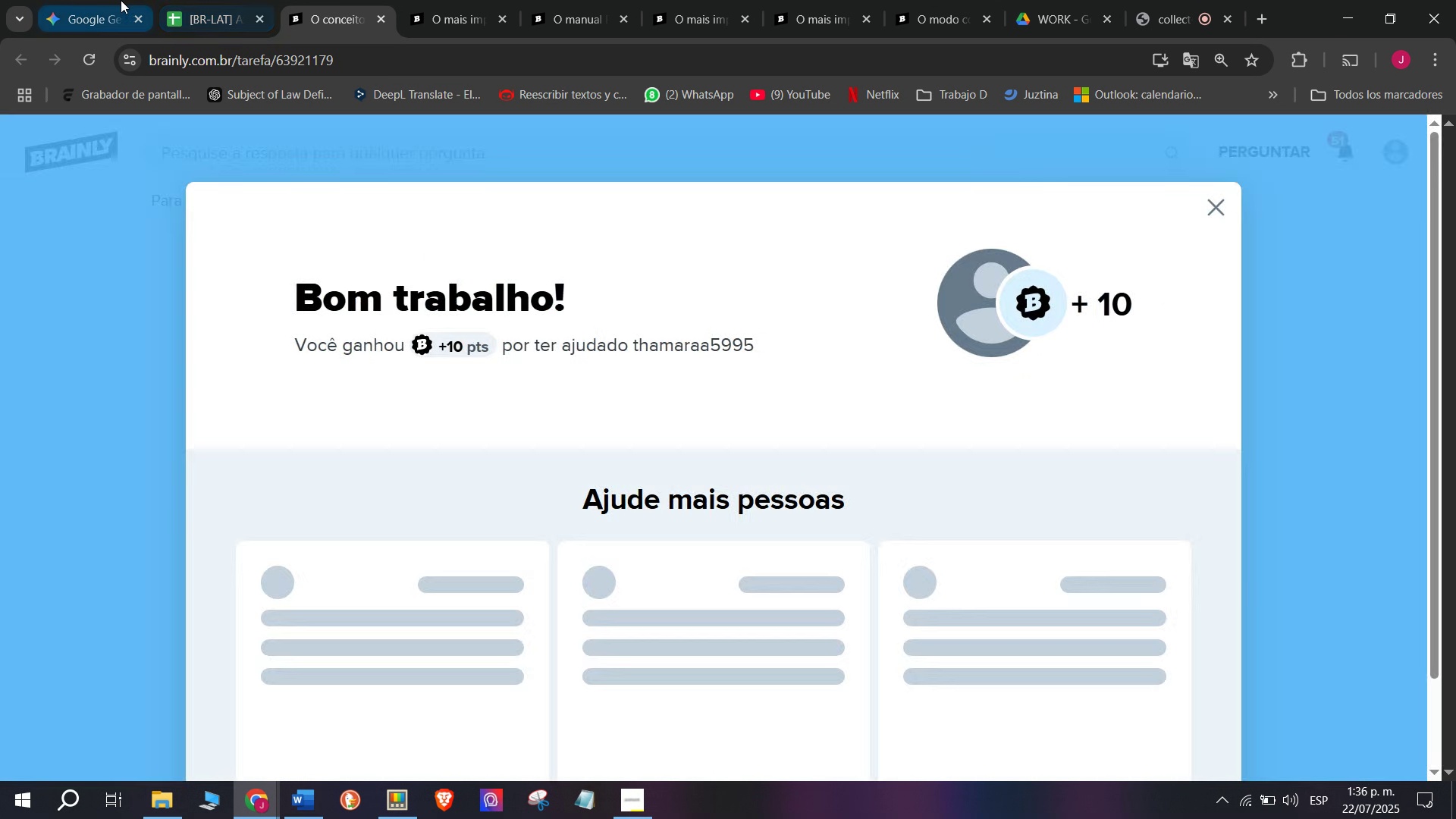 
left_click([193, 0])
 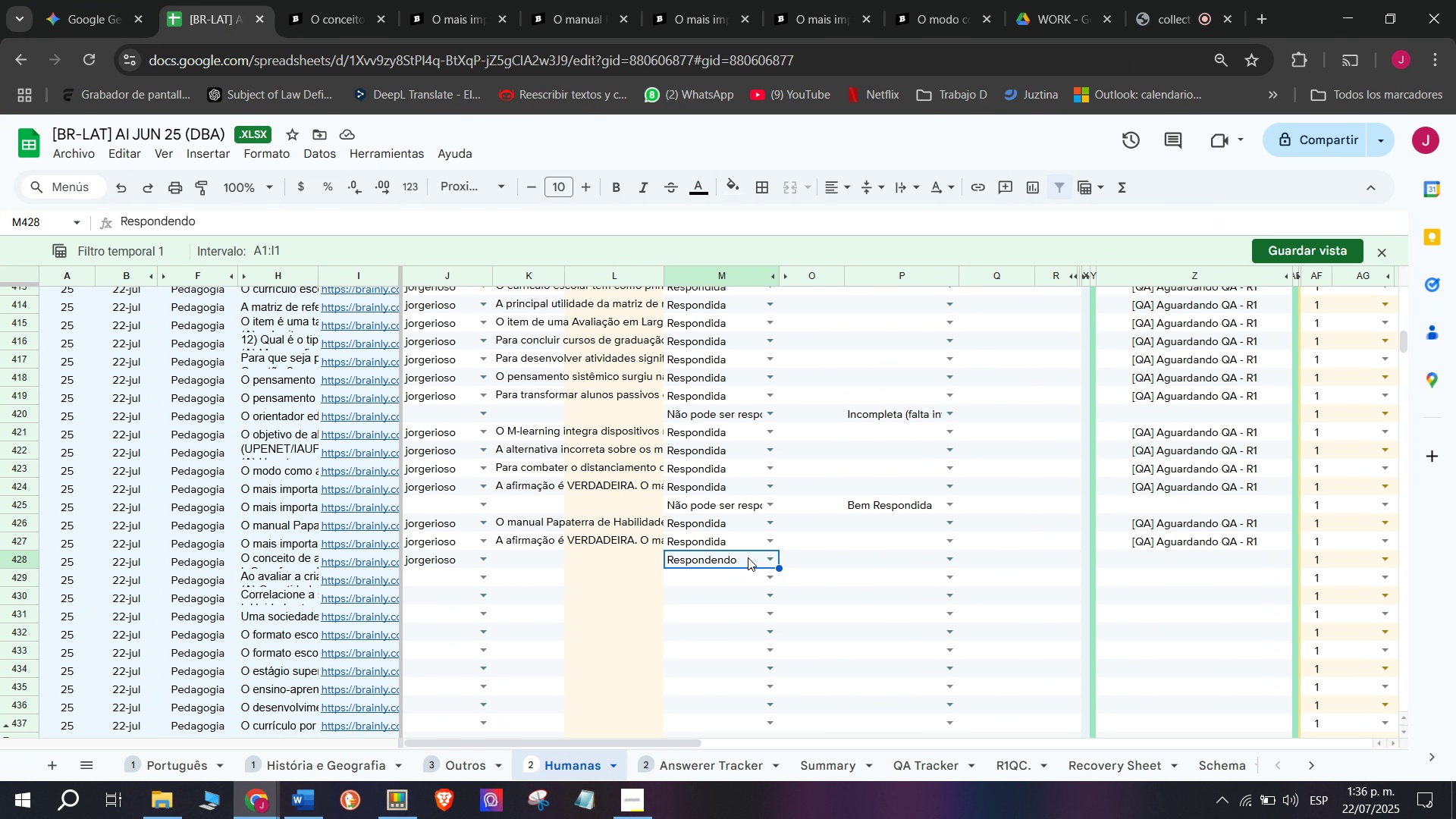 
left_click([773, 557])
 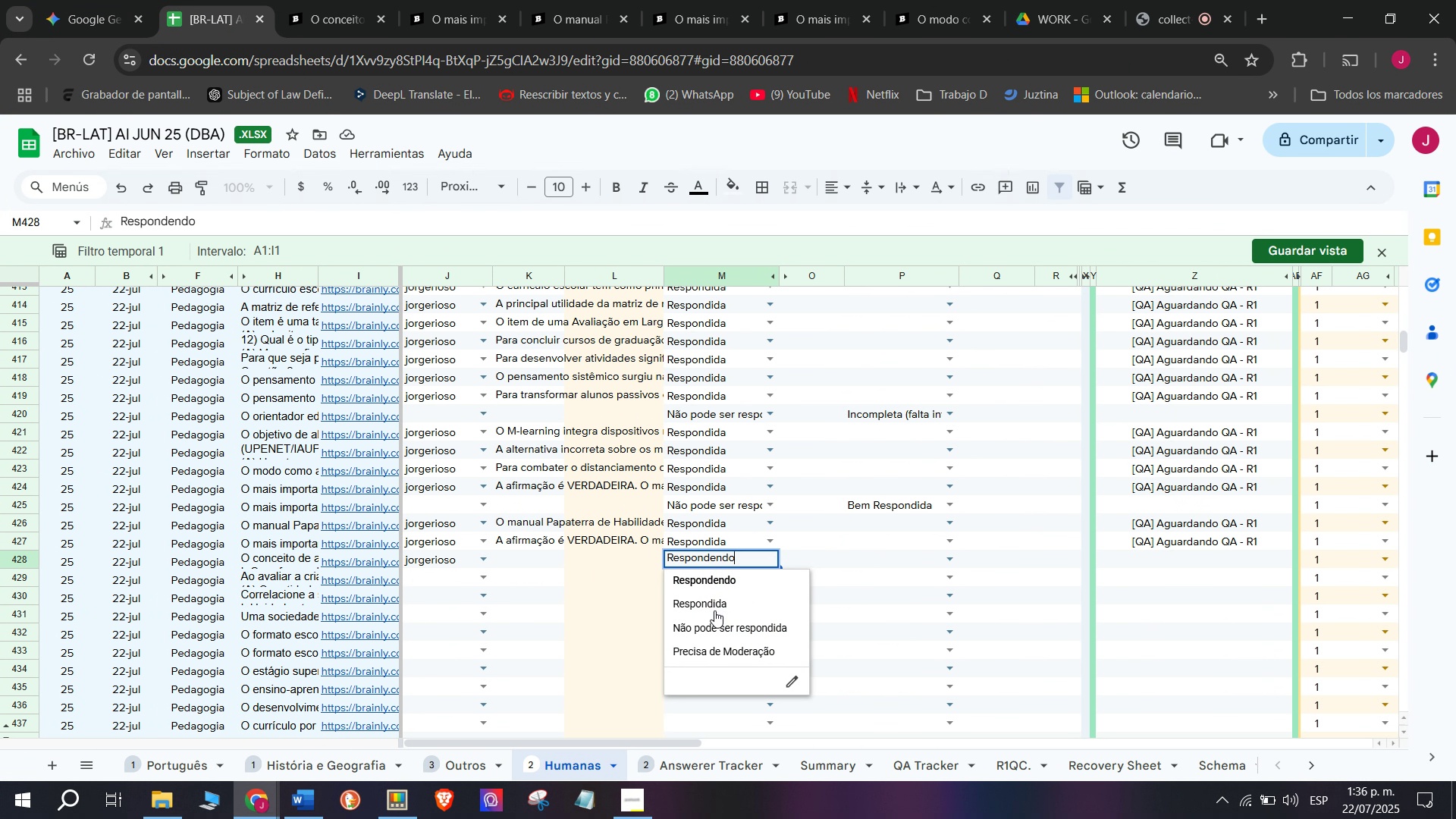 
left_click([714, 610])
 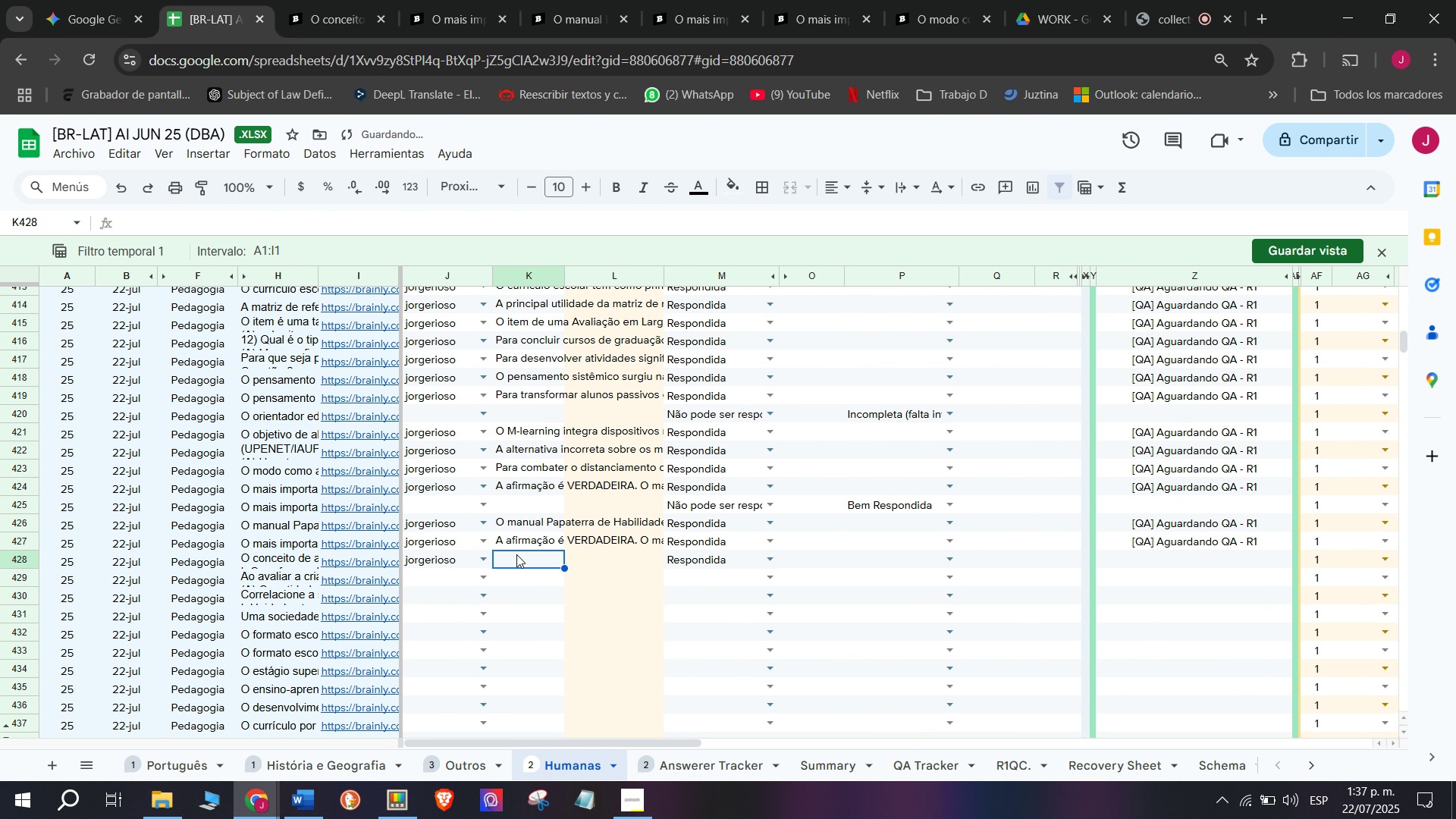 
double_click([516, 554])
 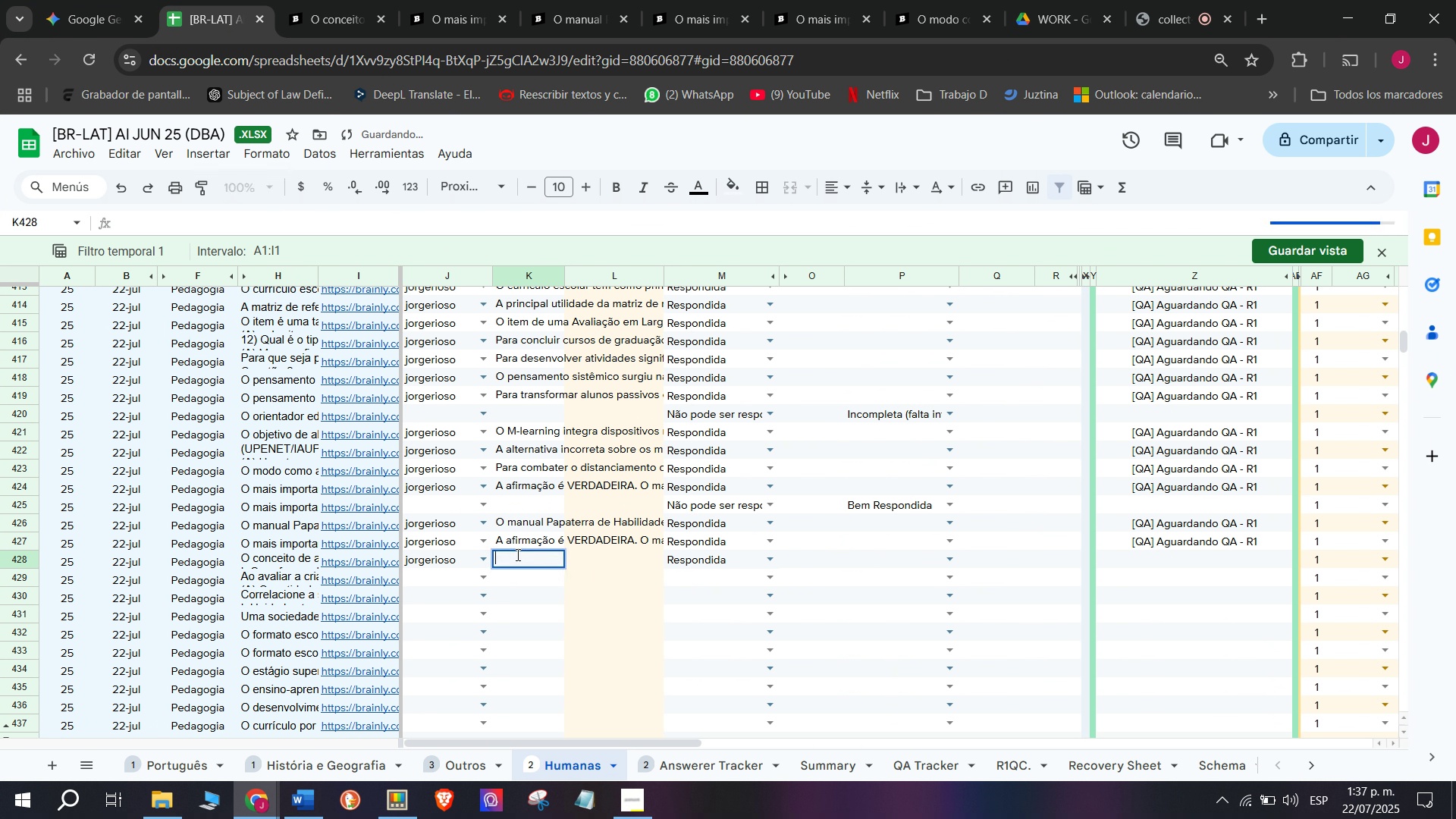 
key(C)
 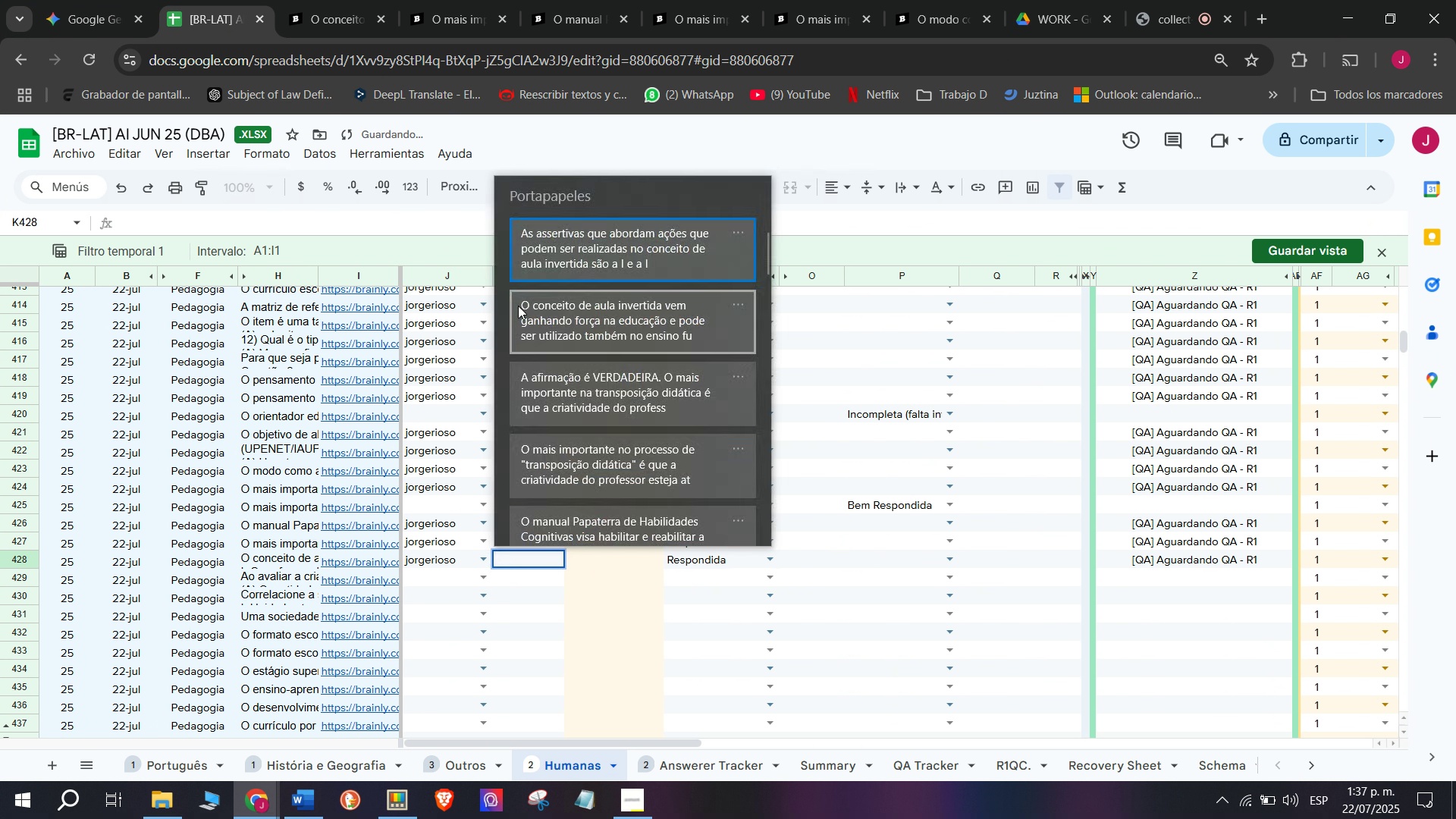 
key(Meta+MetaLeft)
 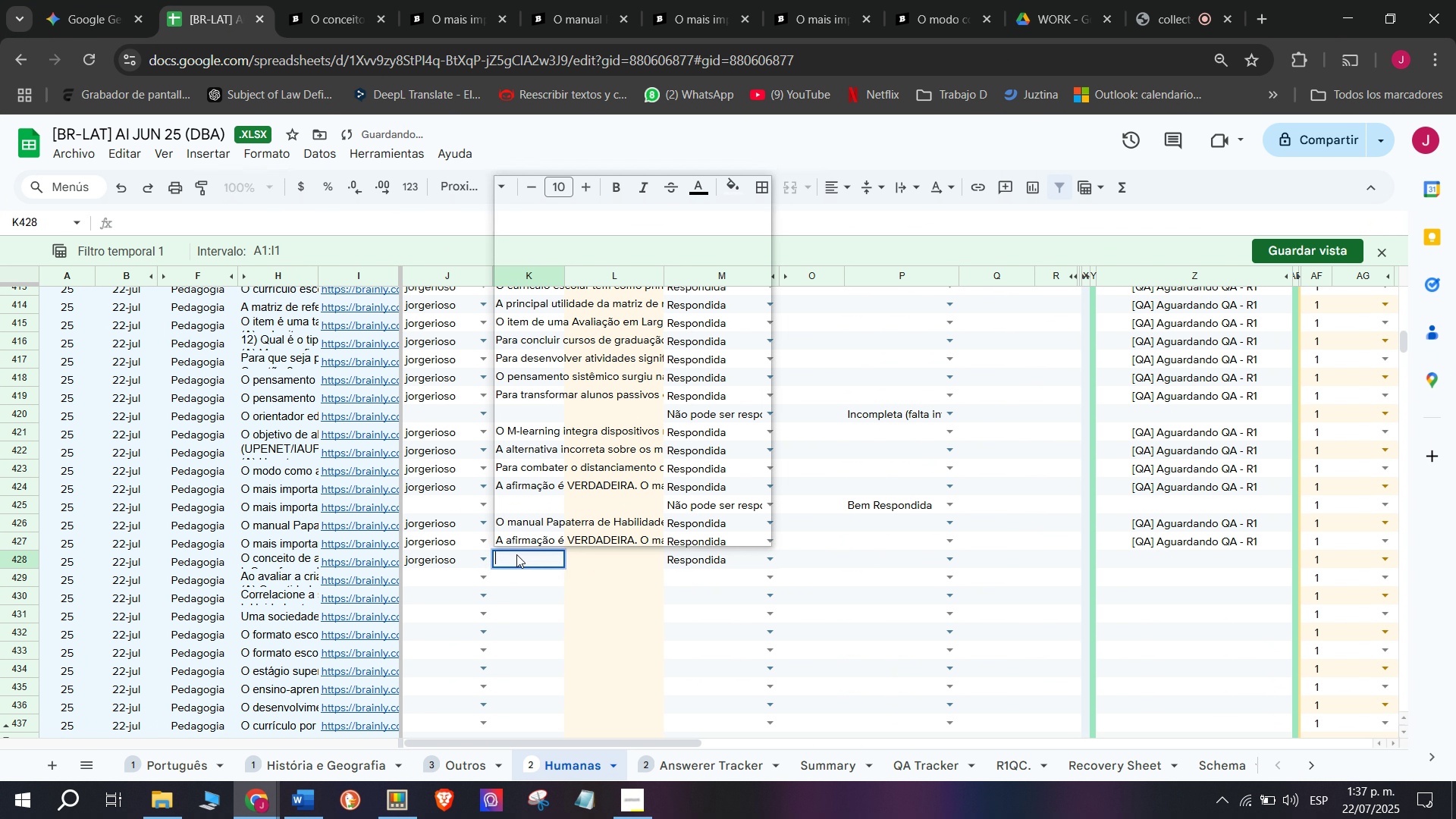 
key(Meta+V)
 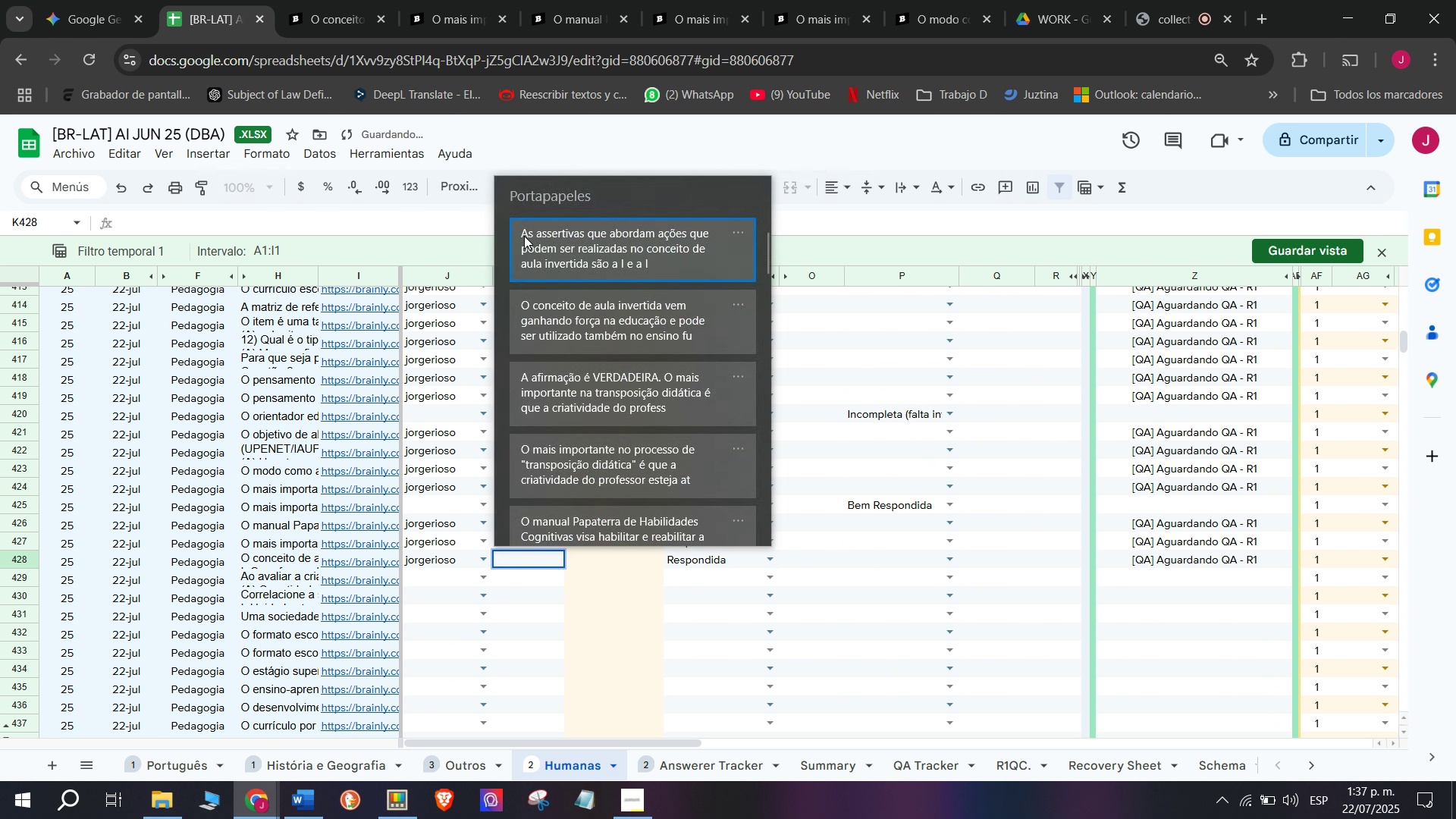 
left_click([549, 236])
 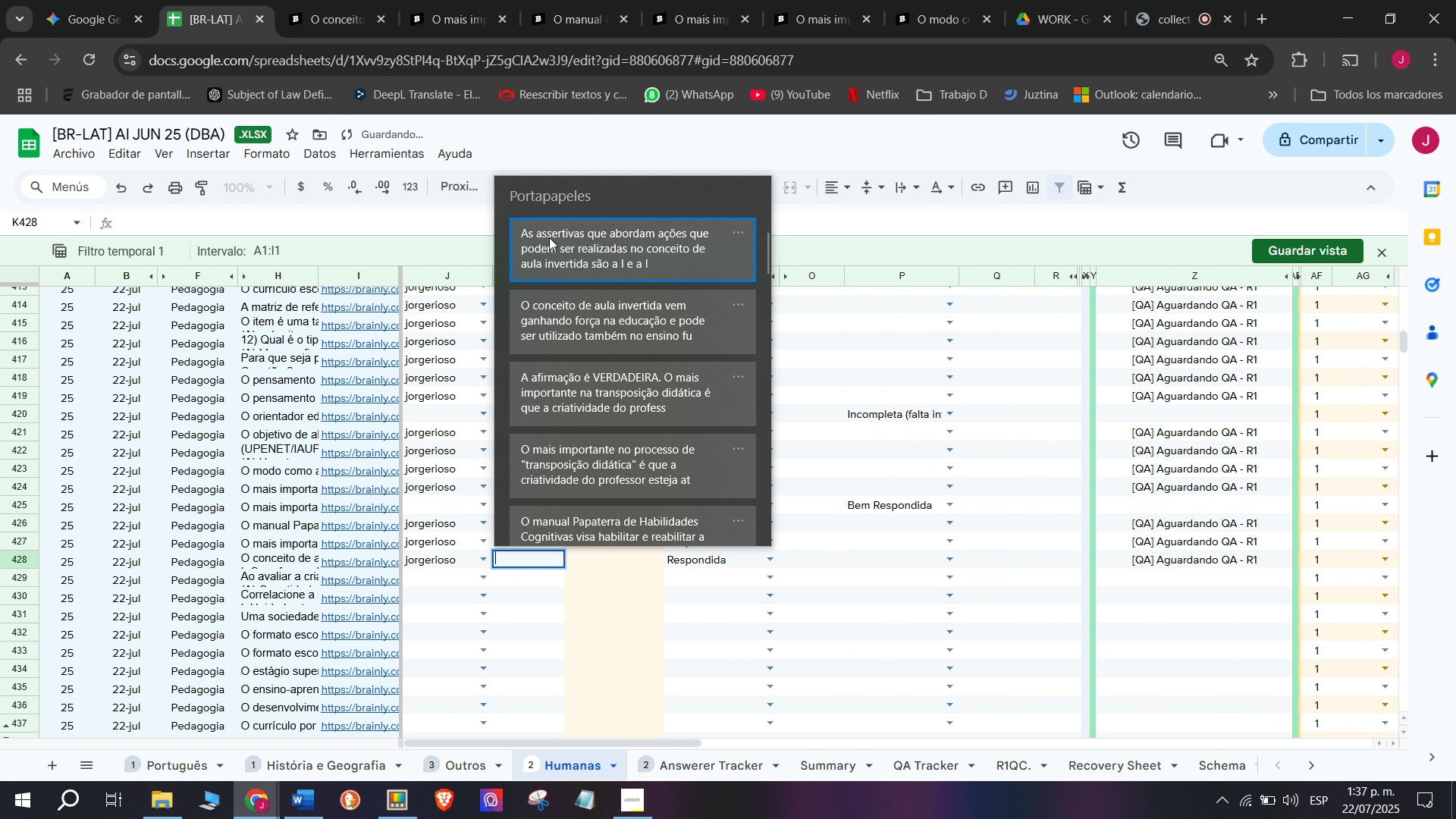 
key(Control+ControlLeft)
 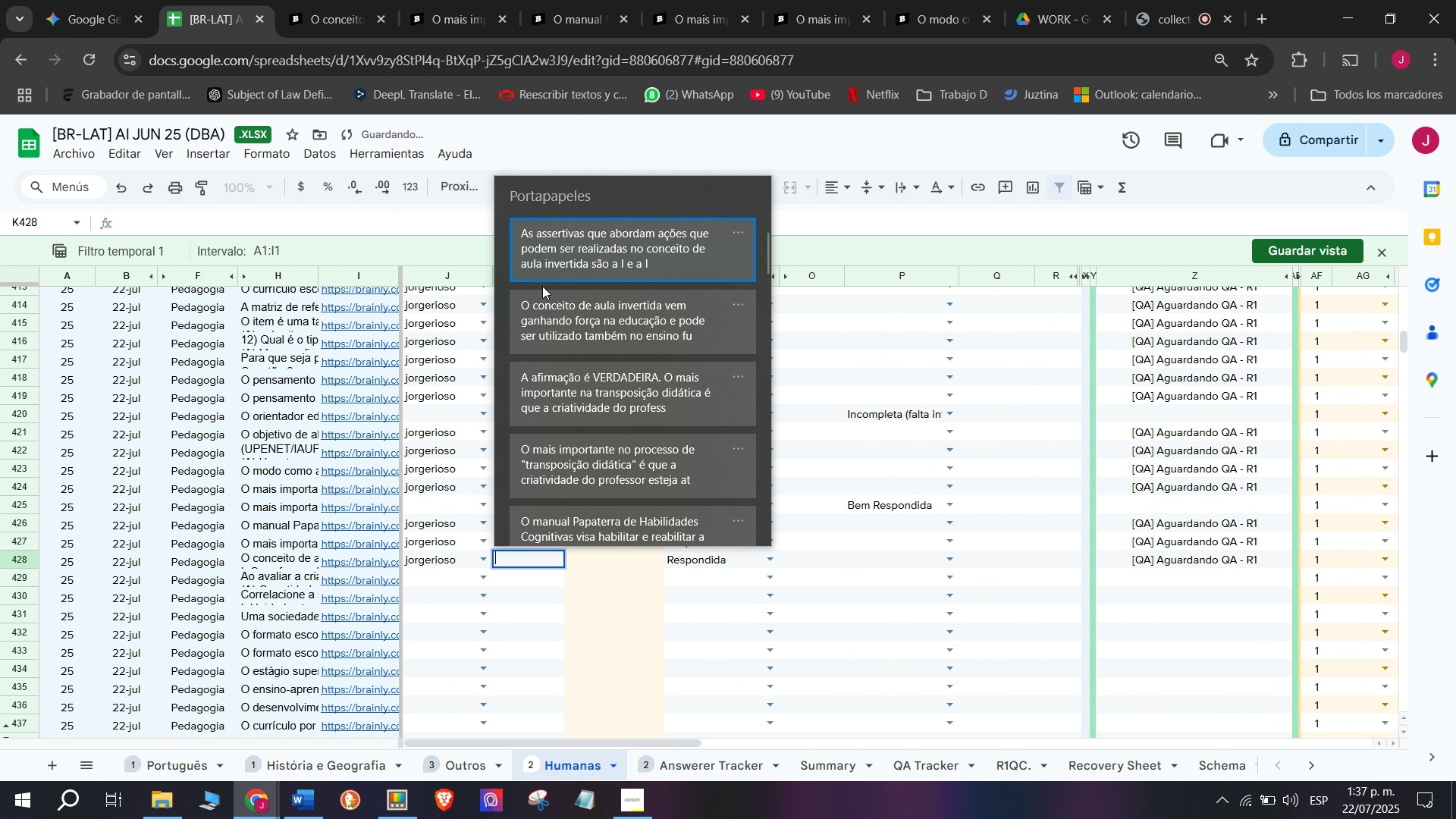 
key(Control+V)
 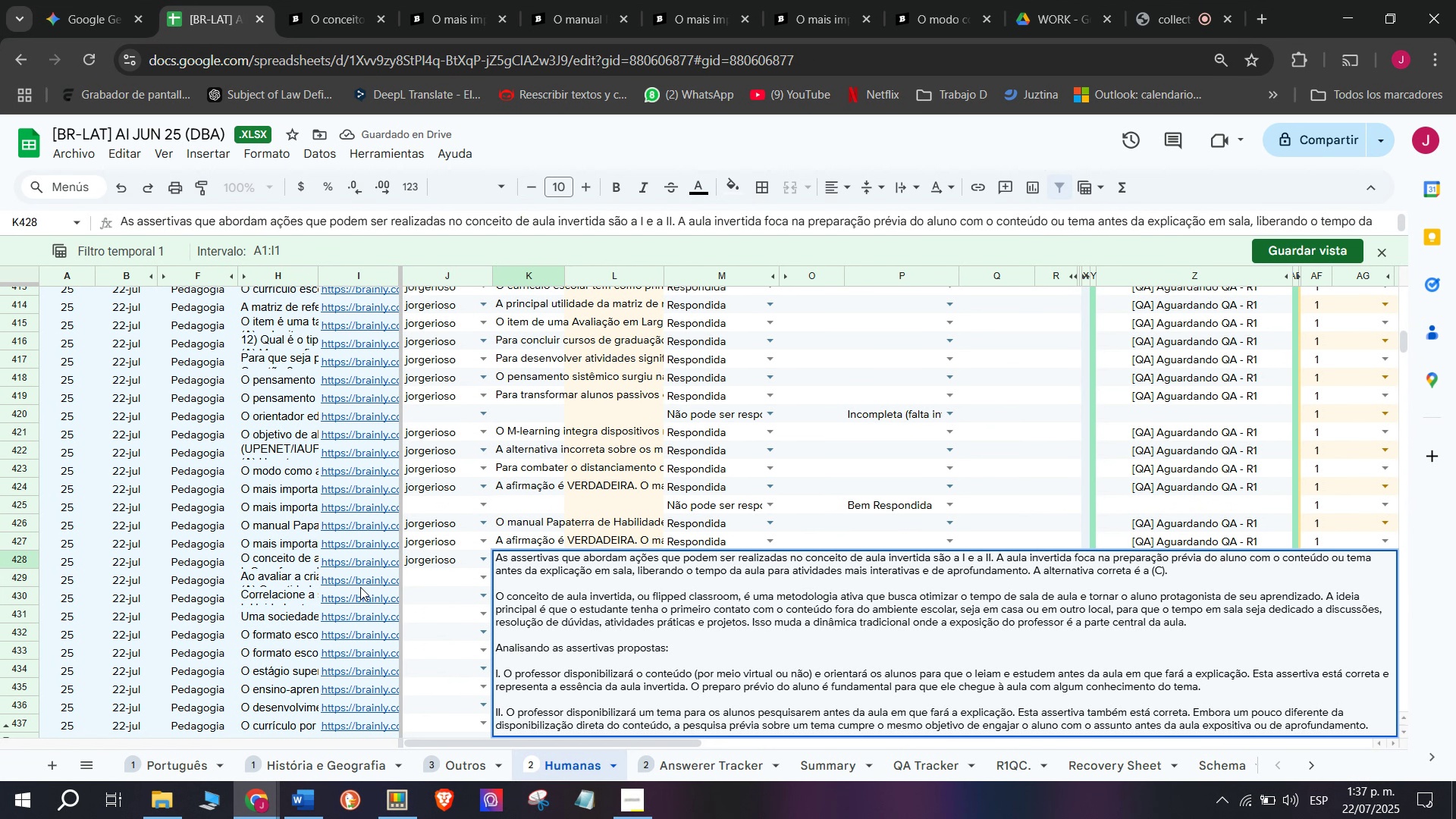 
left_click([360, 586])
 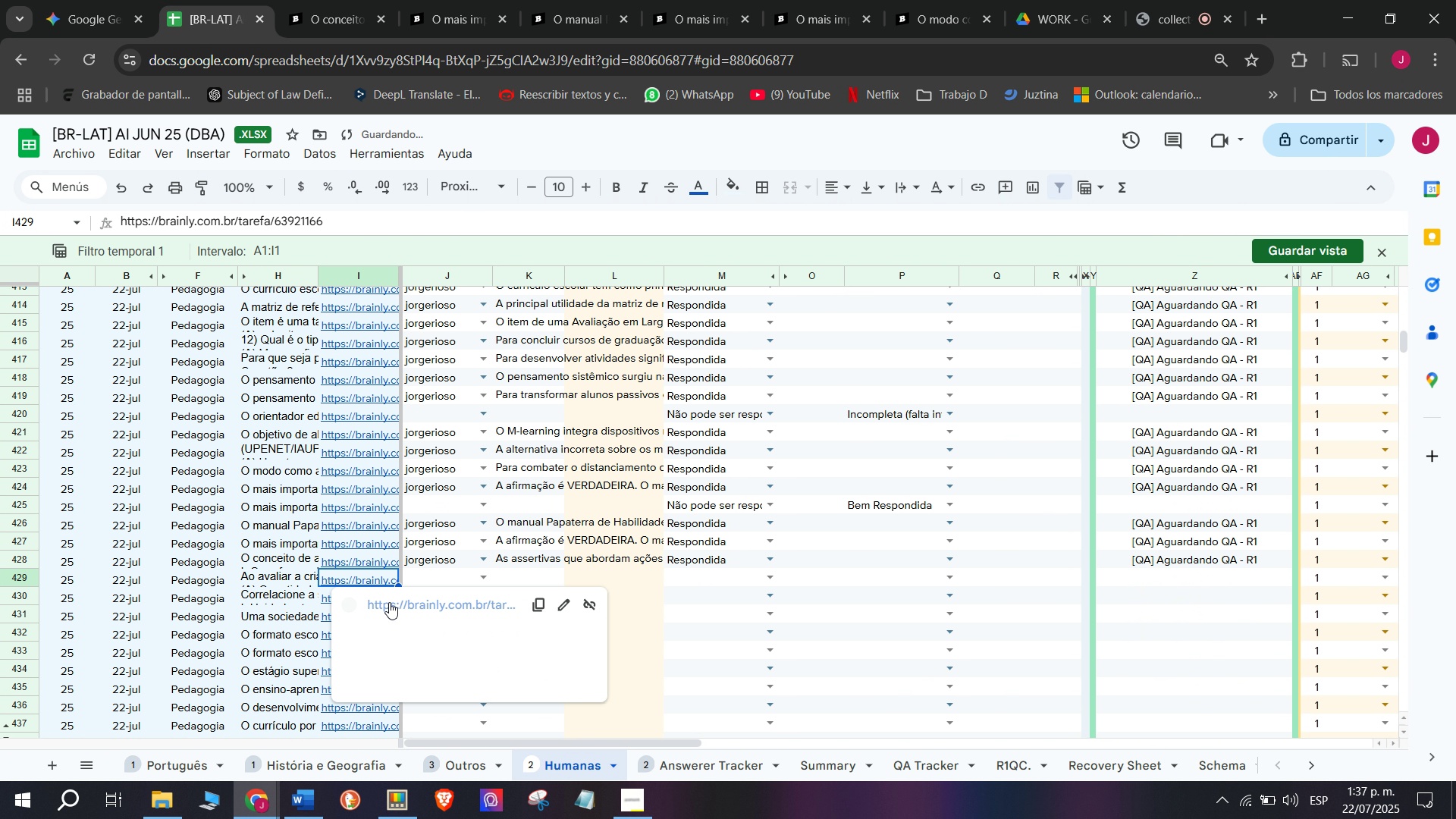 
left_click([393, 604])
 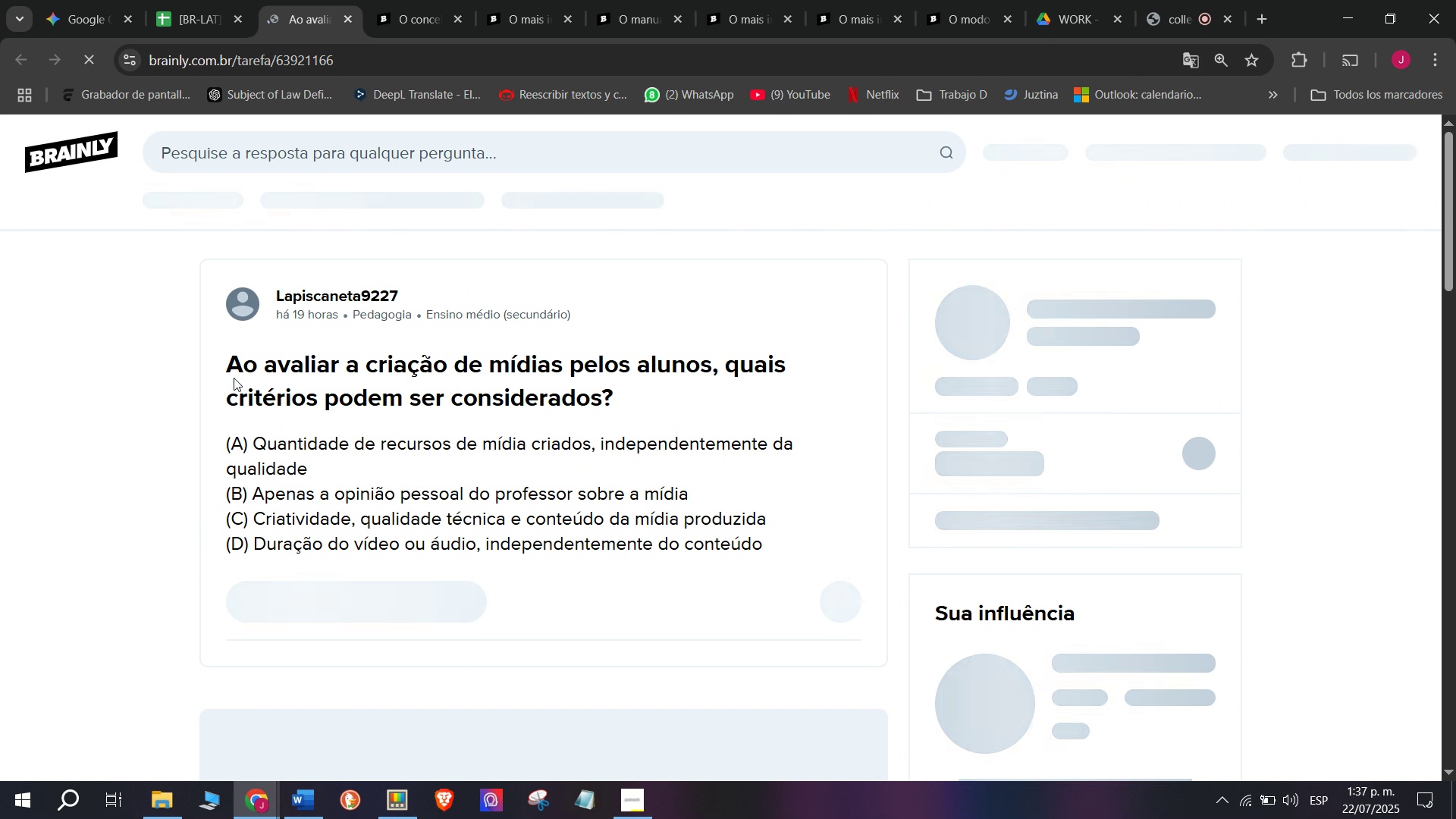 
left_click_drag(start_coordinate=[231, 368], to_coordinate=[799, 551])
 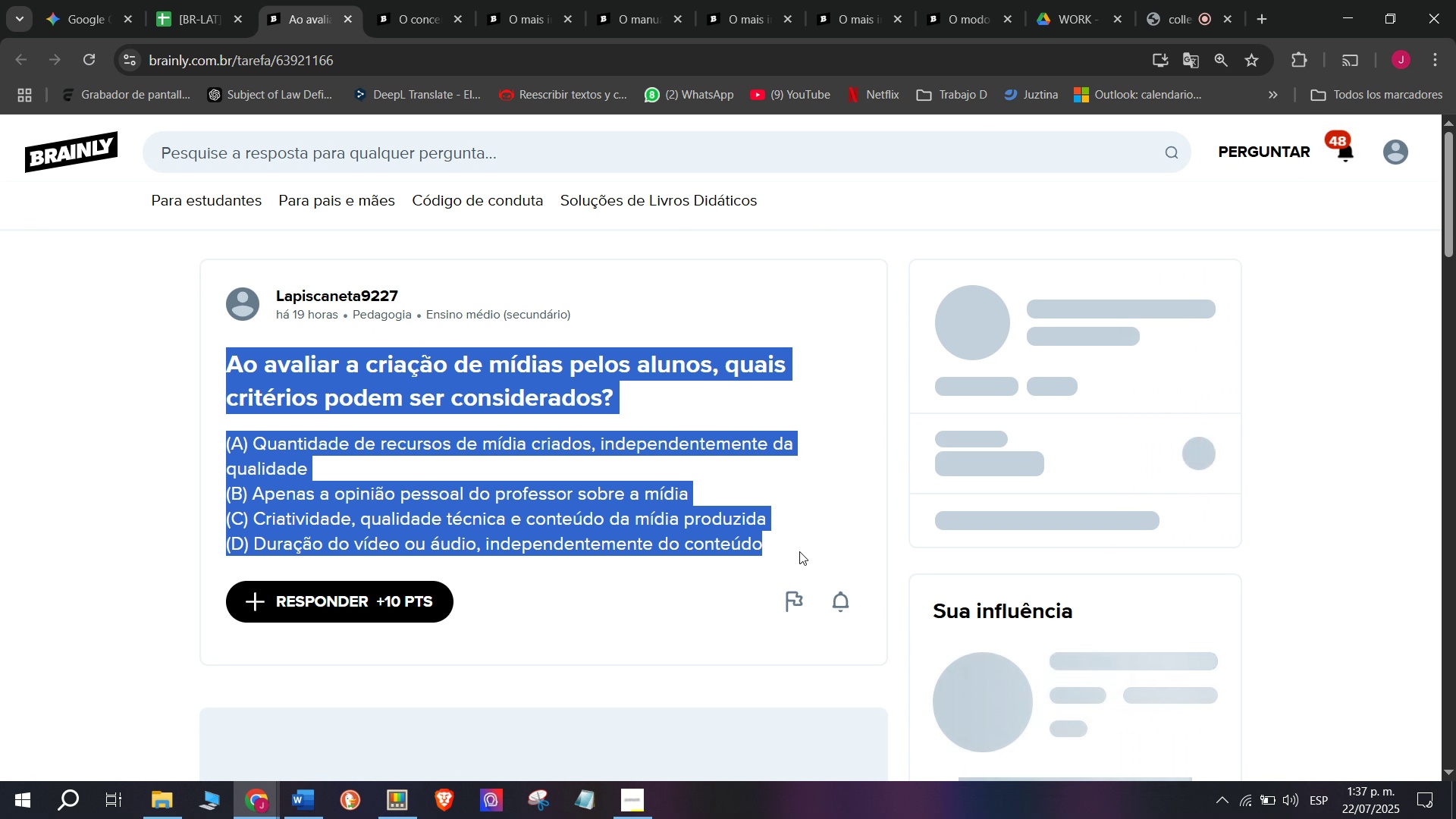 
key(Control+ControlLeft)
 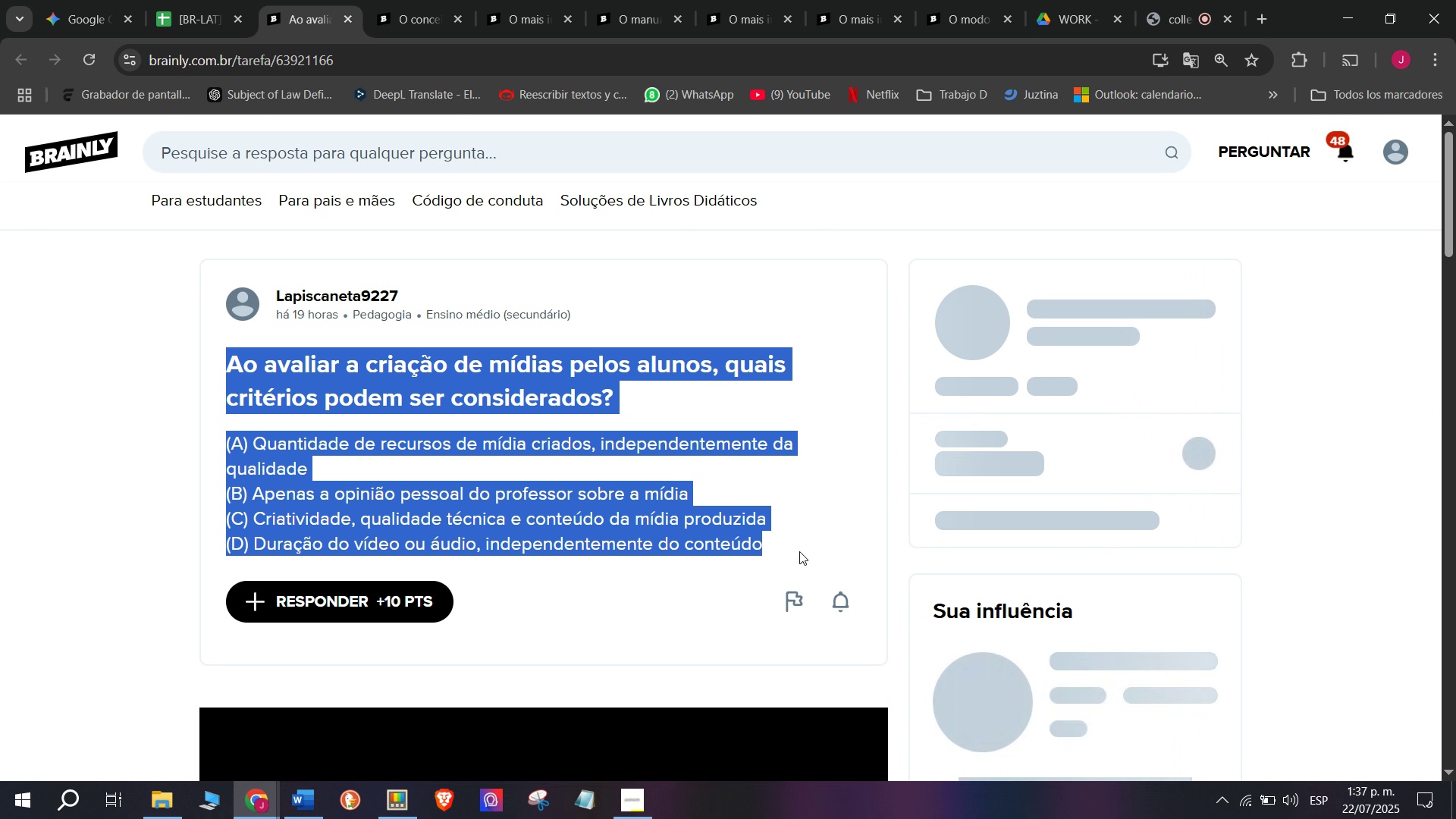 
key(Break)
 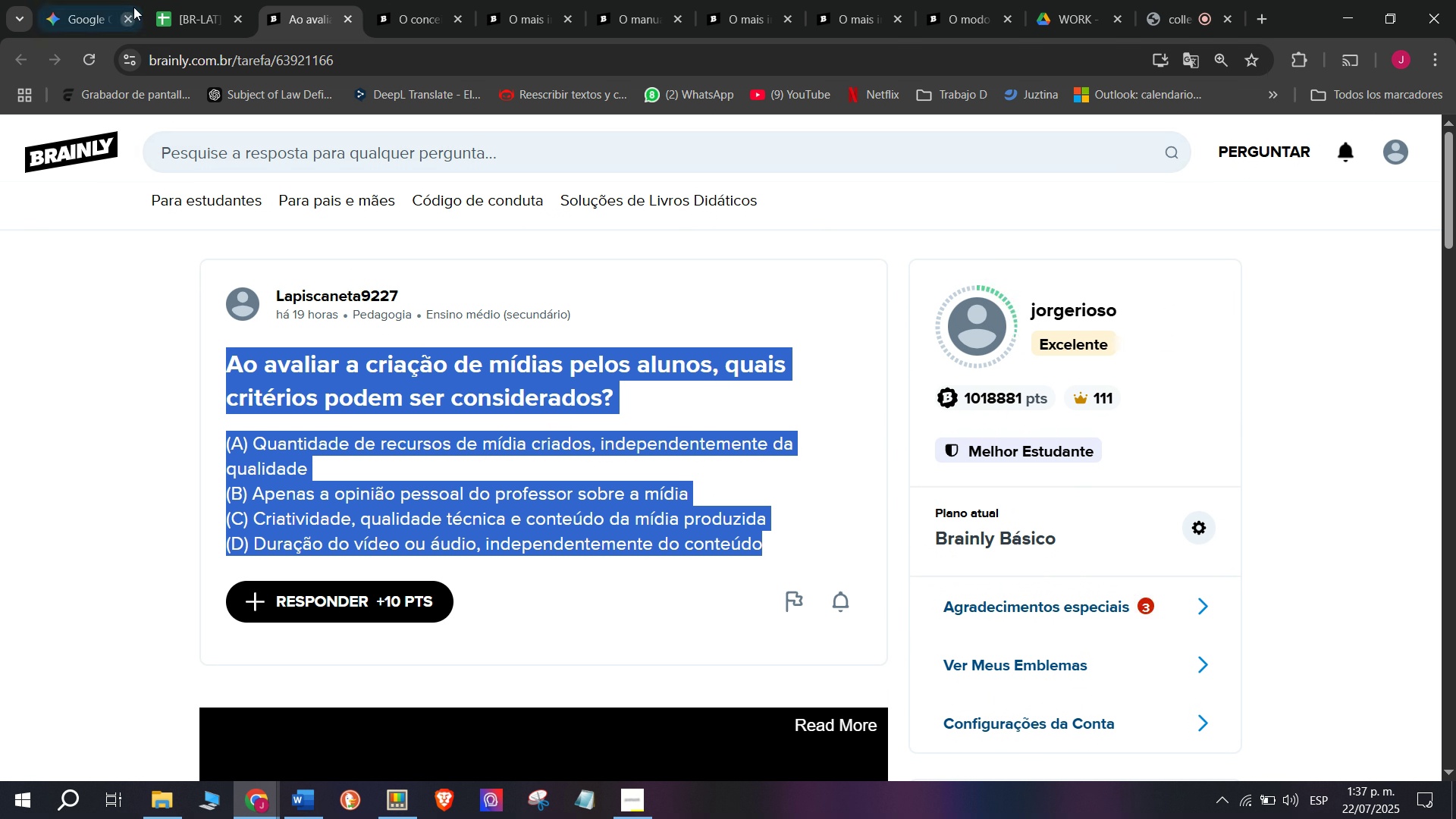 
key(Control+C)
 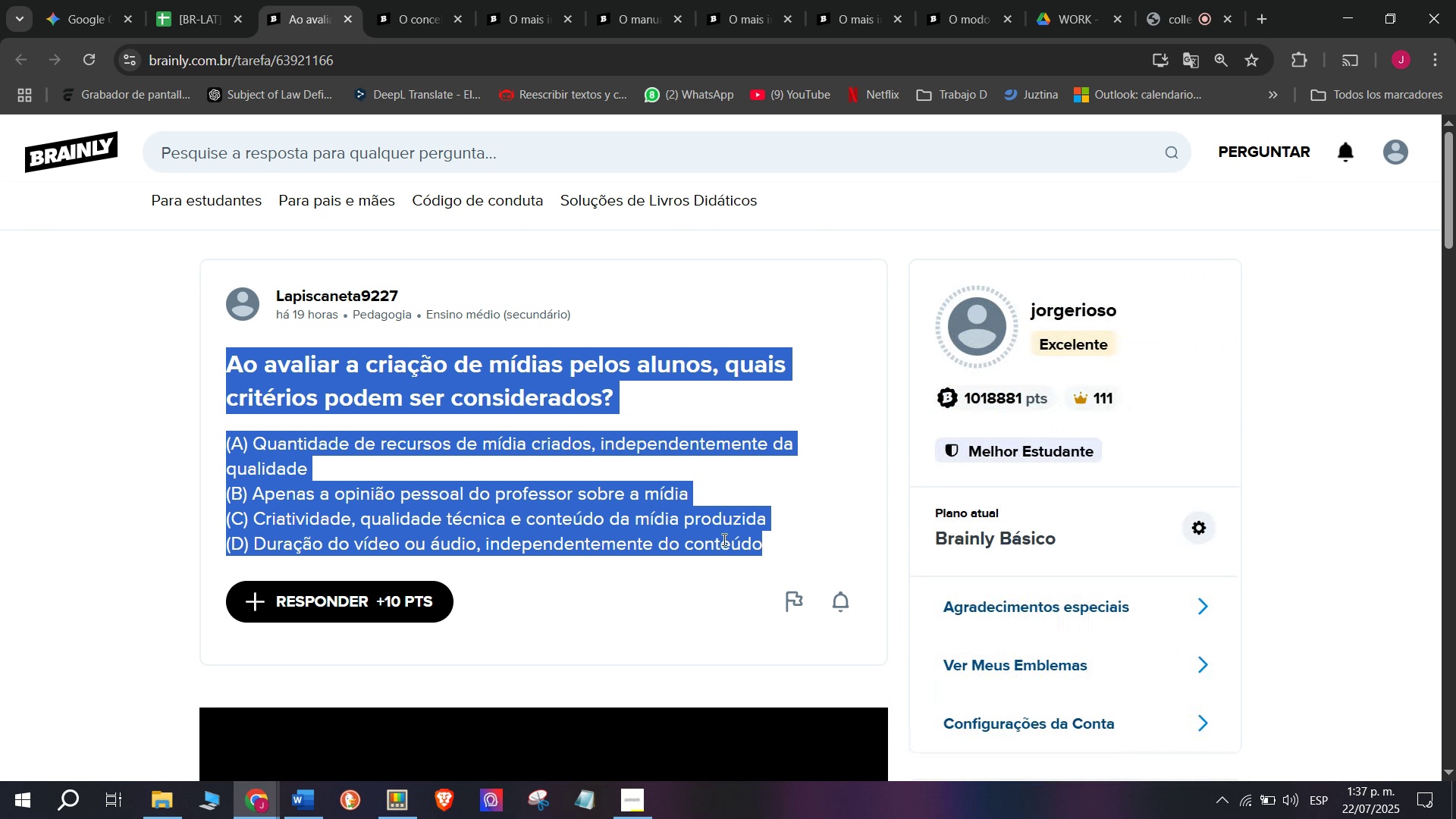 
key(Control+ControlLeft)
 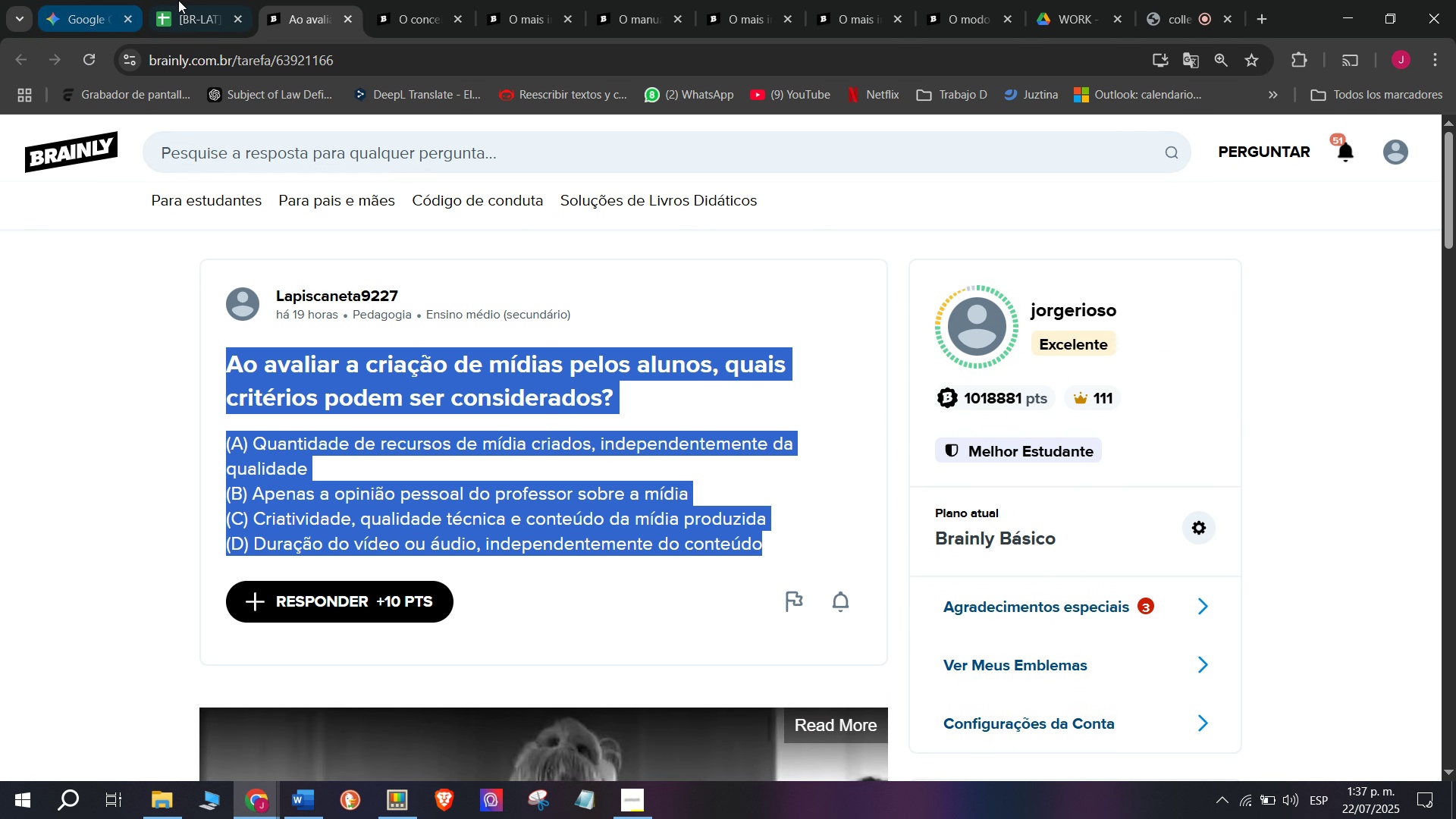 
key(Control+C)
 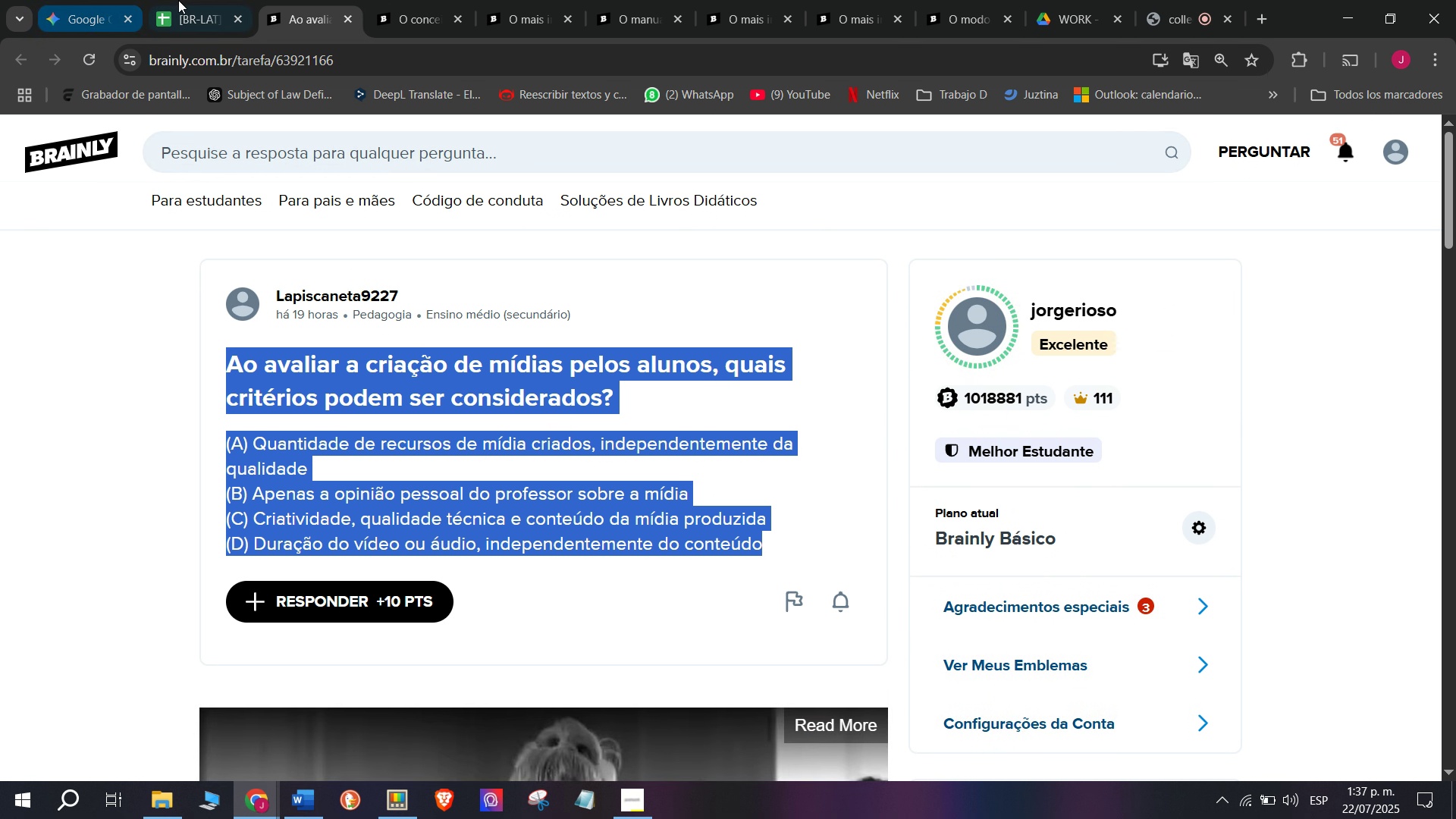 
key(Break)
 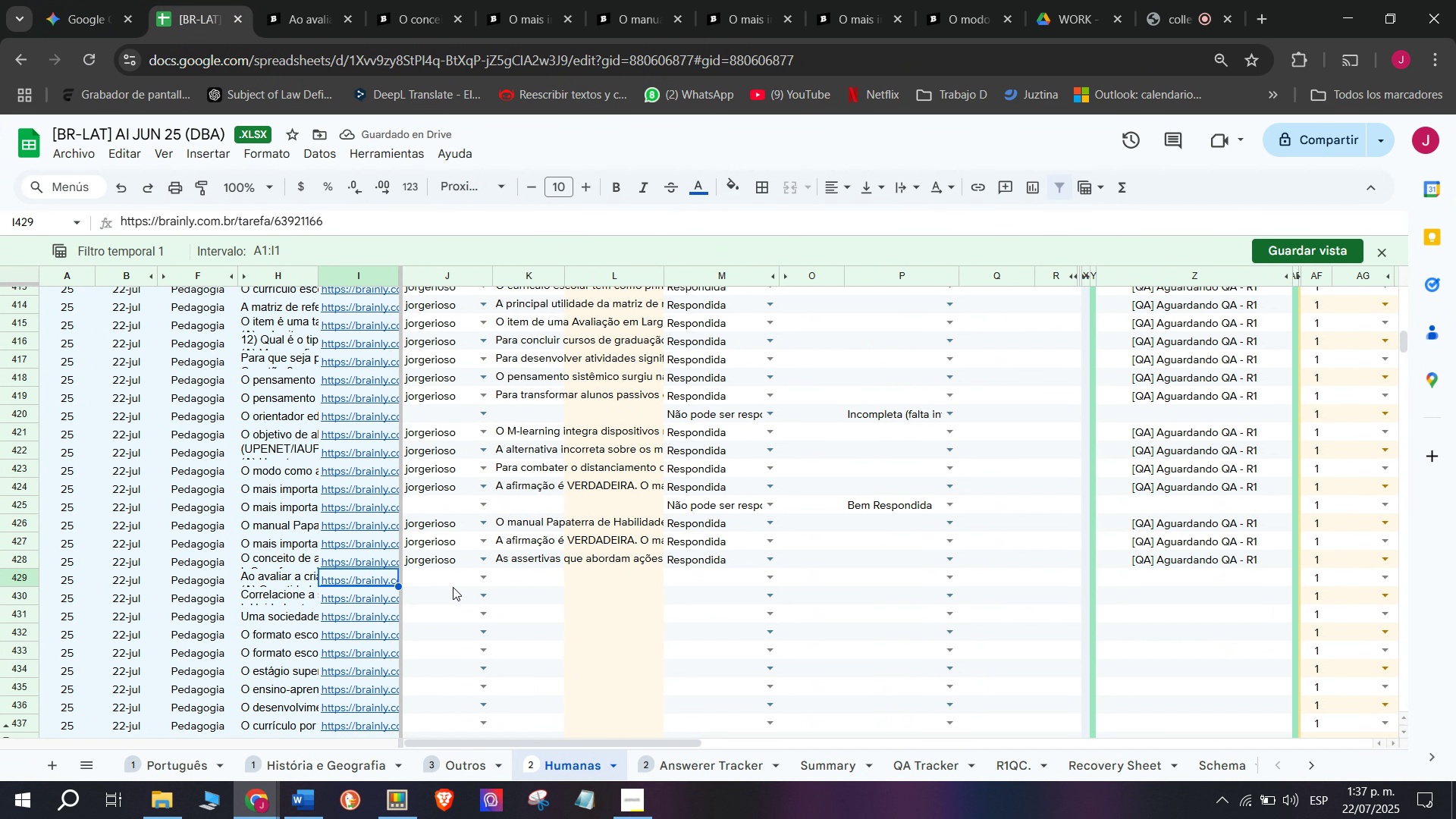 
double_click([430, 582])
 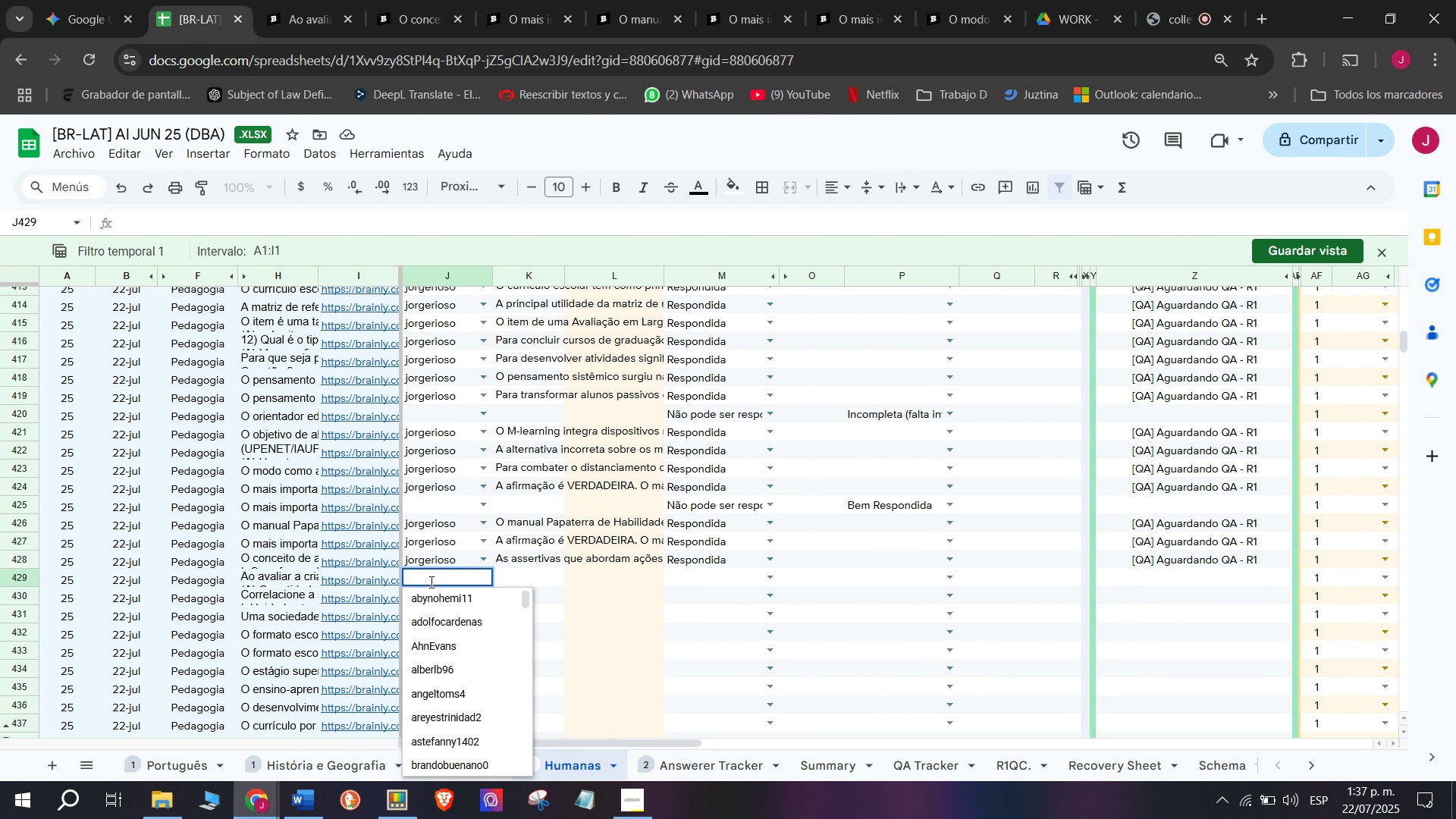 
key(J)
 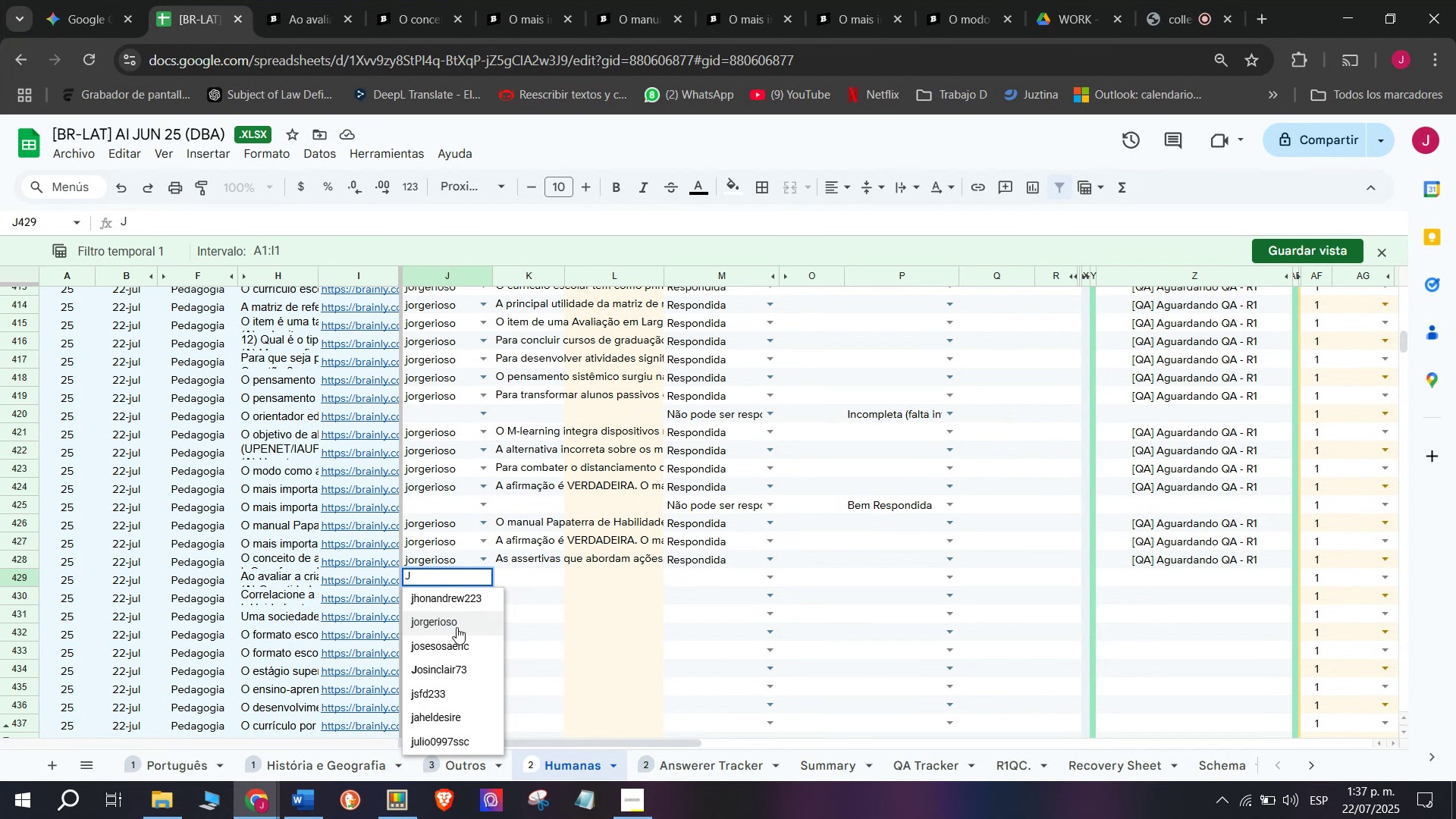 
left_click([457, 627])
 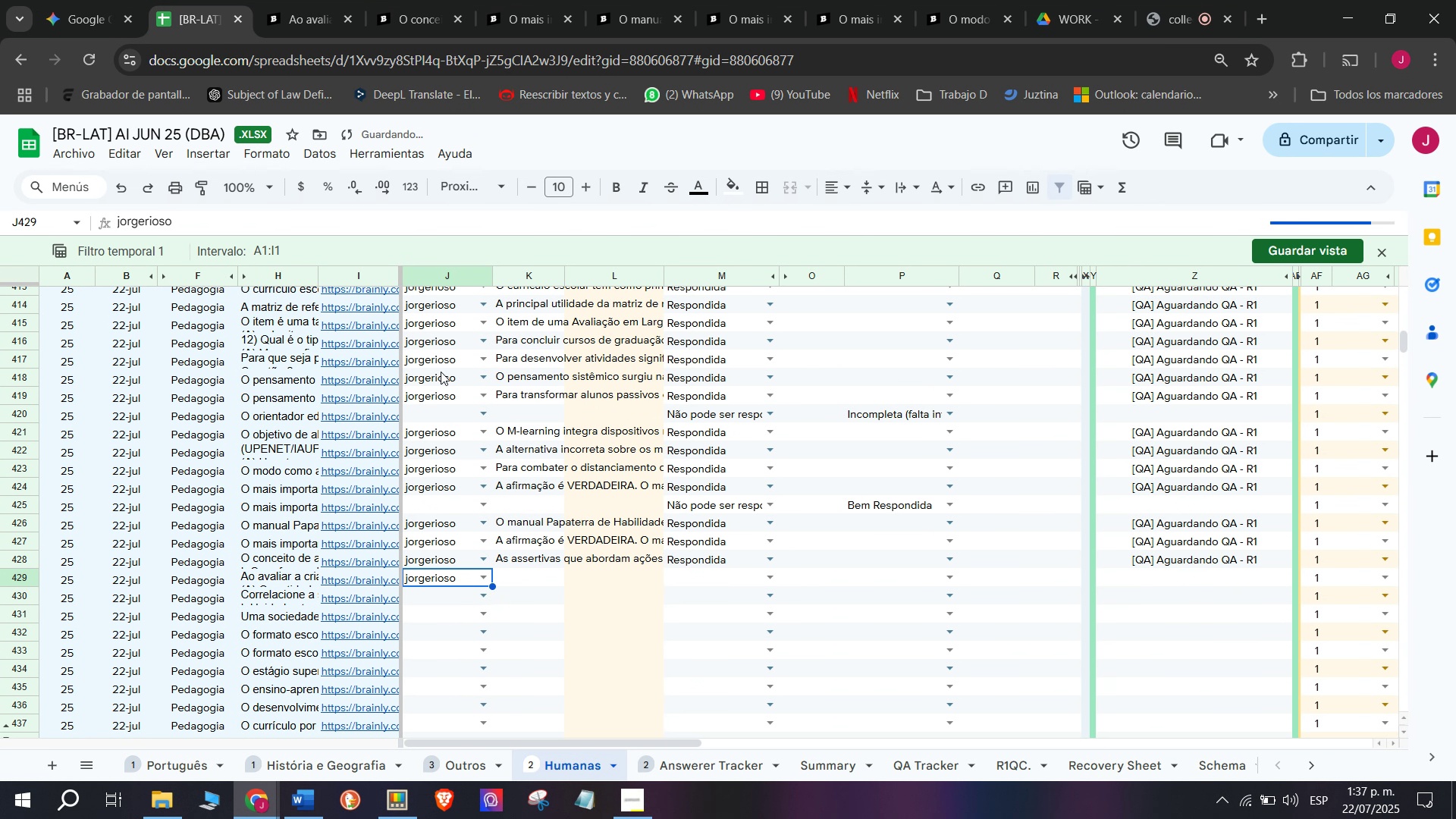 
left_click([74, 0])
 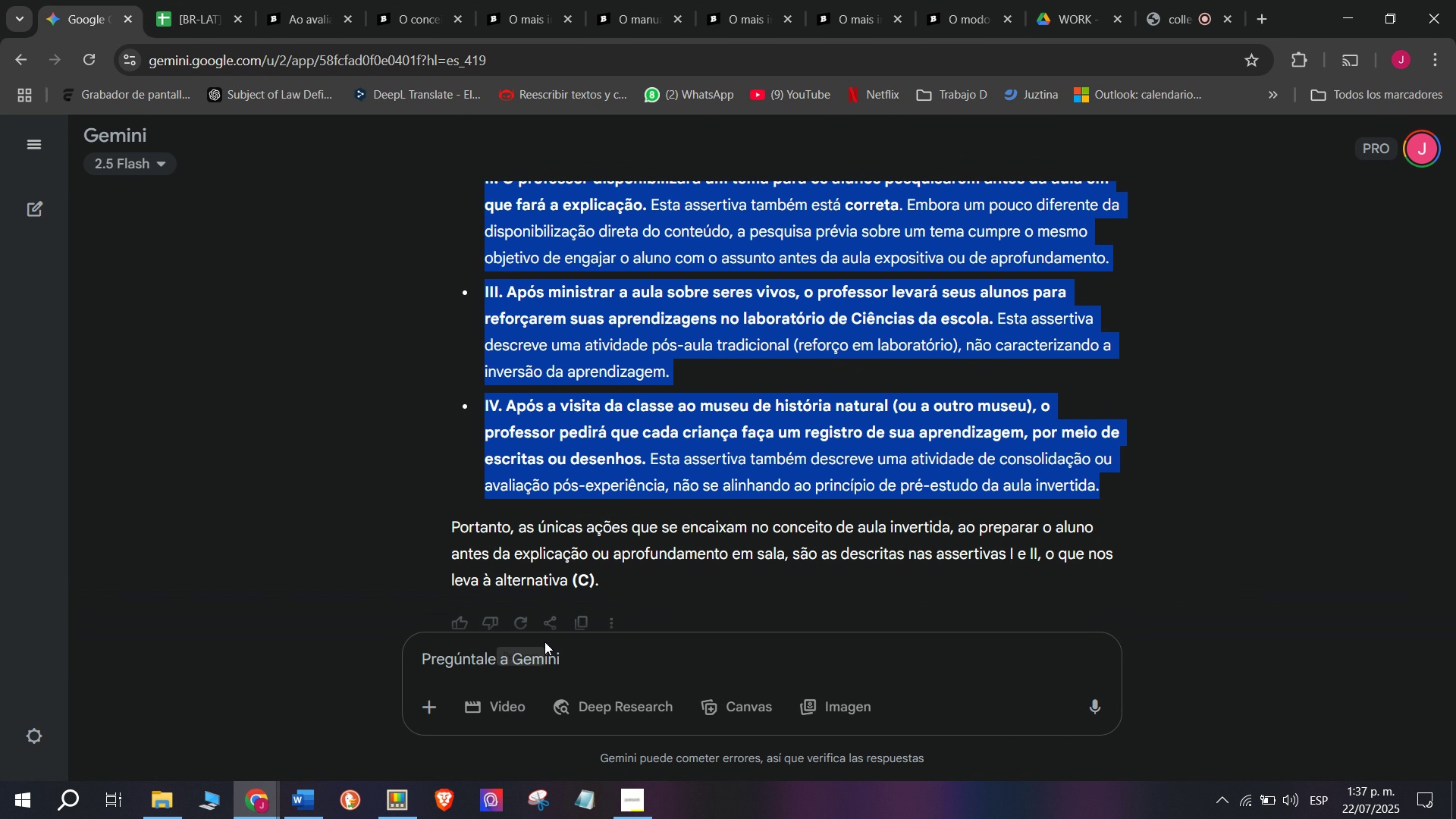 
left_click([547, 642])
 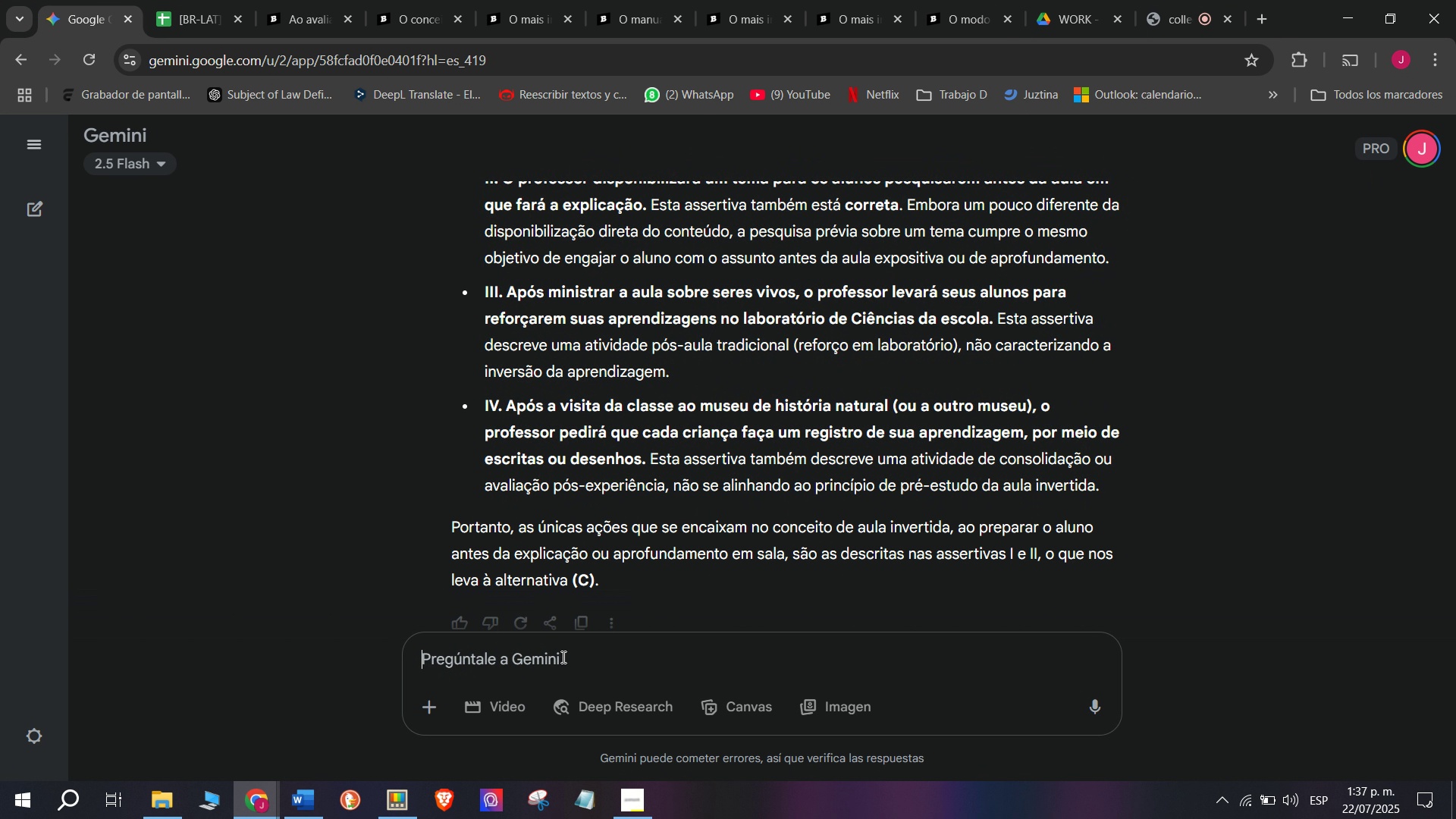 
key(Meta+MetaLeft)
 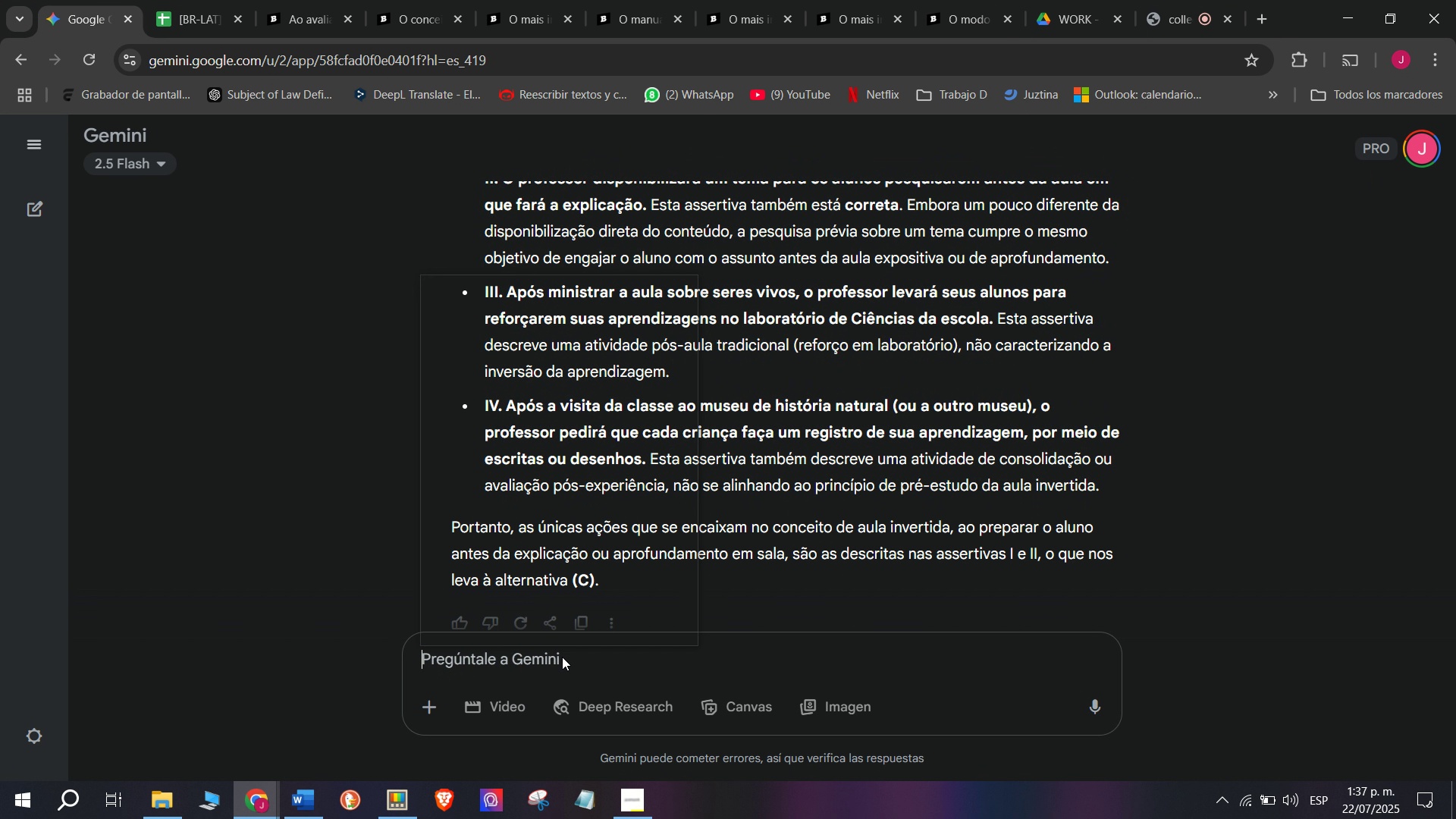 
key(C)
 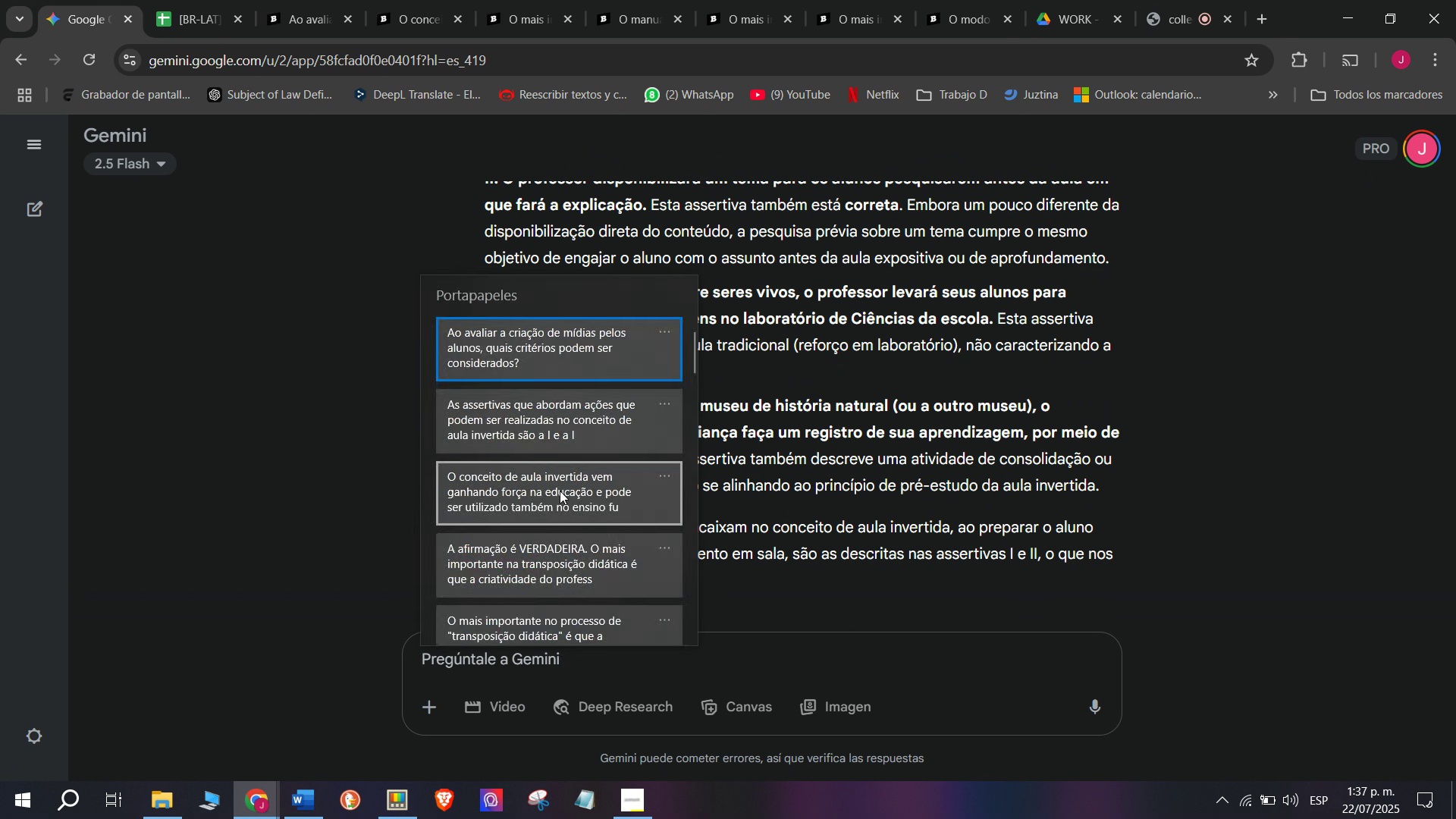 
key(Meta+V)
 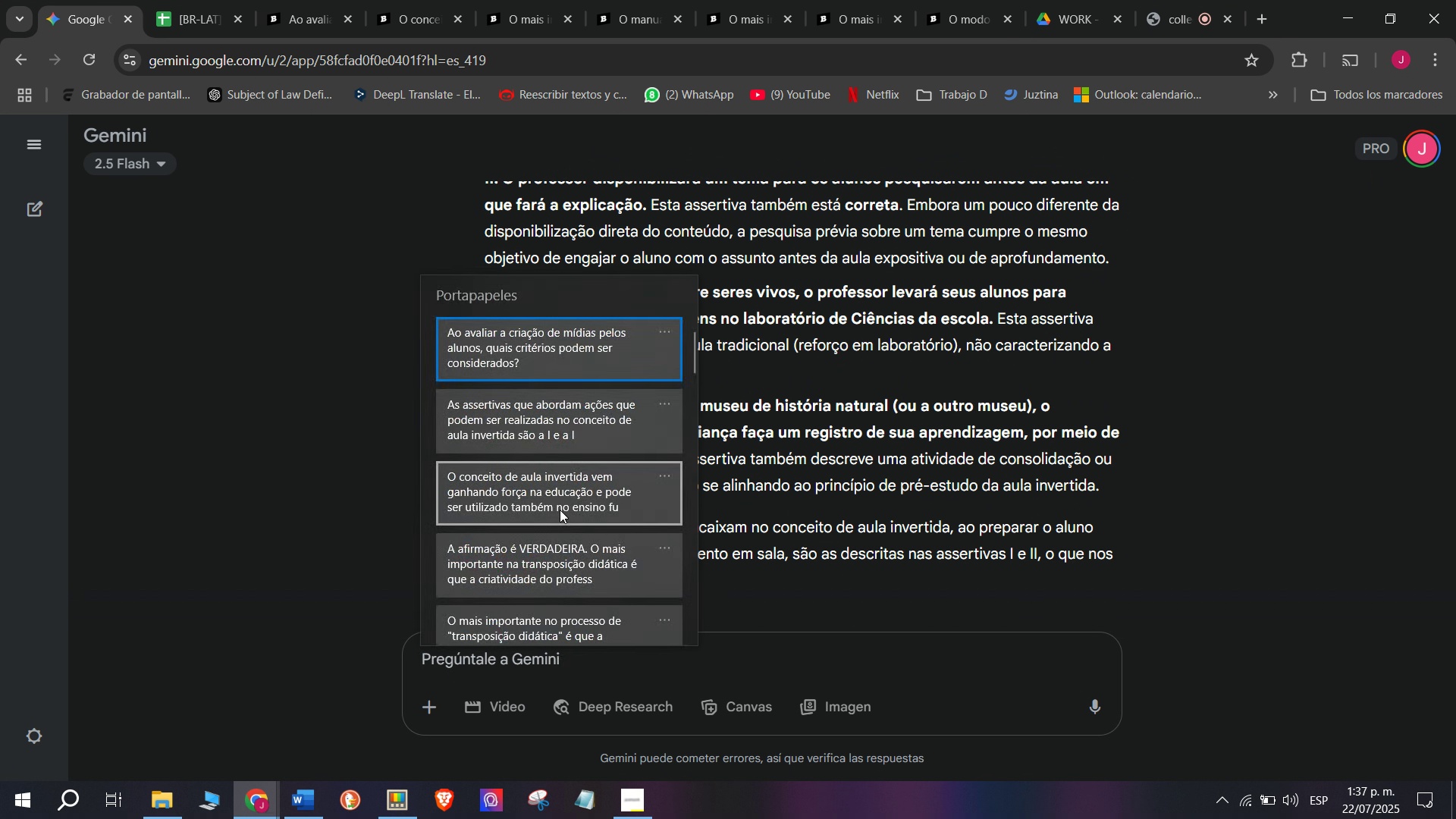 
scroll: coordinate [545, 526], scroll_direction: down, amount: 11.0
 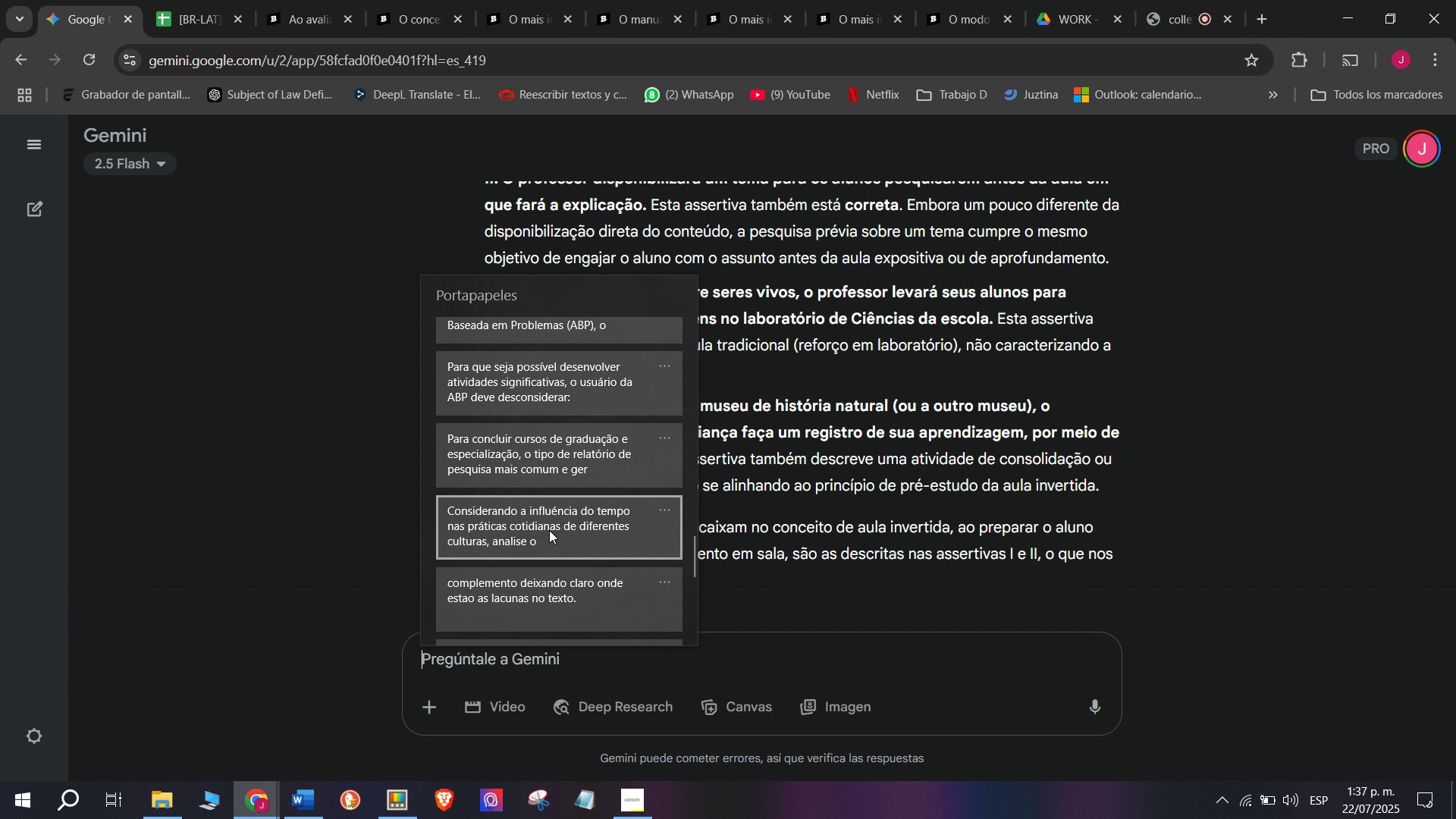 
left_click([549, 530])
 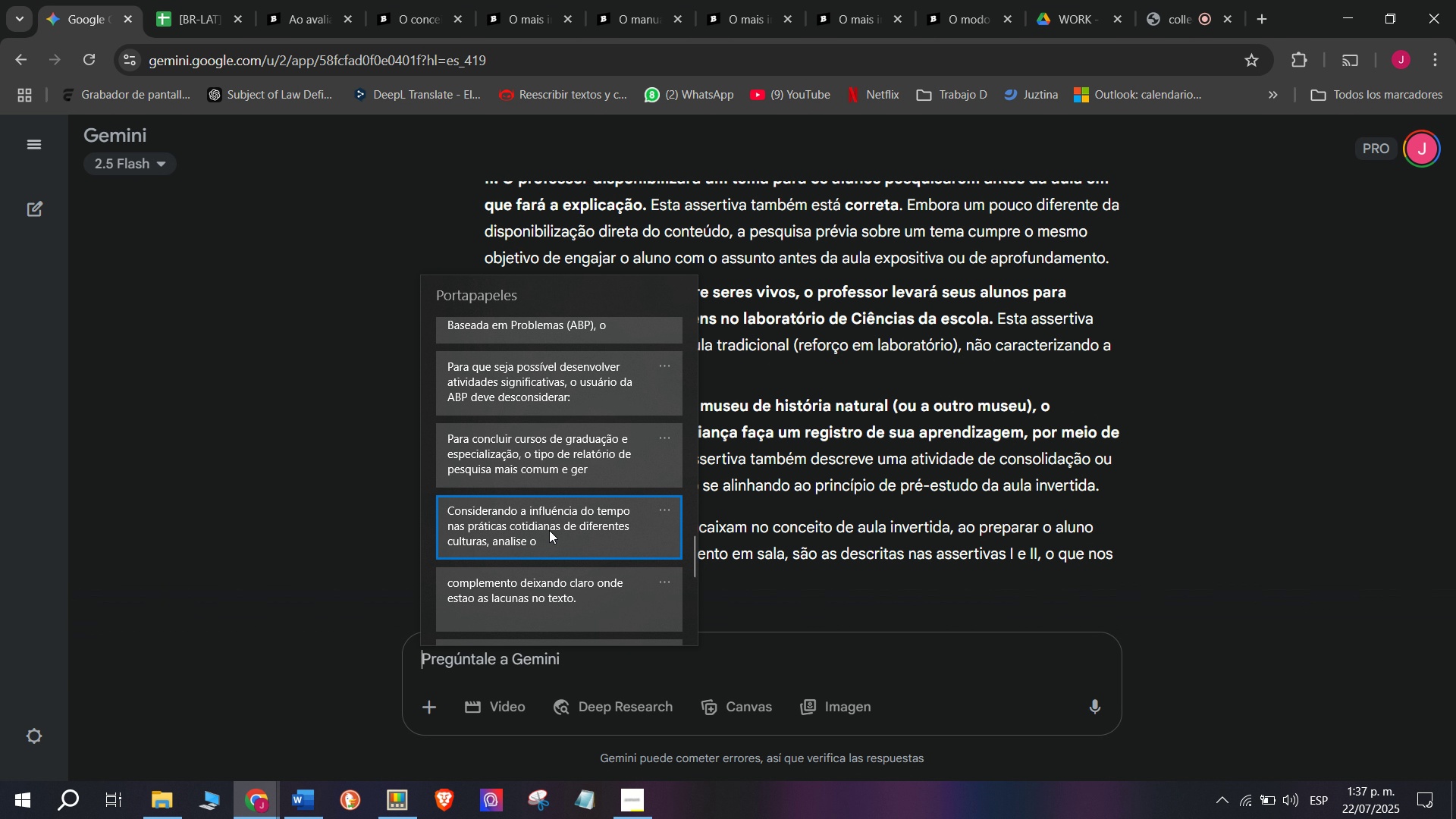 
key(Control+ControlLeft)
 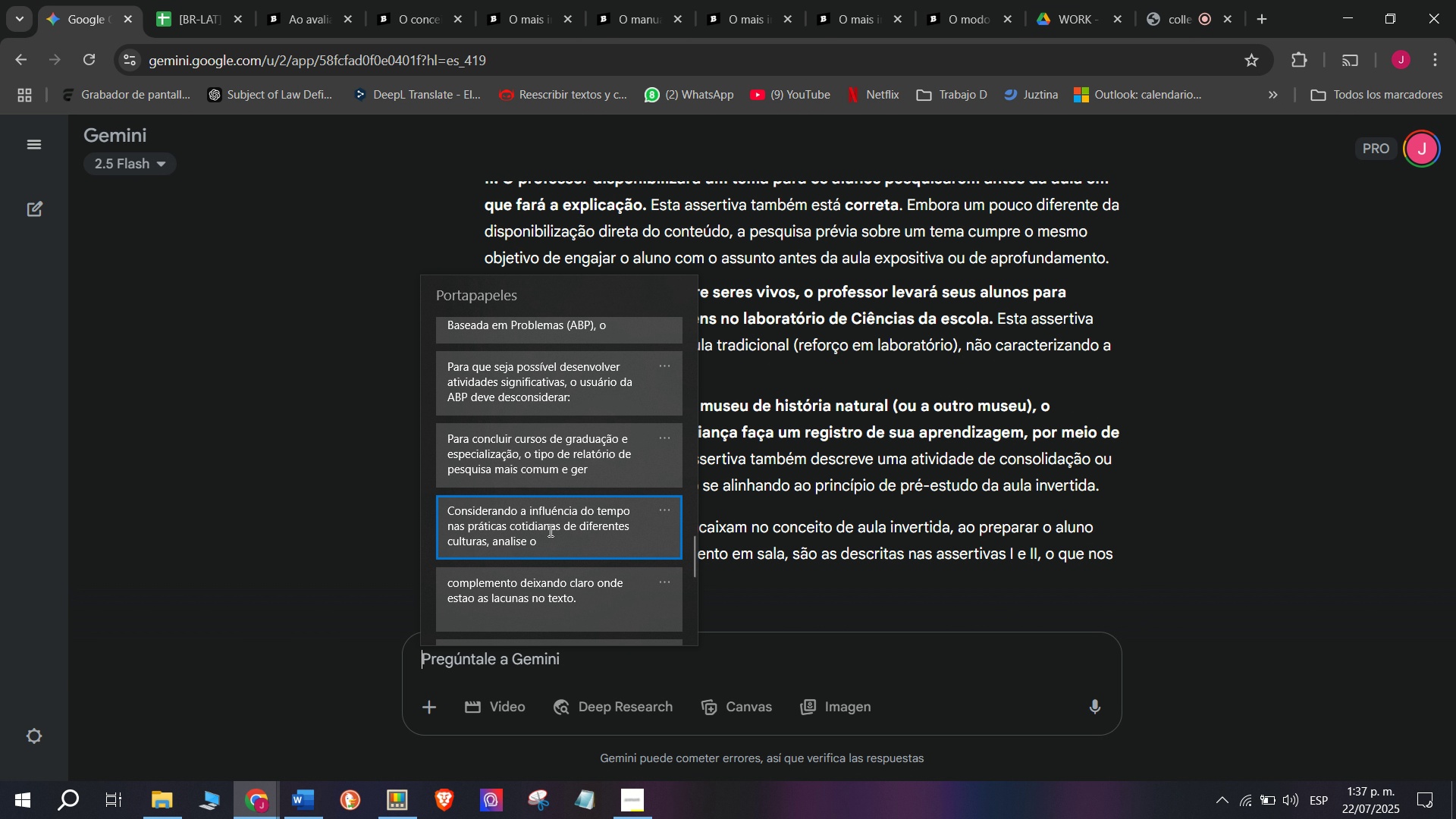 
key(Control+V)
 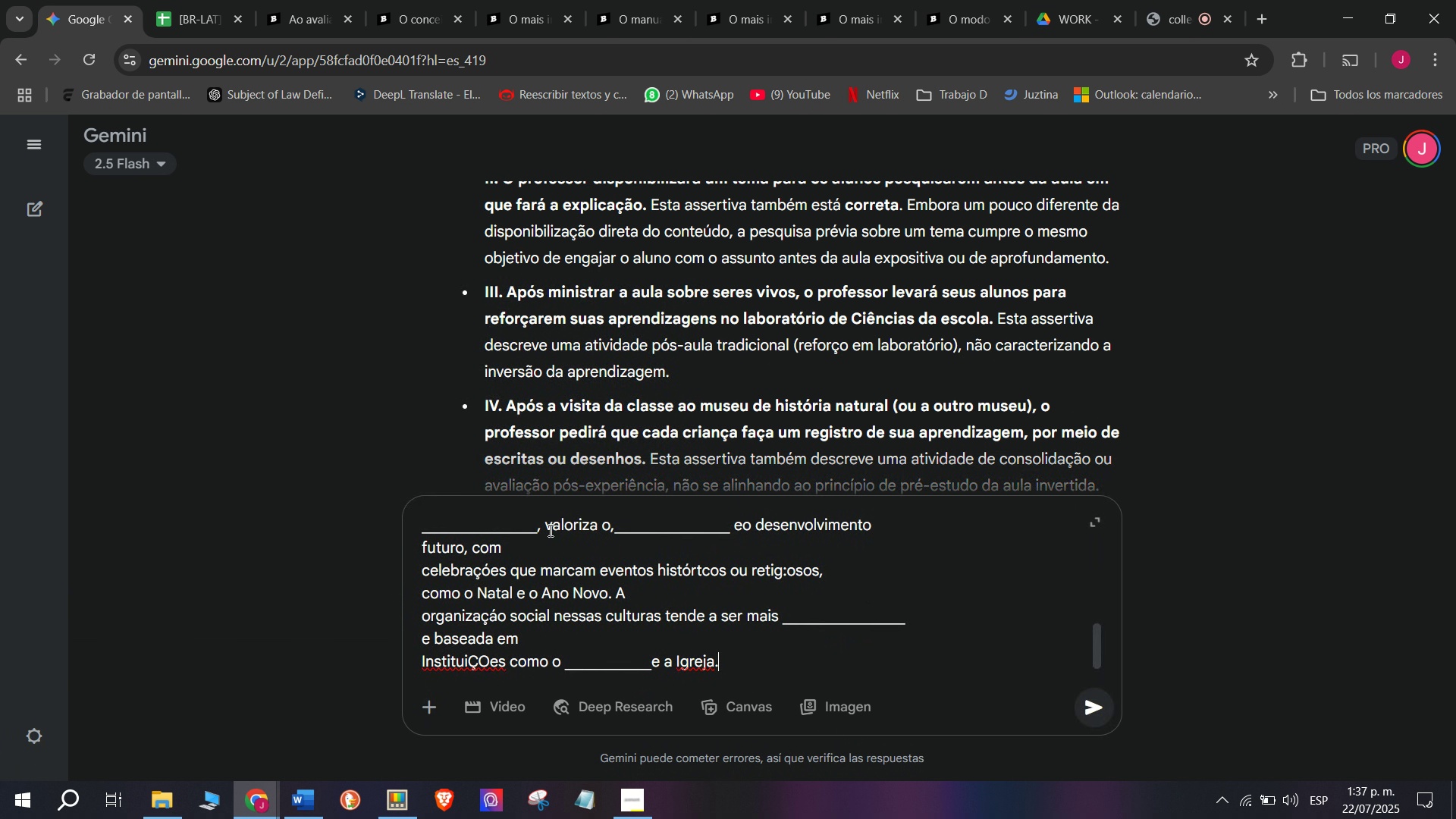 
key(Shift+ShiftLeft)
 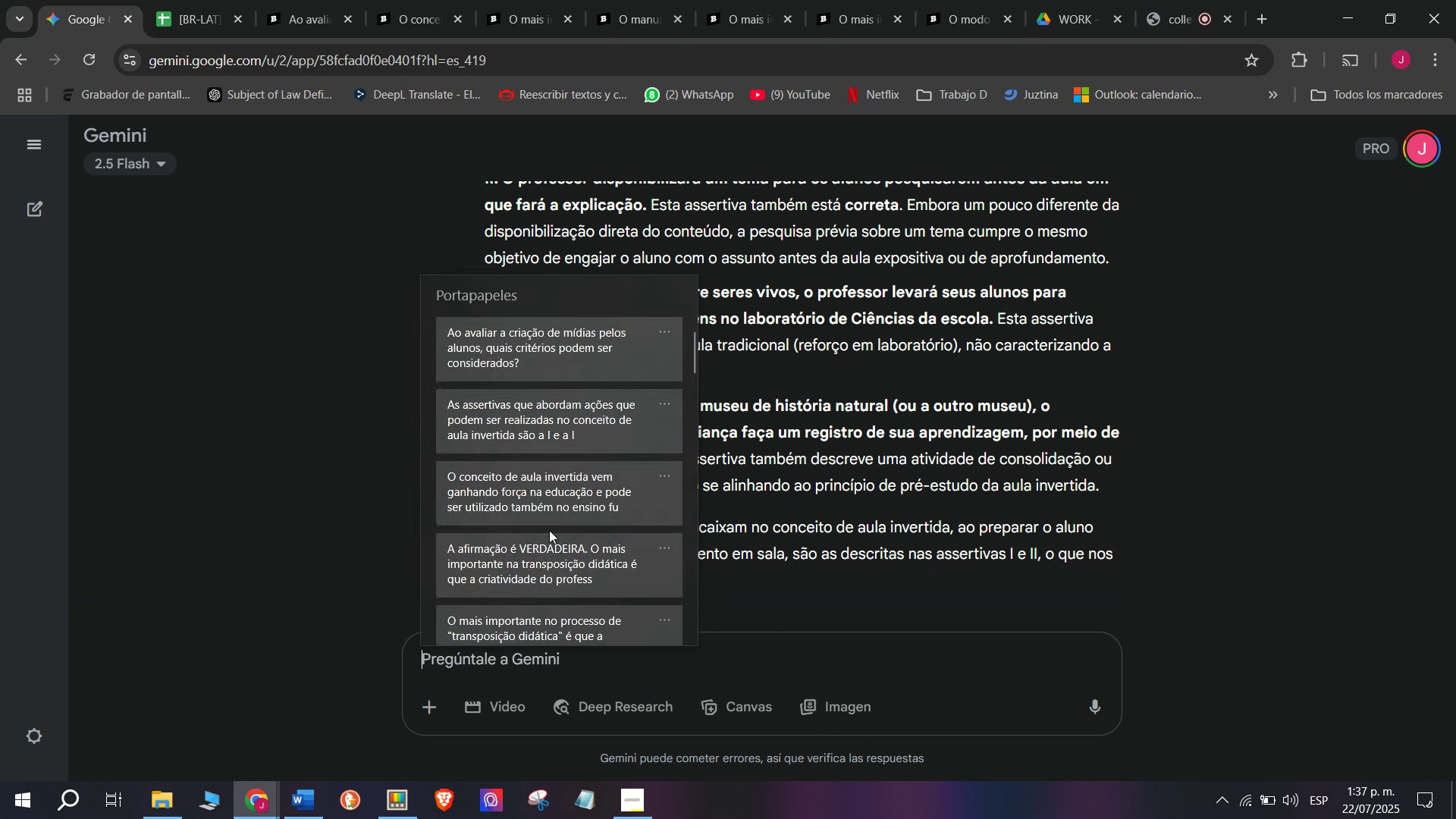 
key(Control+Shift+ControlLeft)
 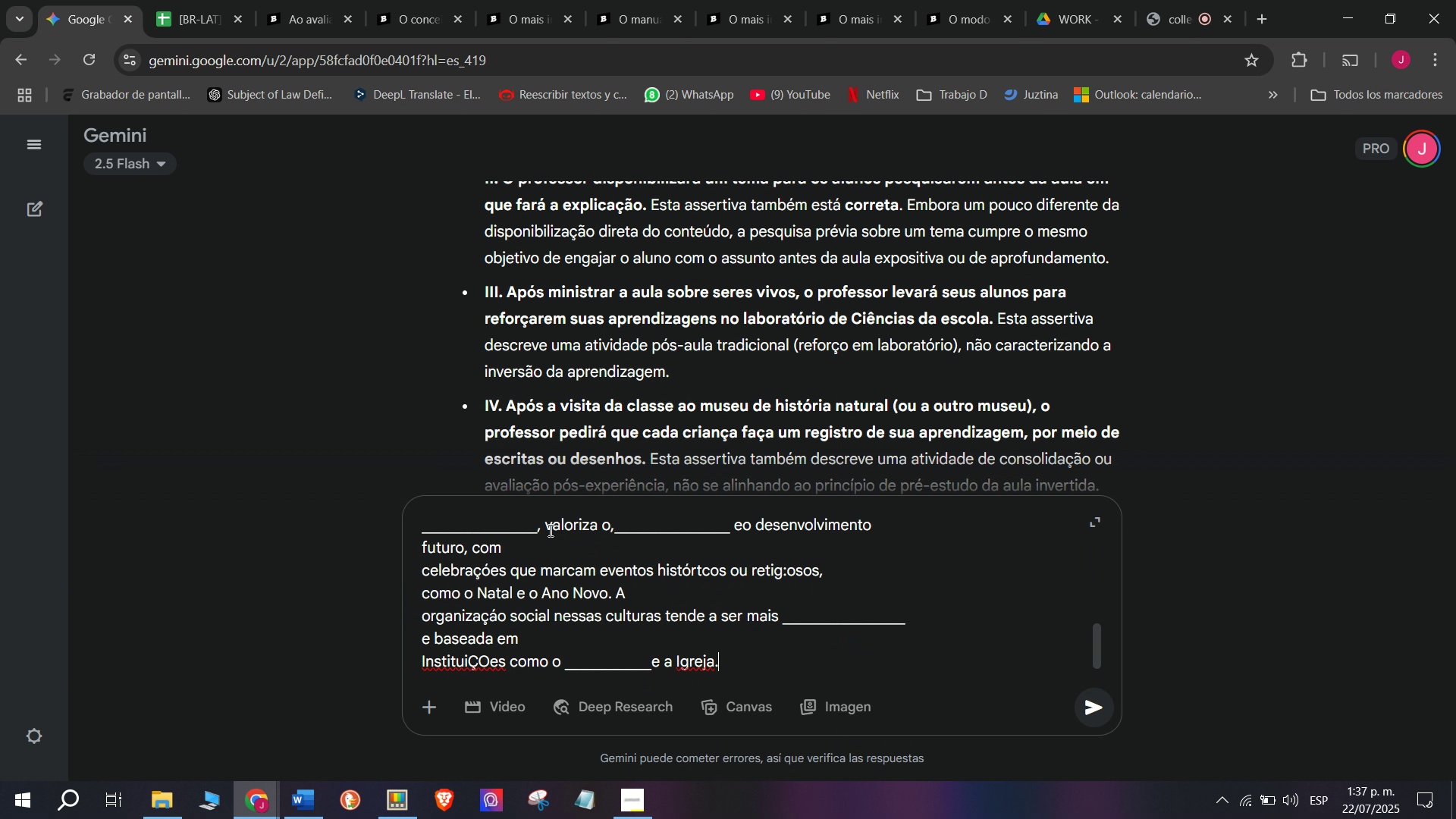 
key(Control+Shift+Z)
 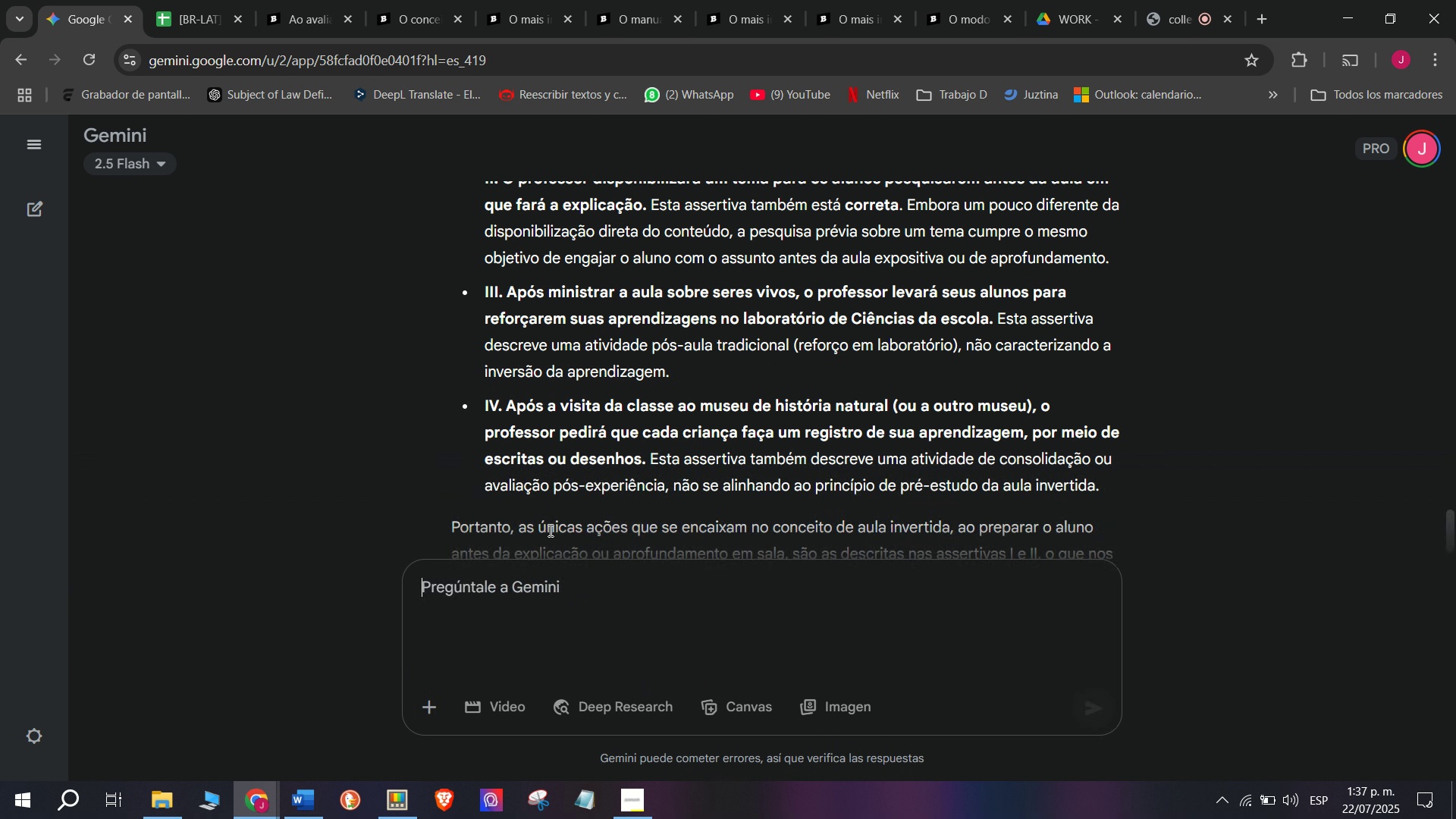 
key(C)
 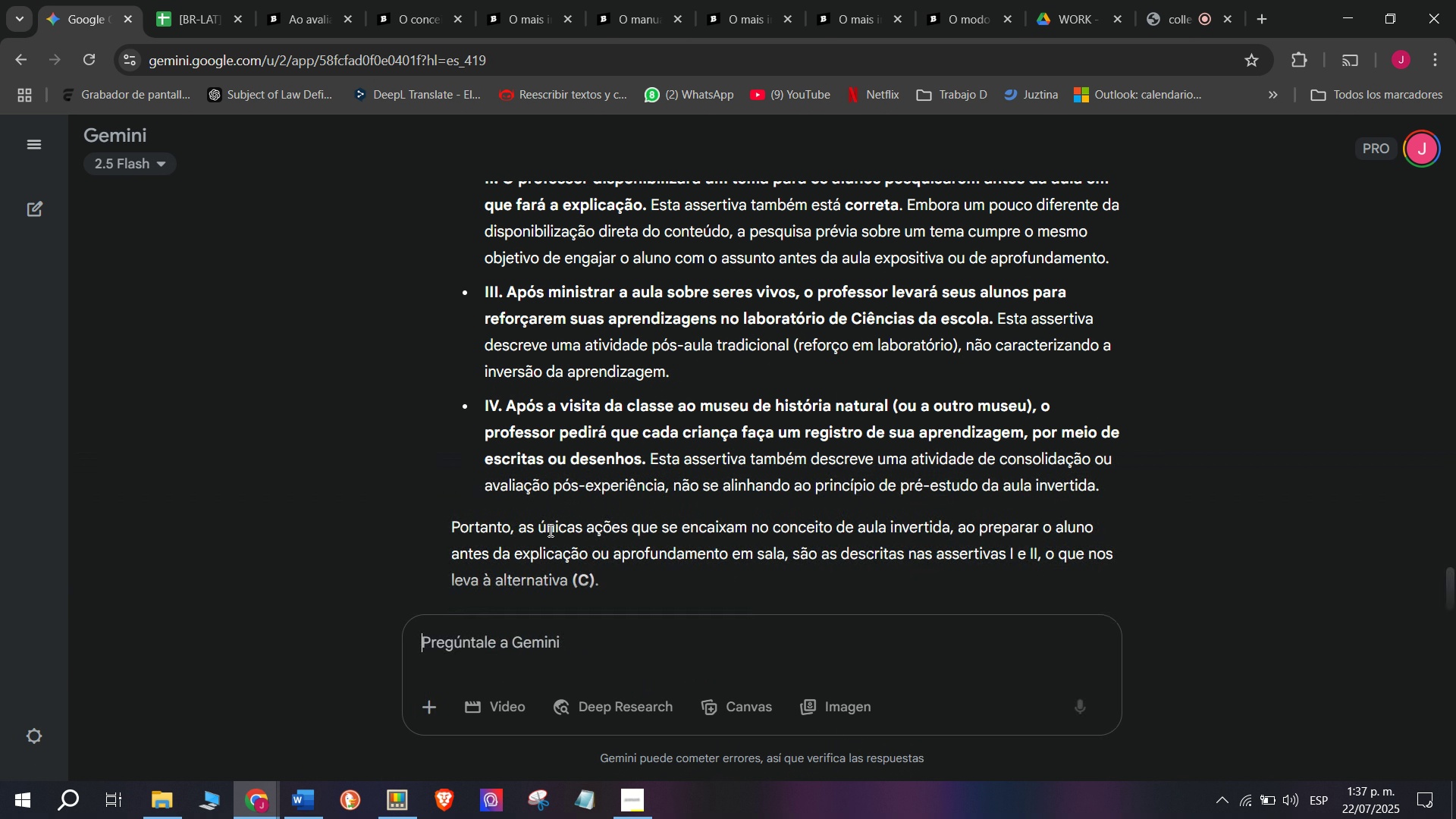 
key(Meta+MetaLeft)
 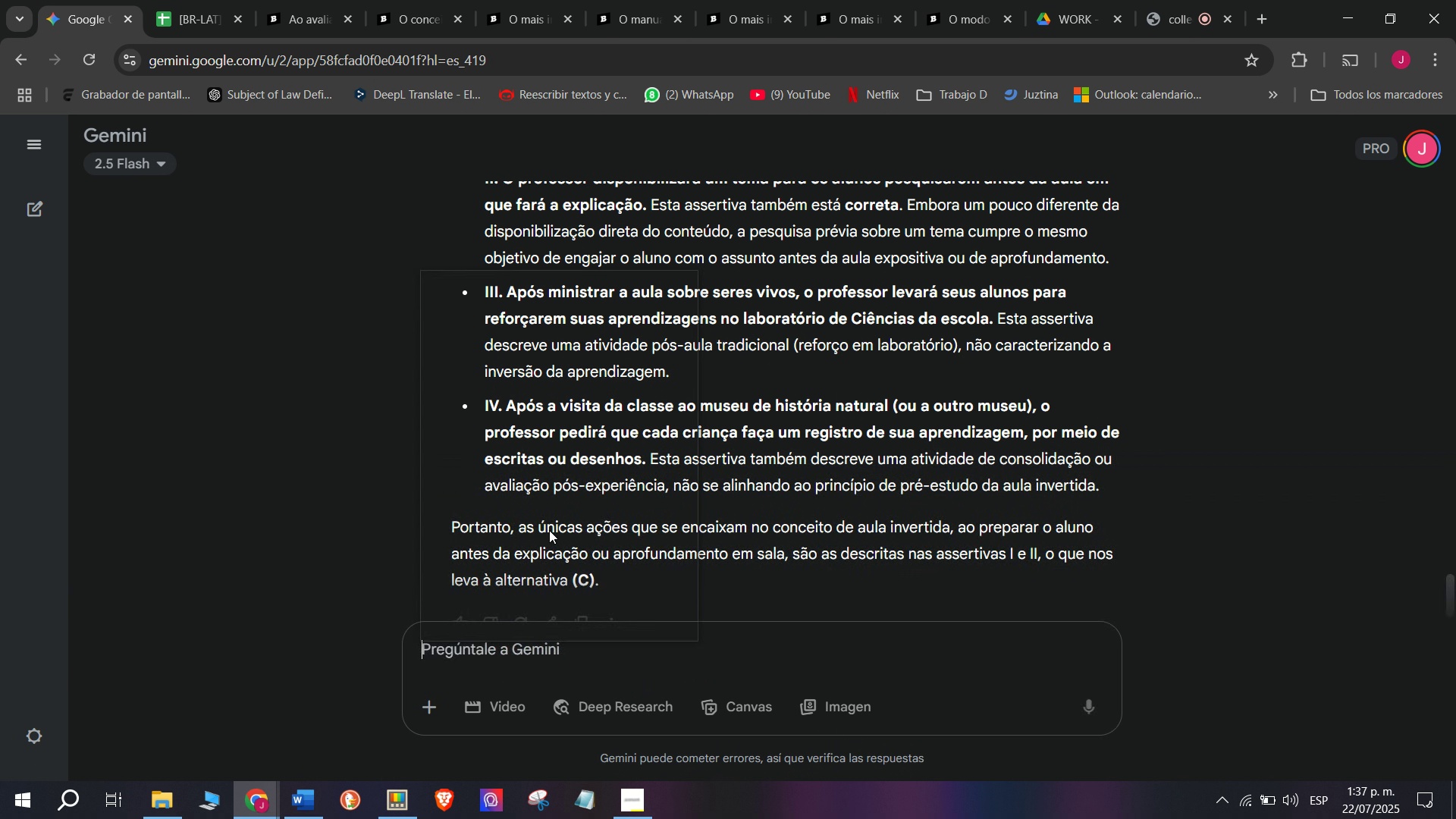 
key(Meta+V)
 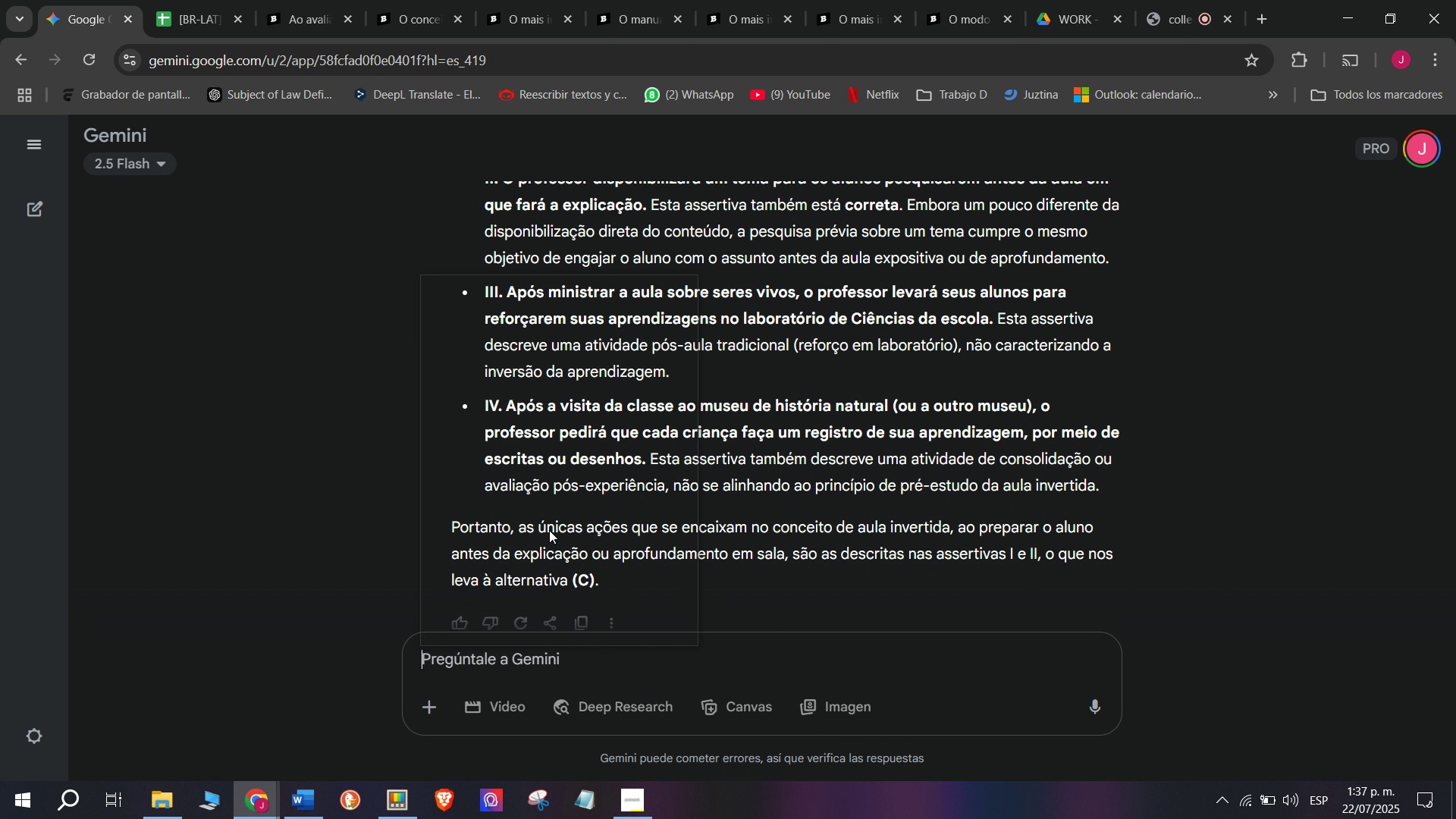 
scroll: coordinate [531, 527], scroll_direction: down, amount: 23.0
 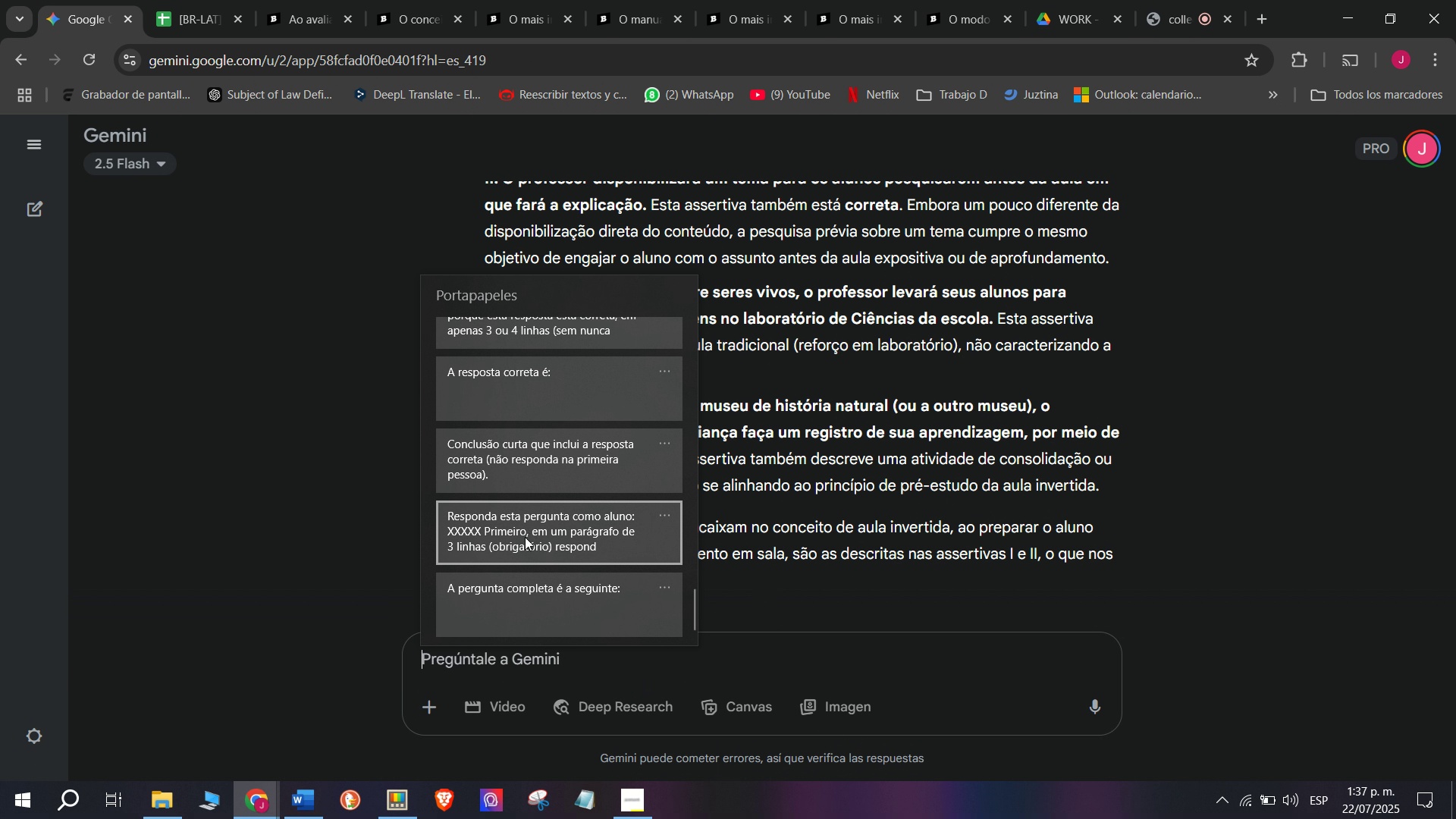 
left_click([525, 537])
 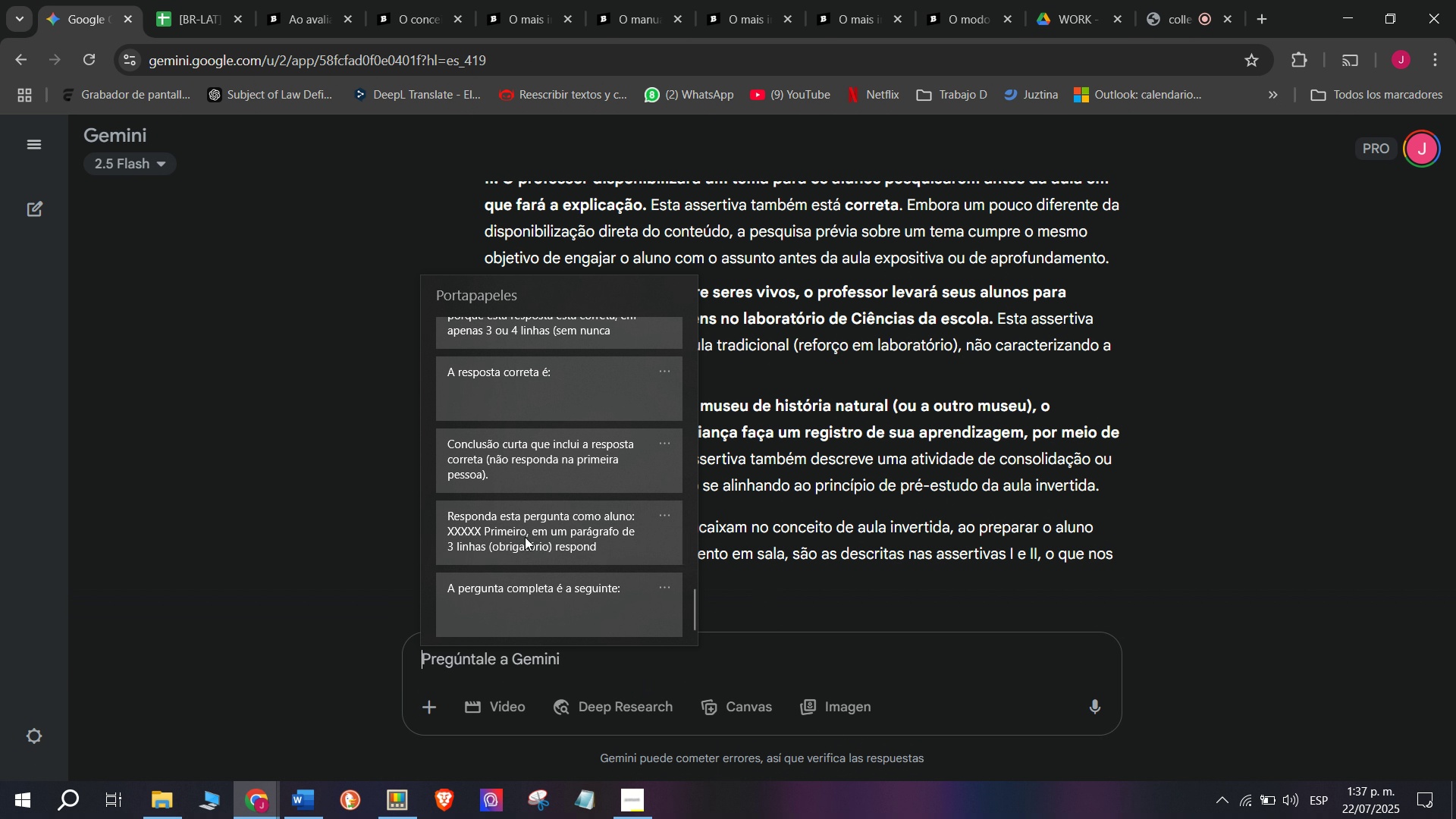 
key(Control+ControlLeft)
 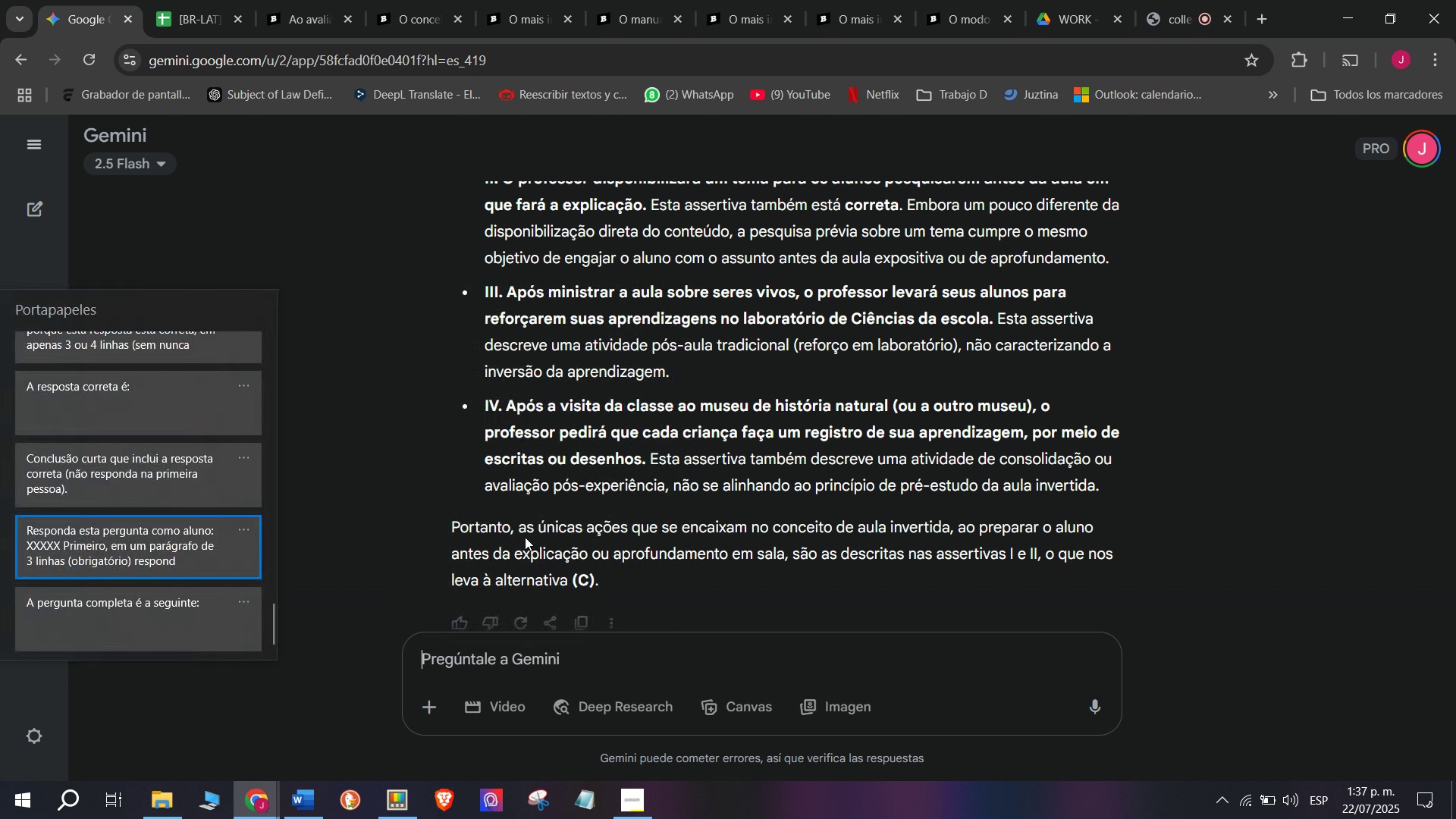 
key(Control+V)
 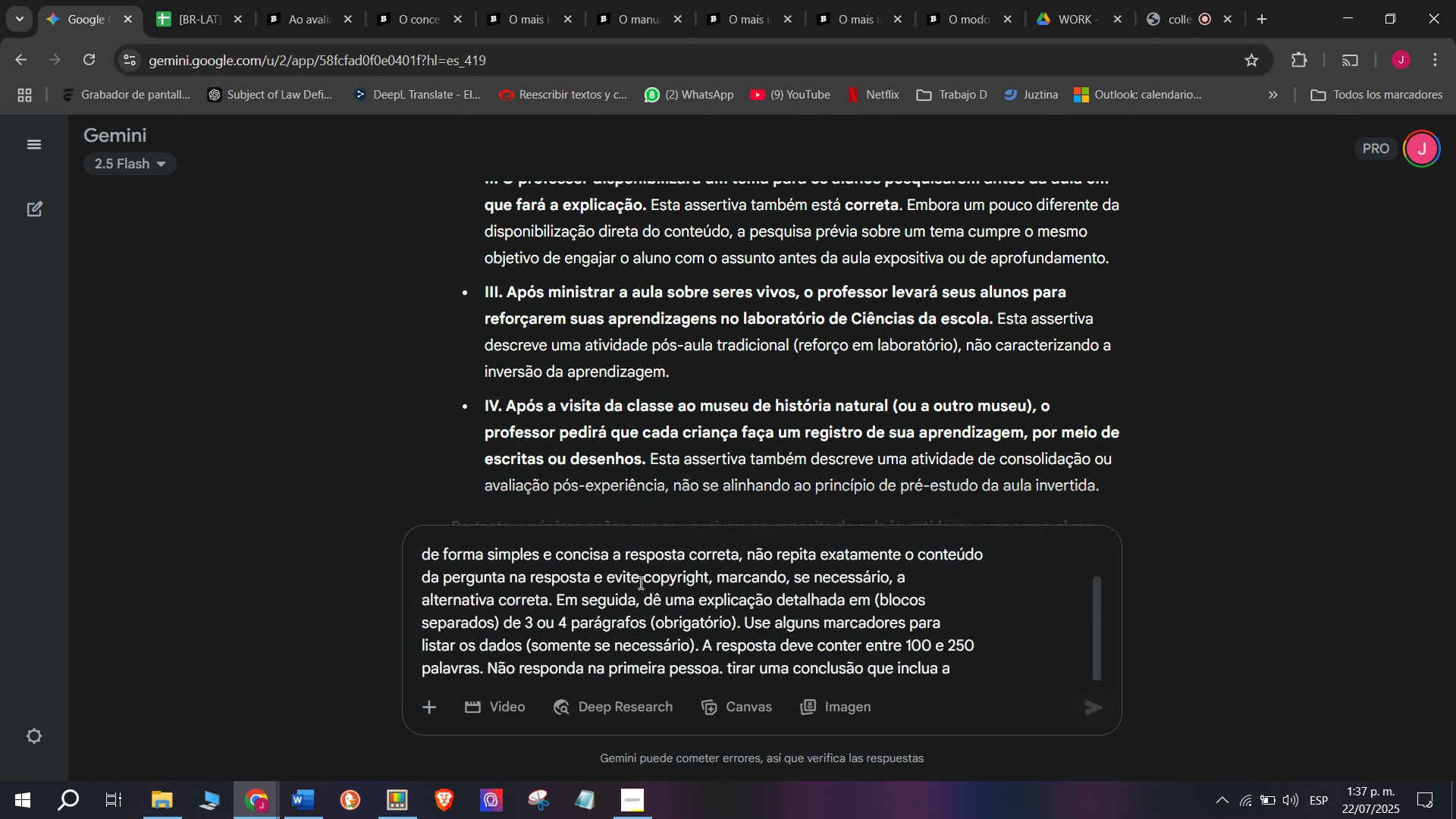 
scroll: coordinate [657, 587], scroll_direction: up, amount: 4.0
 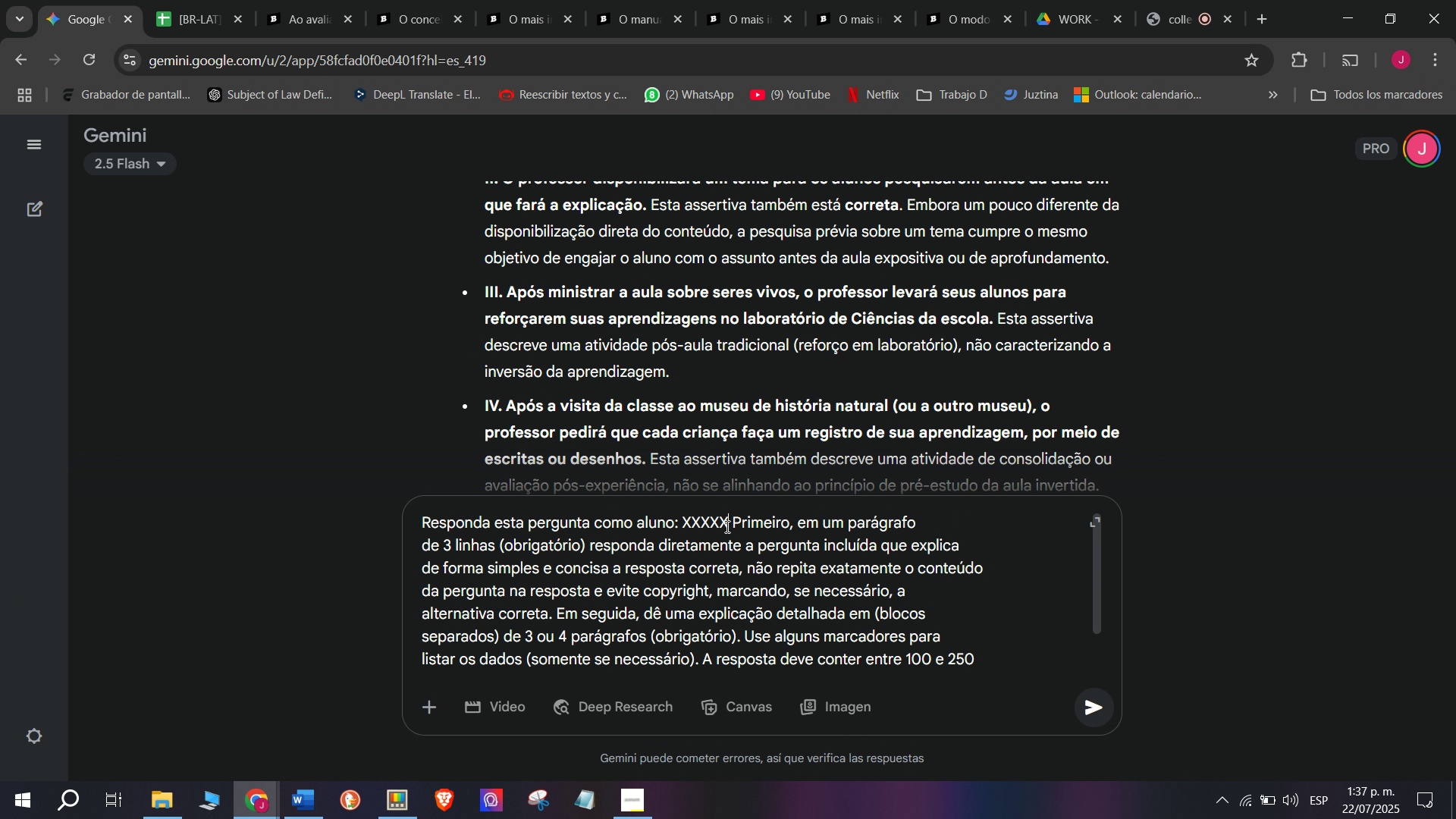 
left_click_drag(start_coordinate=[726, 526], to_coordinate=[684, 525])
 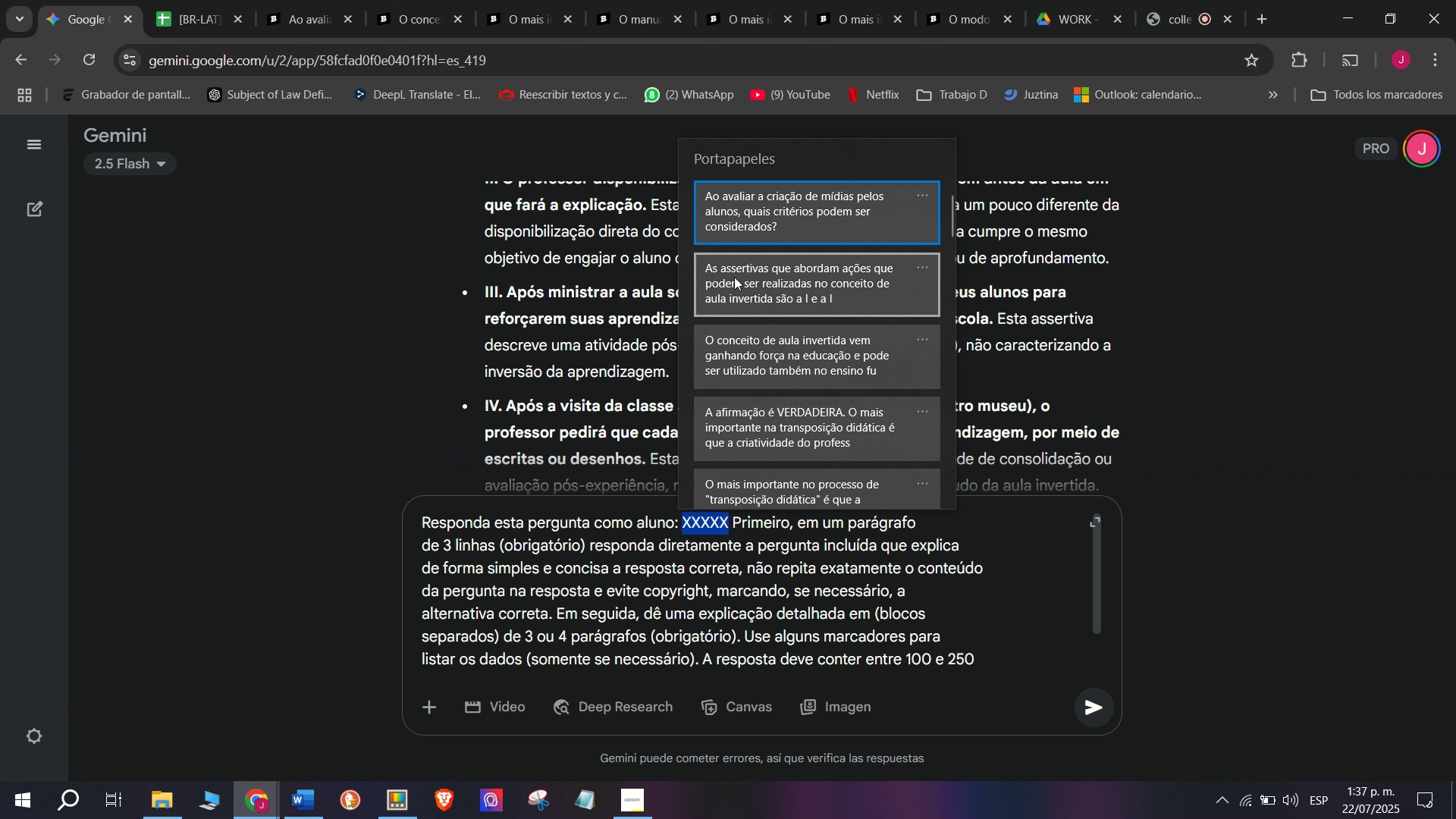 
key(C)
 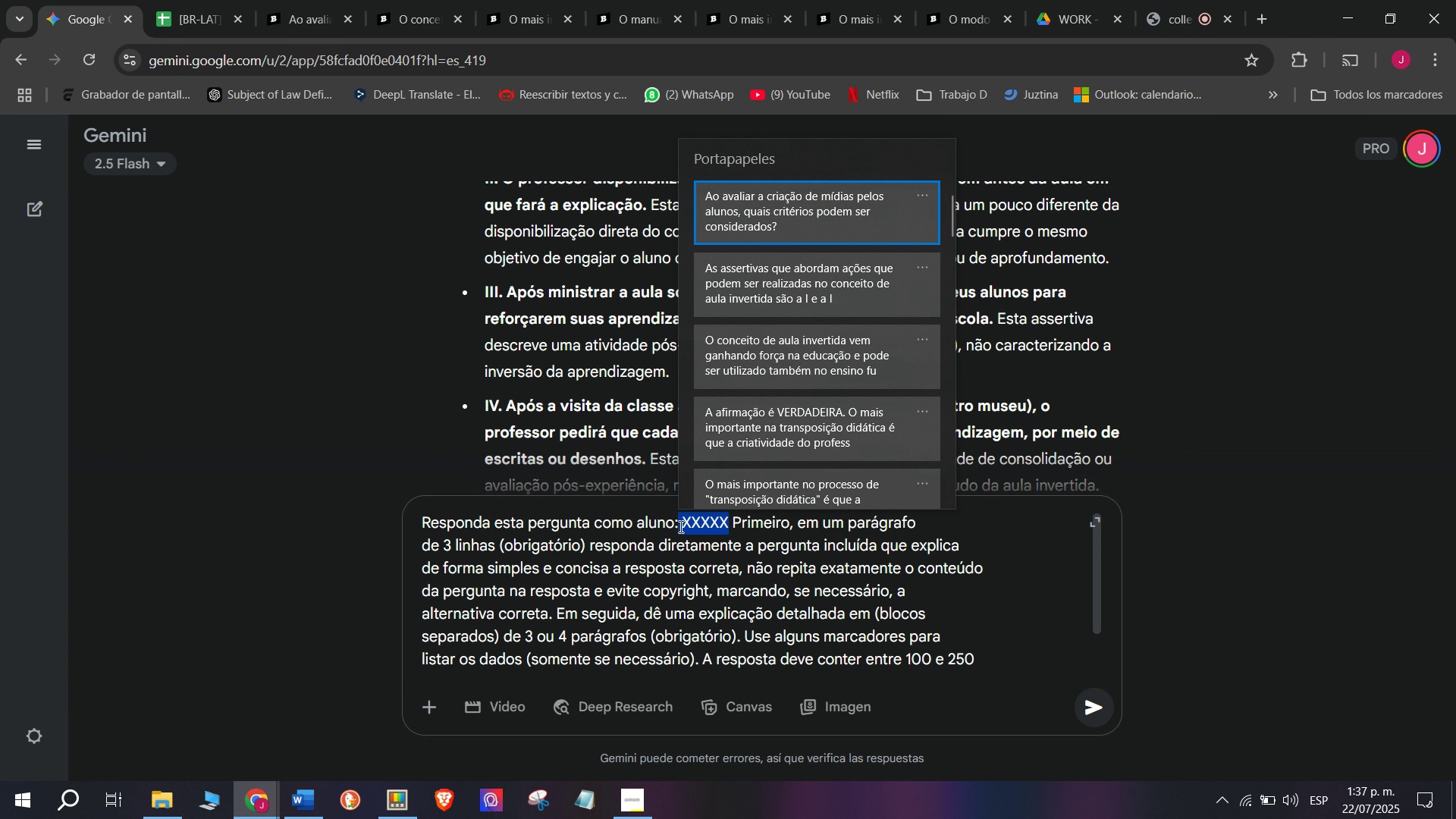 
key(Meta+MetaLeft)
 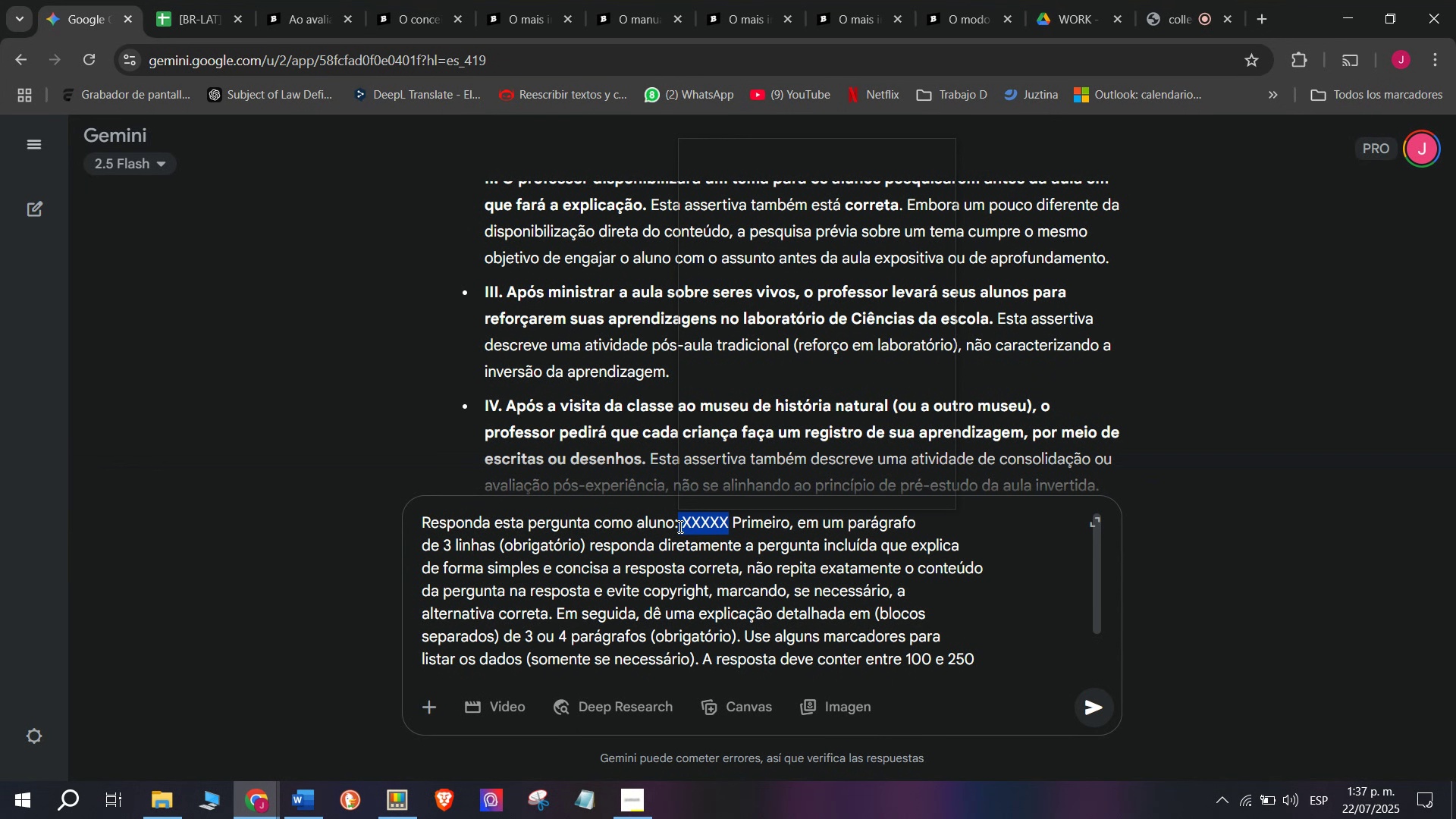 
key(Meta+V)
 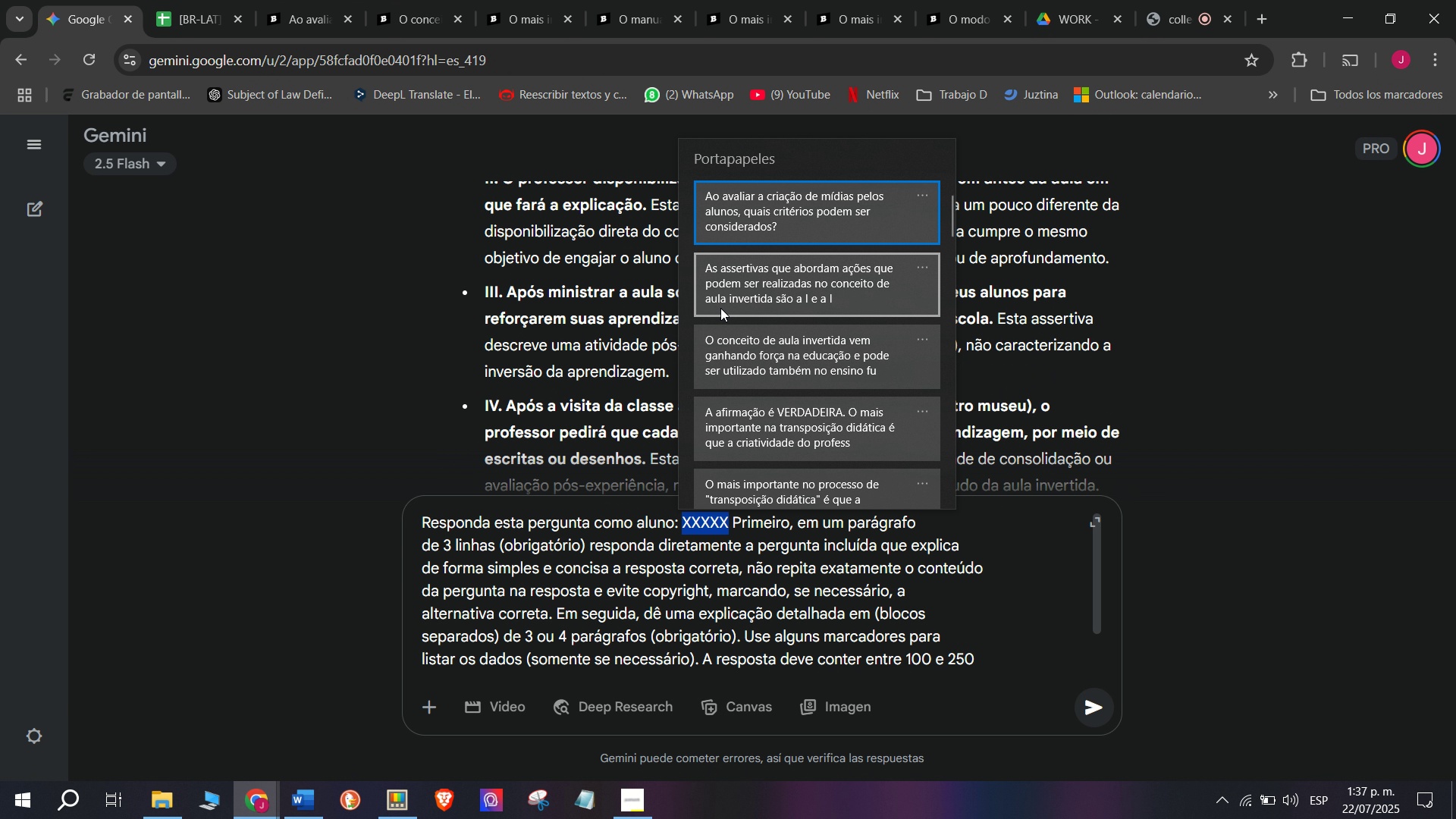 
left_click([745, 209])
 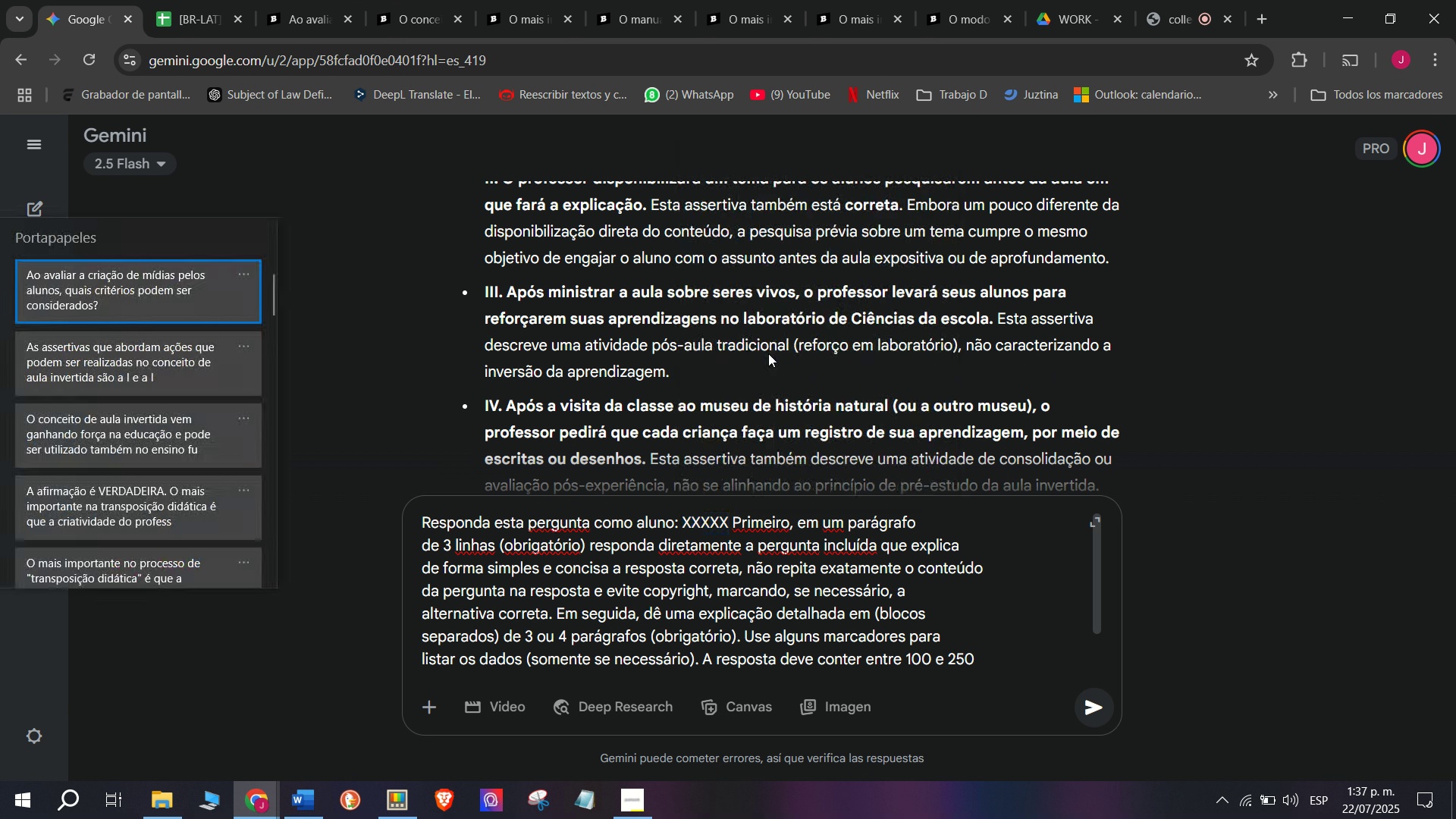 
key(Control+ControlLeft)
 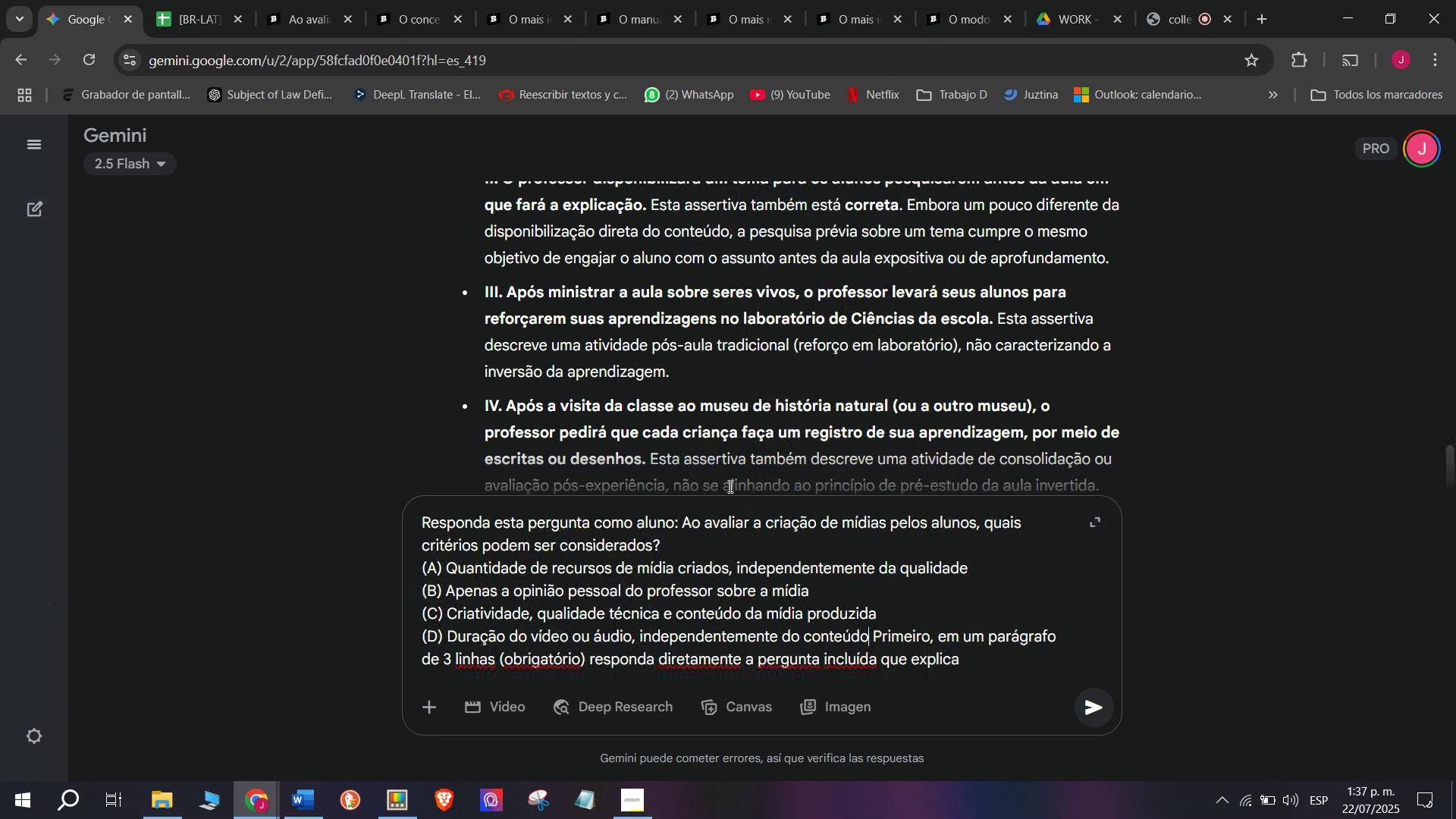 
key(Control+V)
 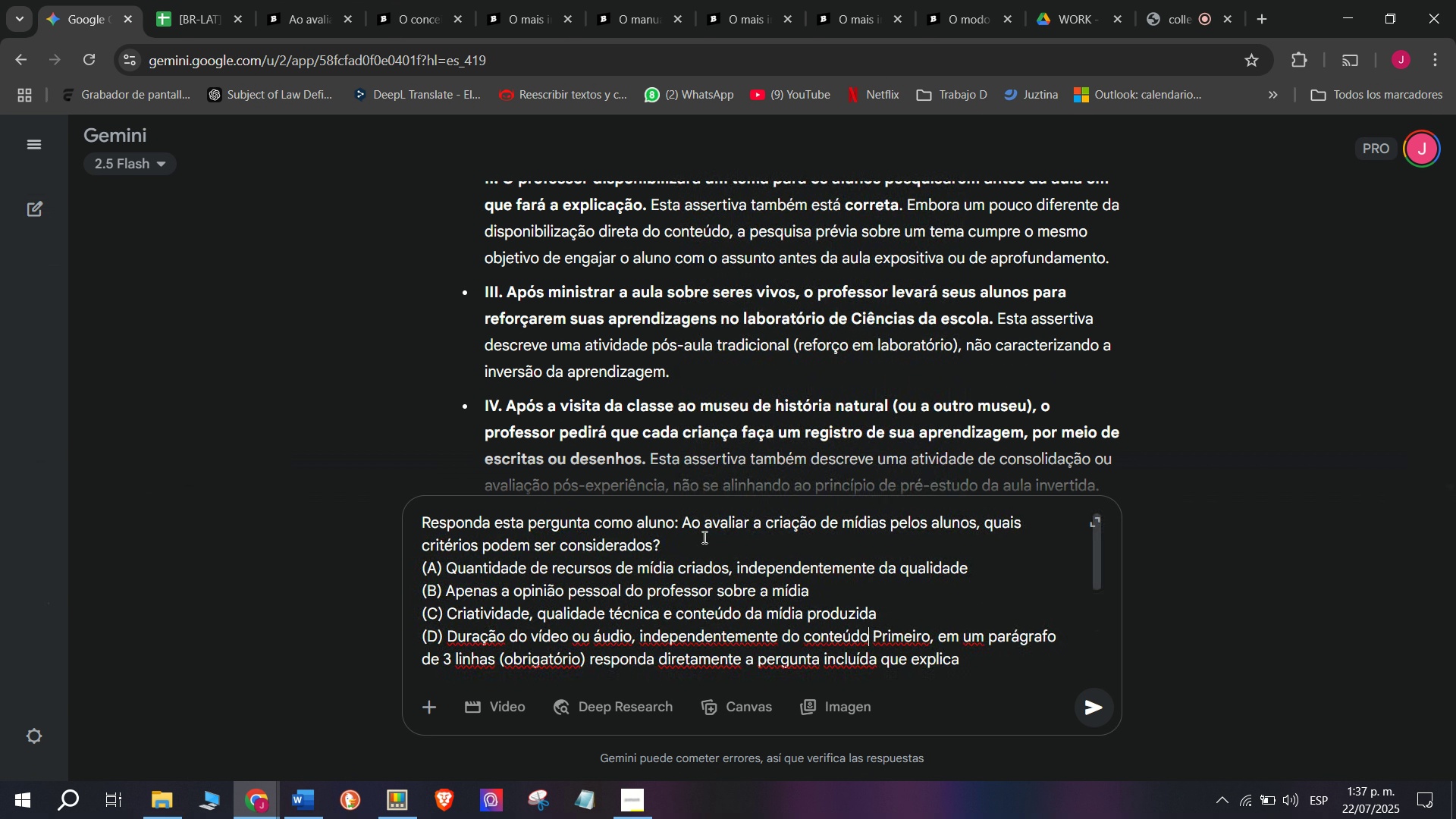 
key(W)
 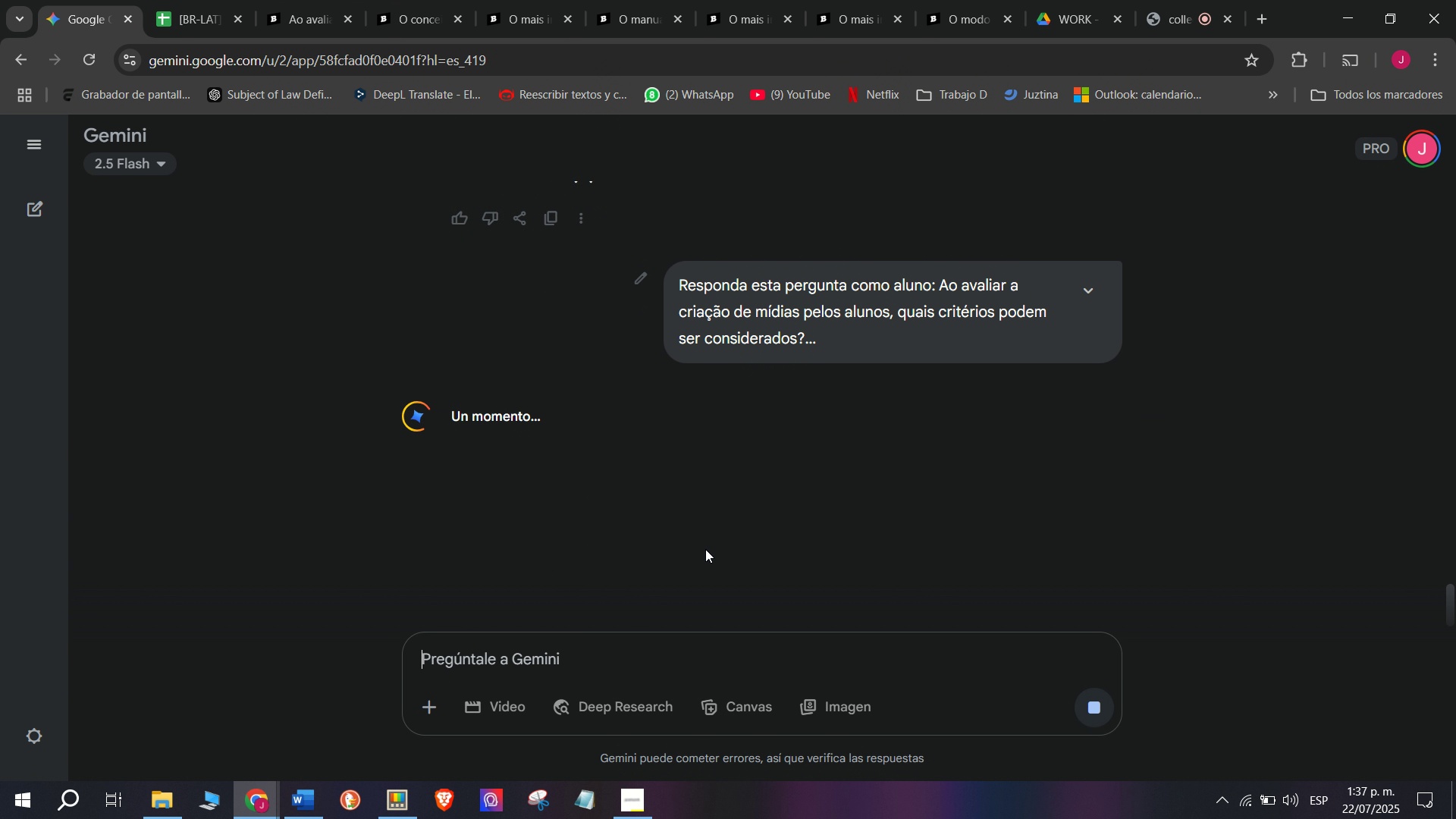 
key(Enter)
 